 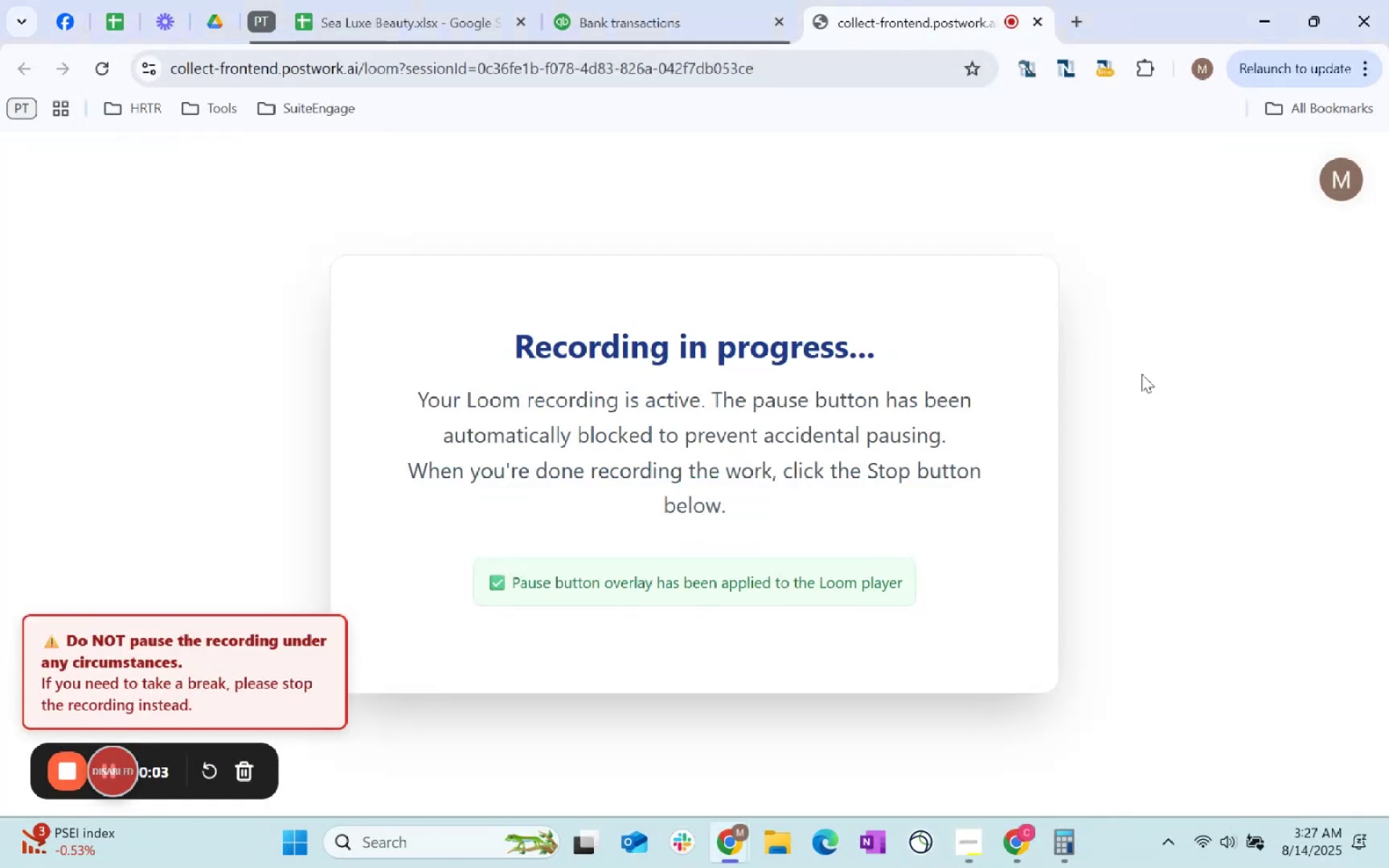 
left_click([631, 9])
 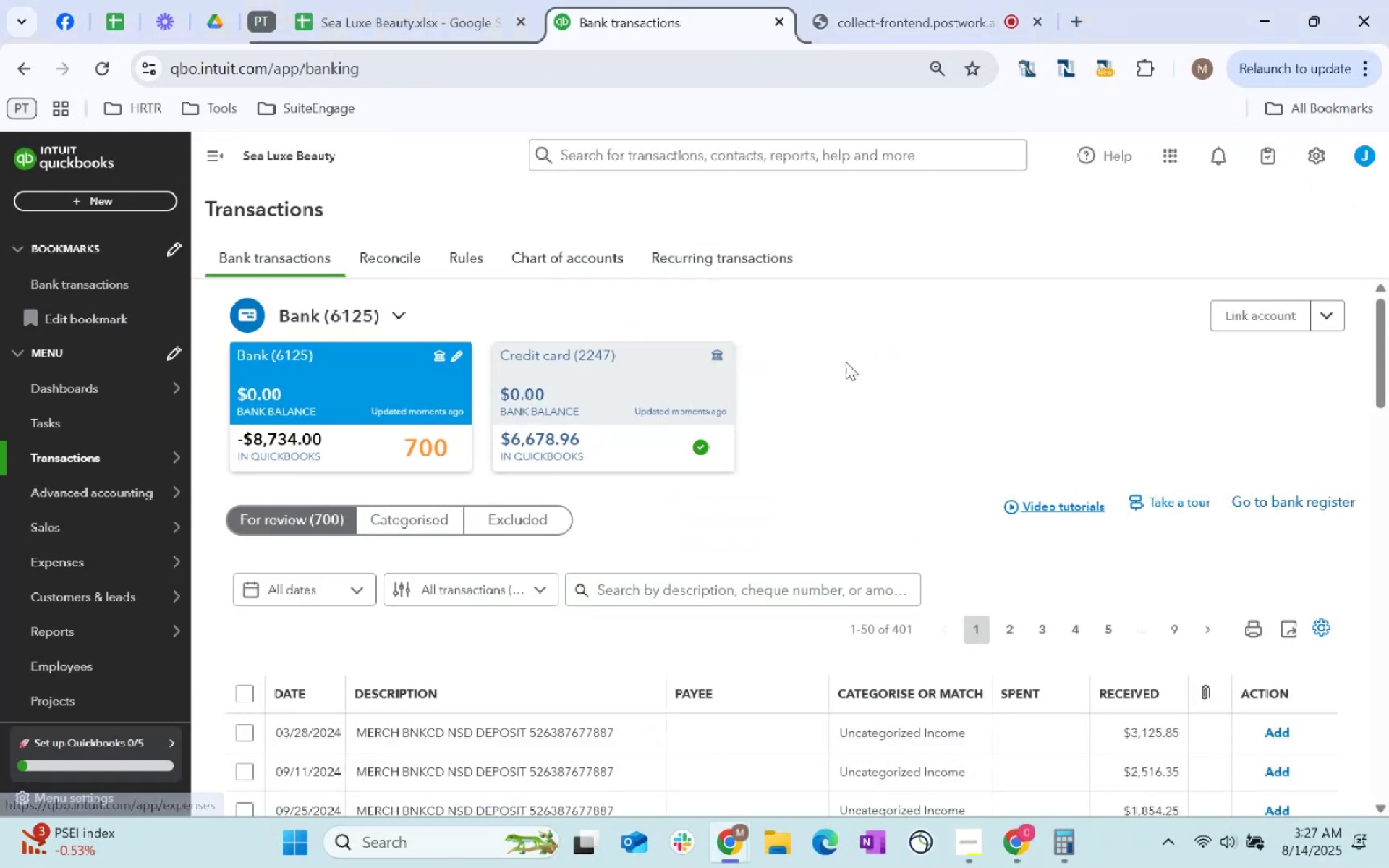 
scroll: coordinate [618, 618], scroll_direction: down, amount: 6.0
 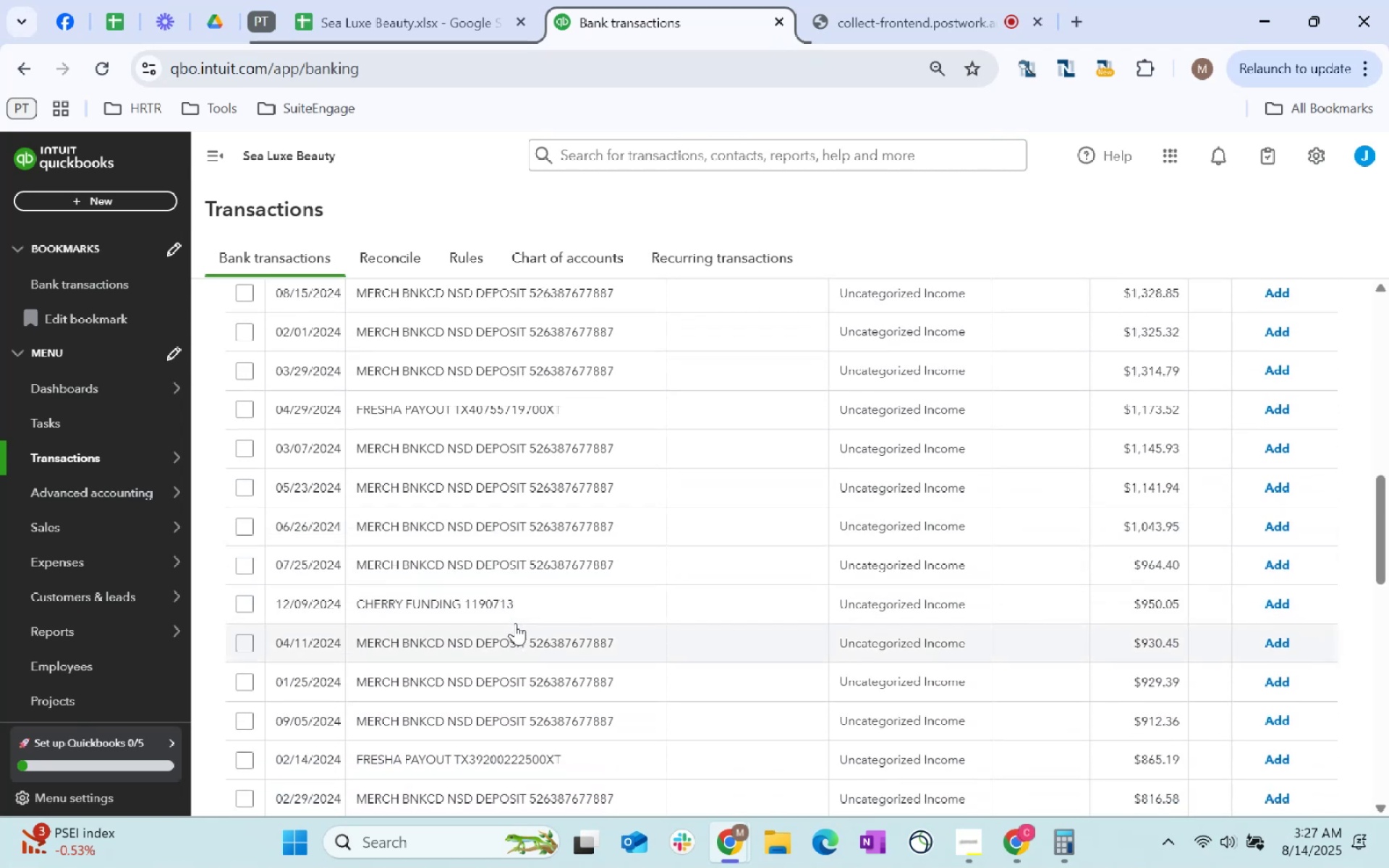 
scroll: coordinate [548, 671], scroll_direction: up, amount: 6.0
 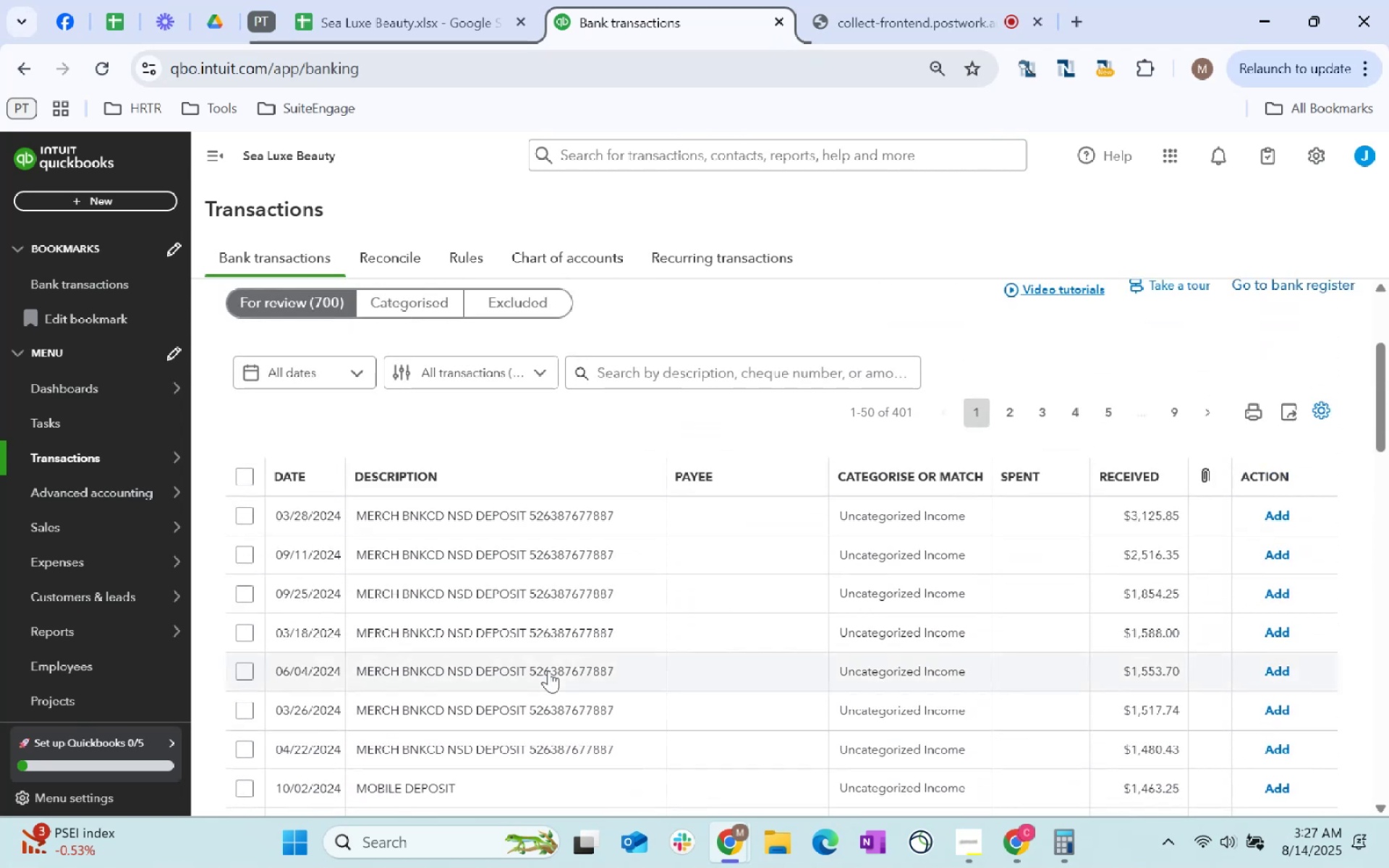 
scroll: coordinate [553, 655], scroll_direction: down, amount: 24.0
 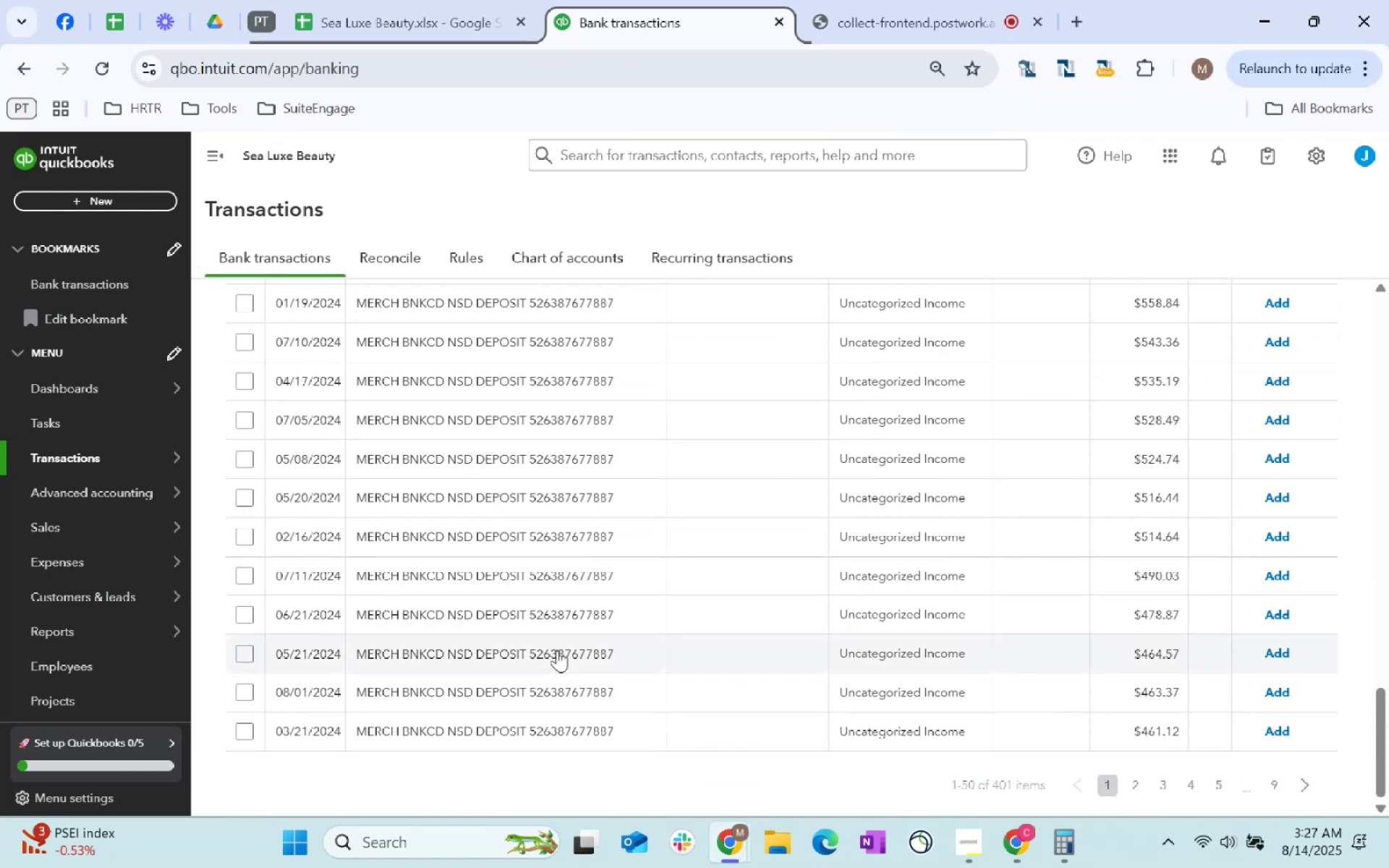 
scroll: coordinate [557, 650], scroll_direction: up, amount: 4.0
 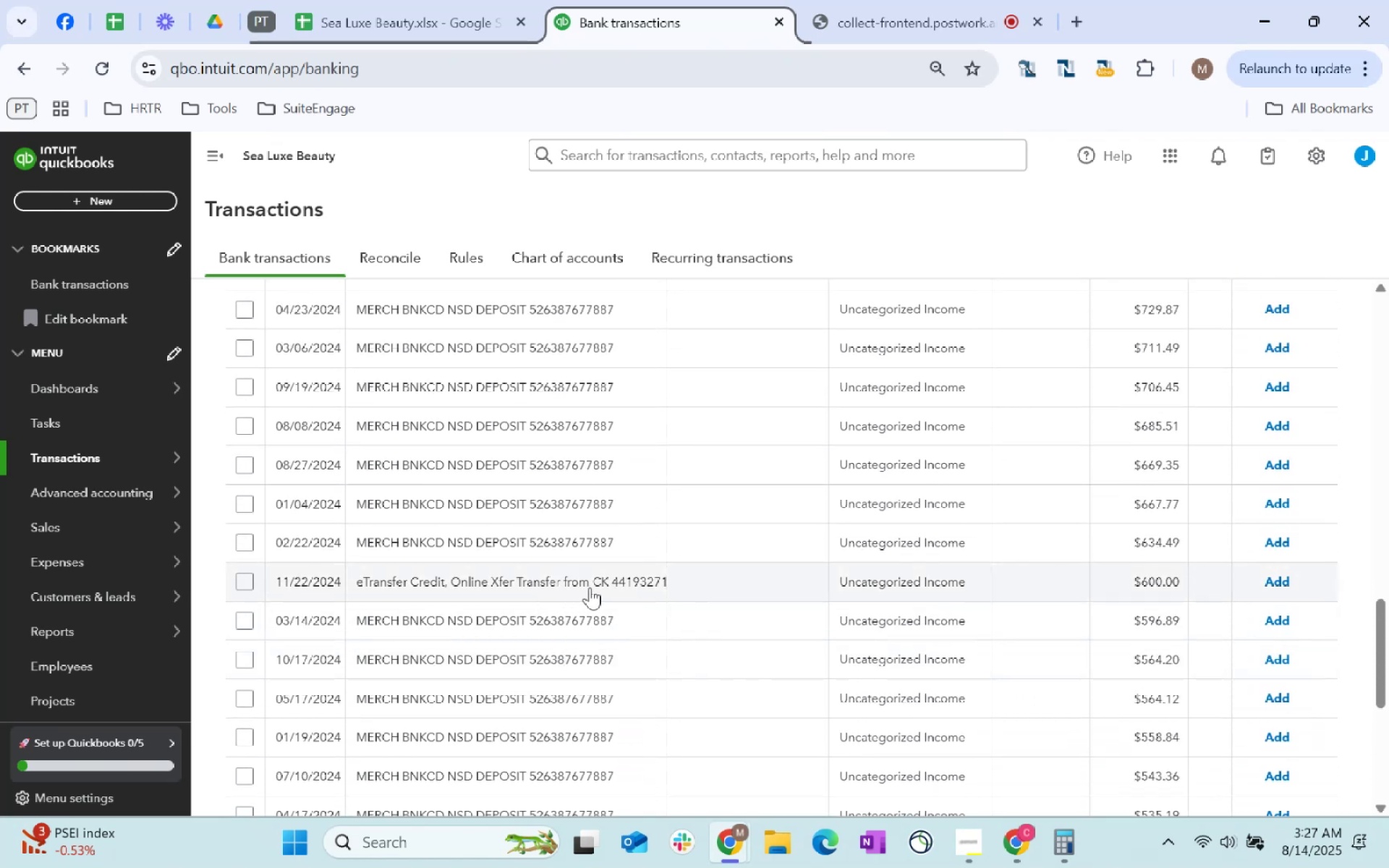 
scroll: coordinate [621, 583], scroll_direction: down, amount: 9.0
 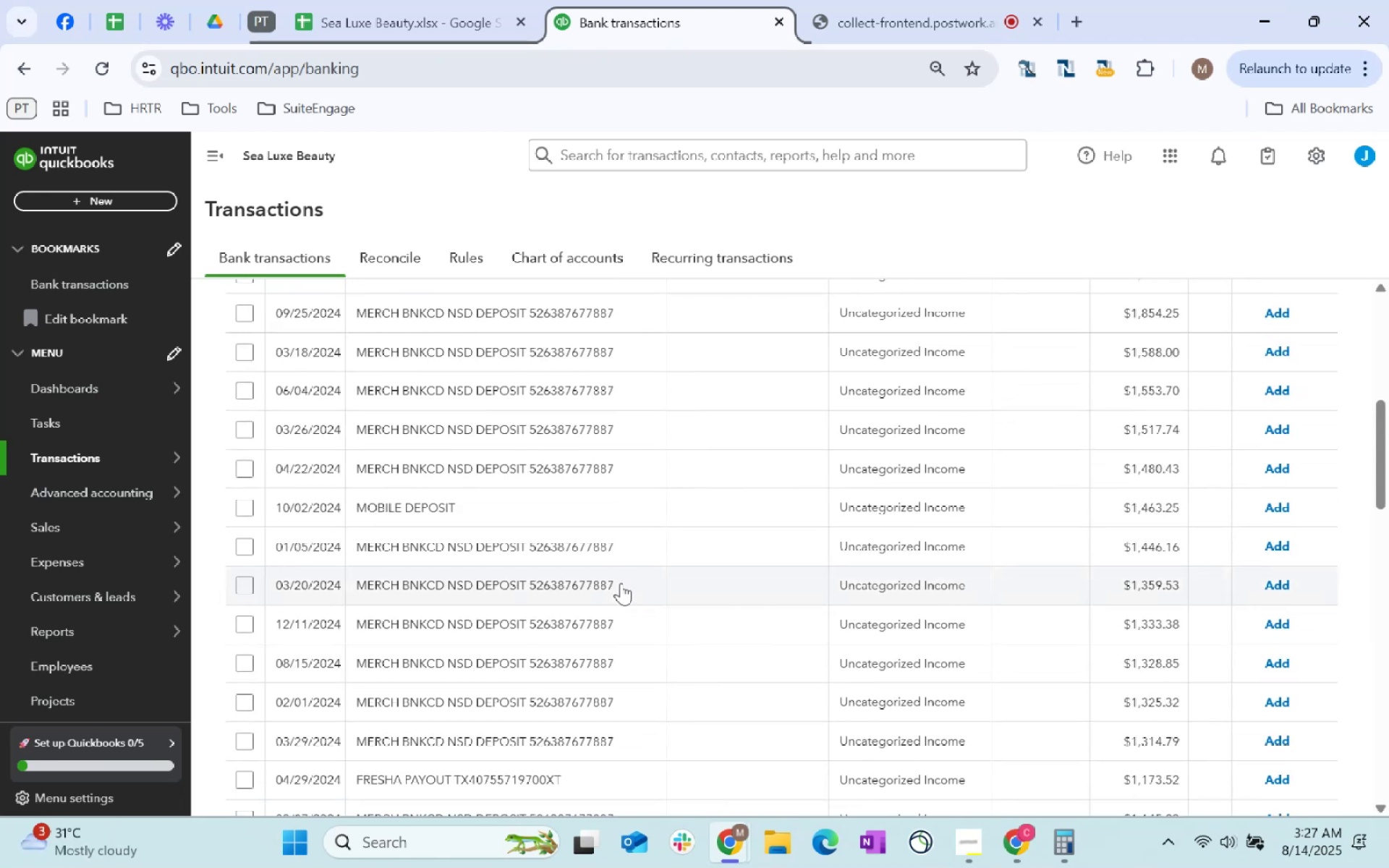 
scroll: coordinate [621, 583], scroll_direction: up, amount: 3.0
 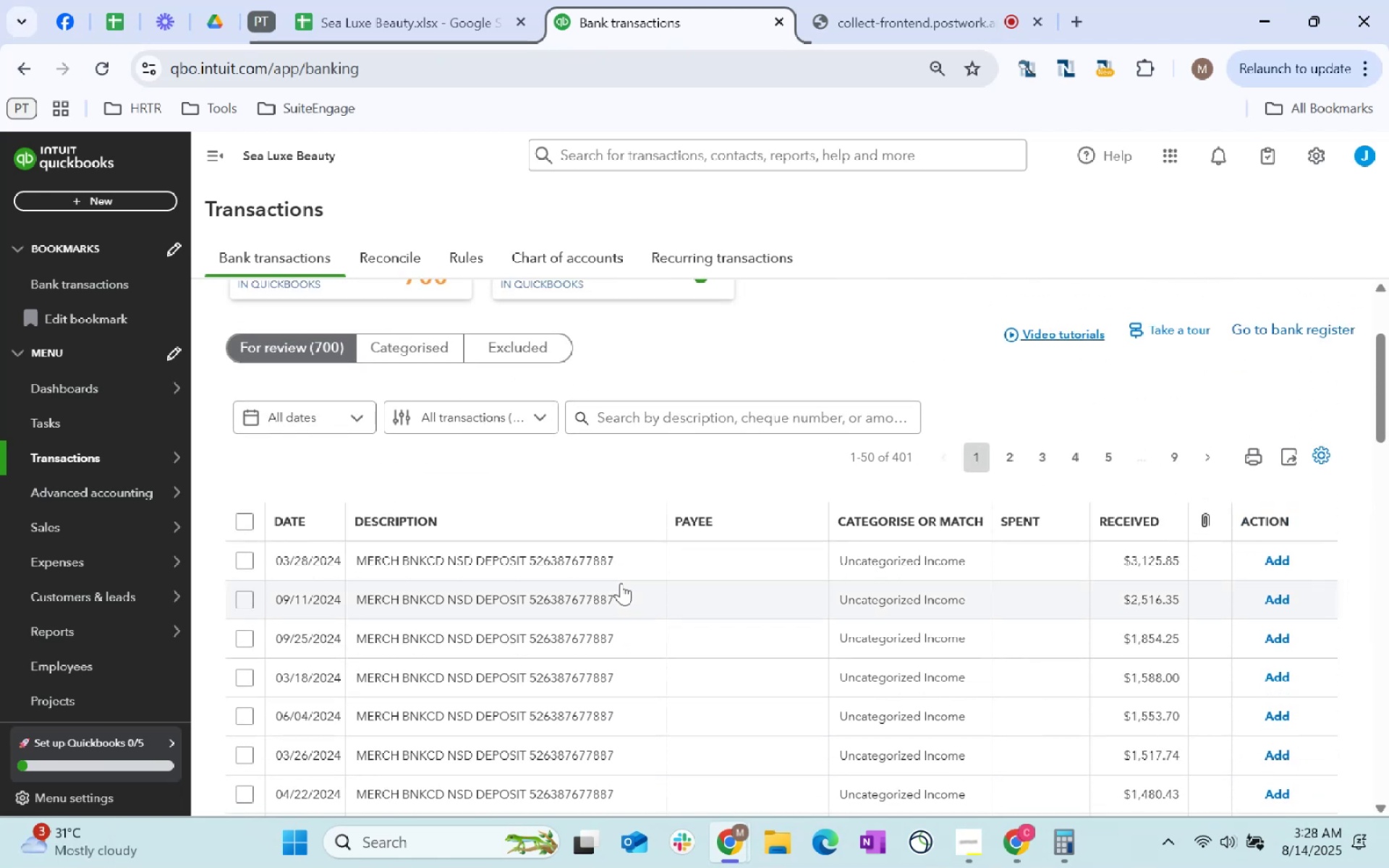 
scroll: coordinate [663, 605], scroll_direction: down, amount: 4.0
 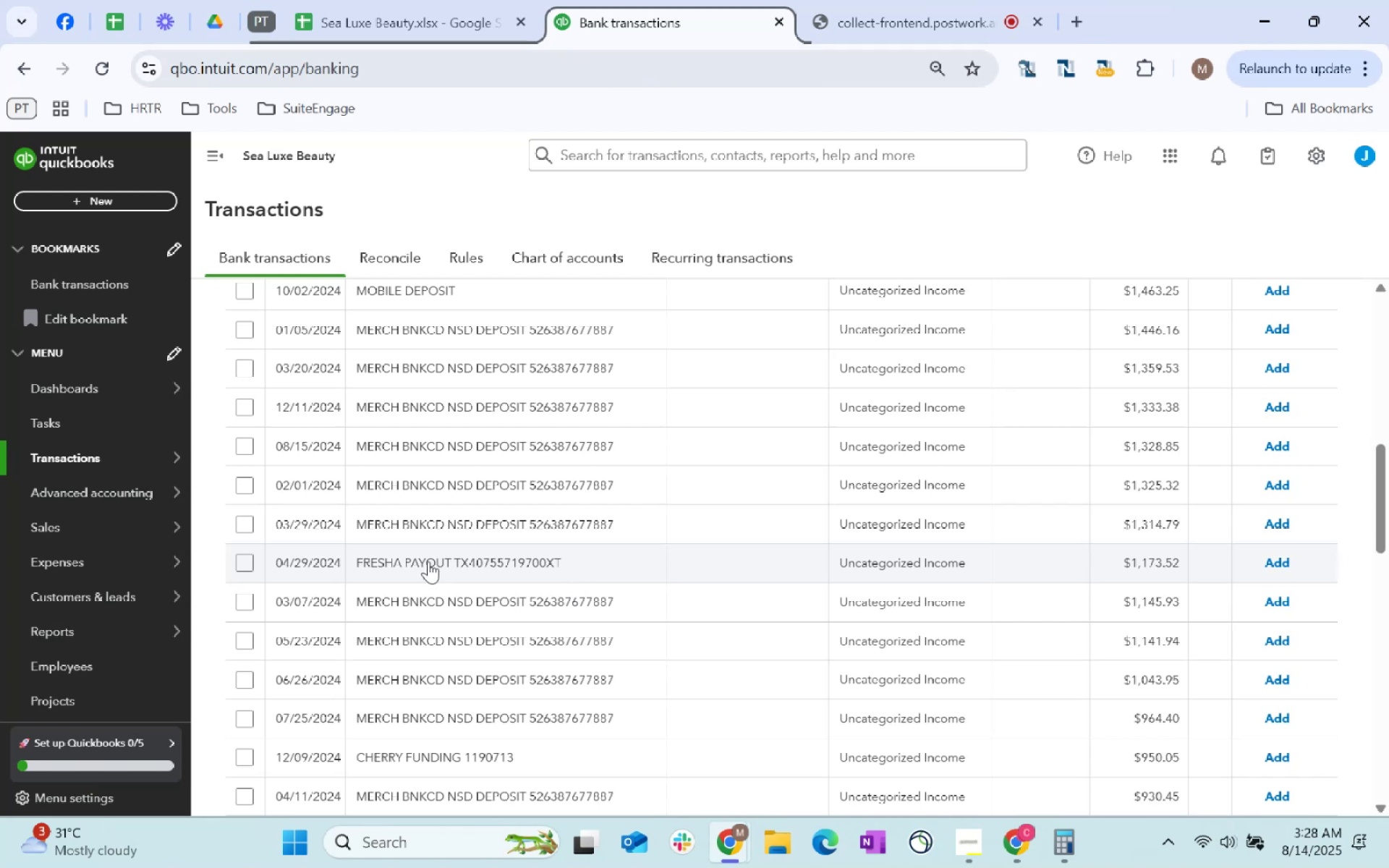 
wait(6.98)
 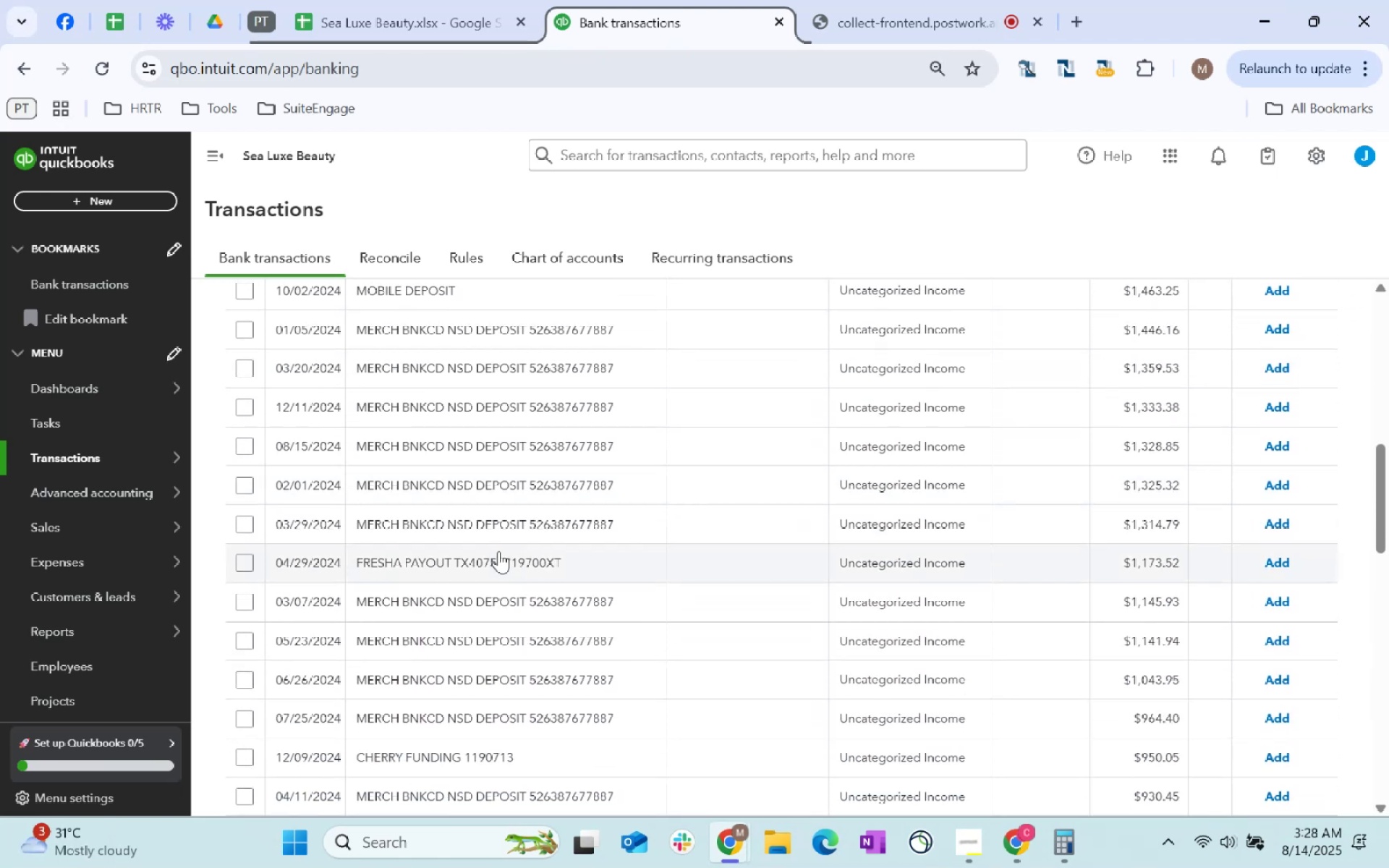 
scroll: coordinate [620, 472], scroll_direction: up, amount: 14.0
 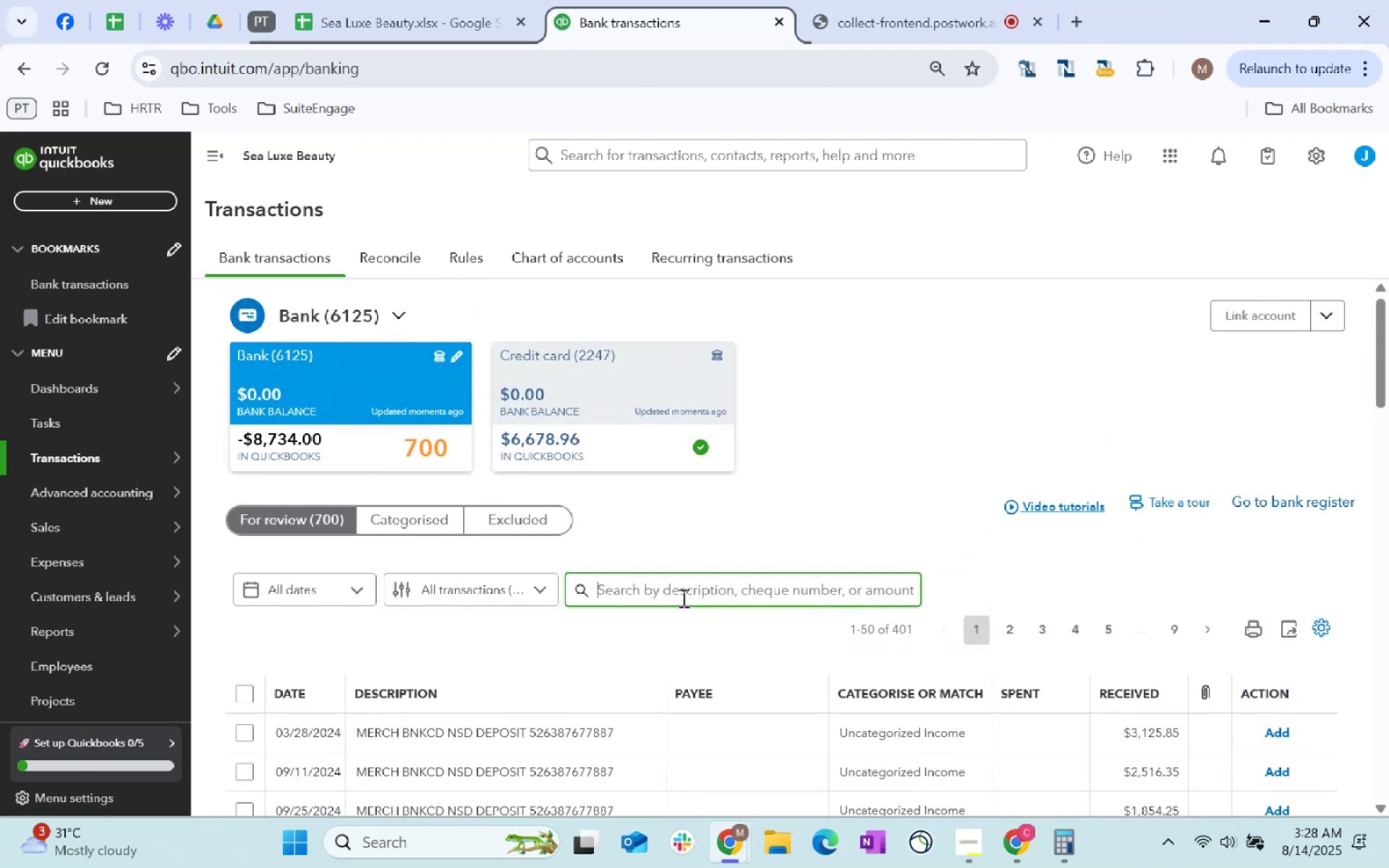 
double_click([684, 584])
 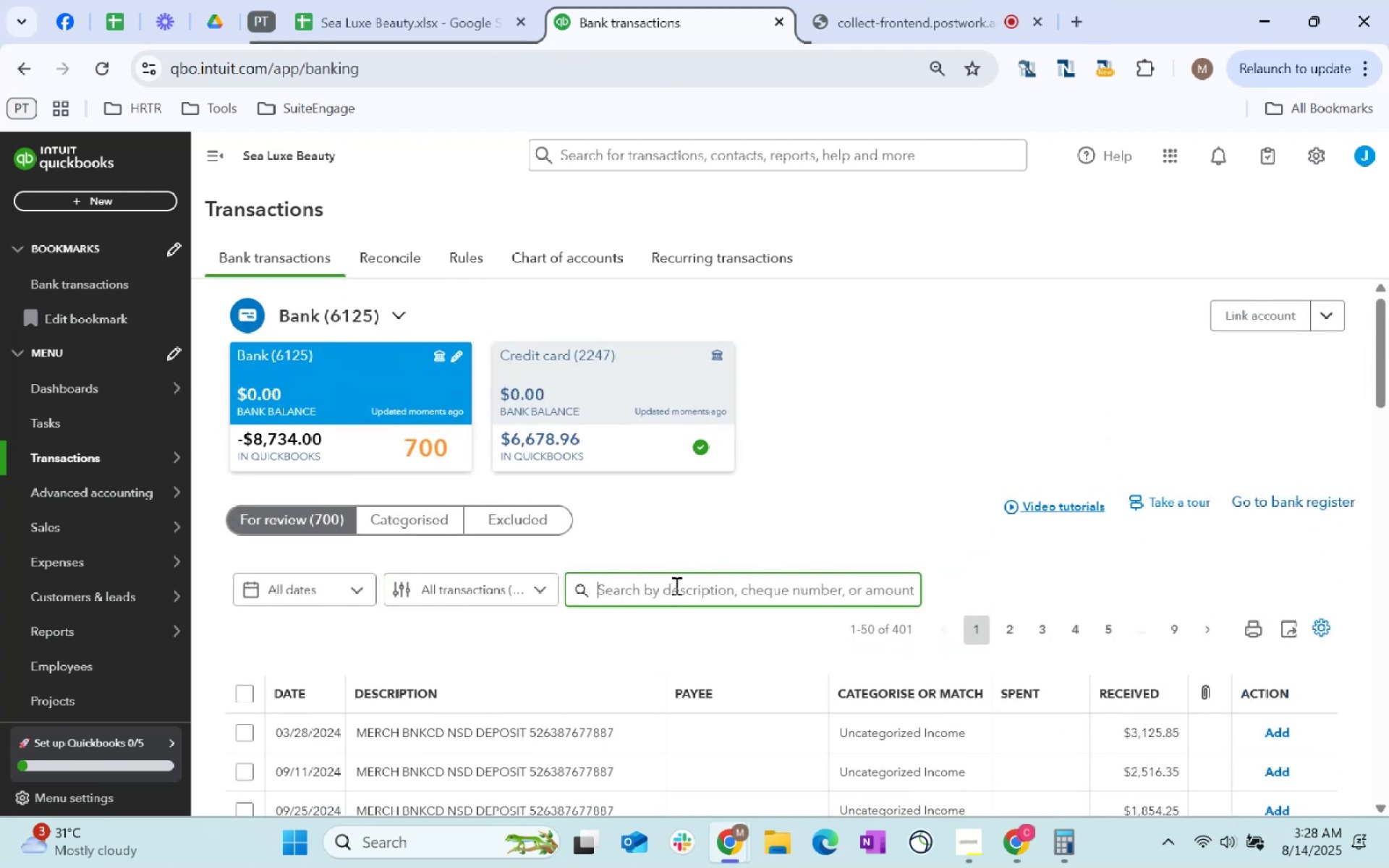 
type(Merch)
 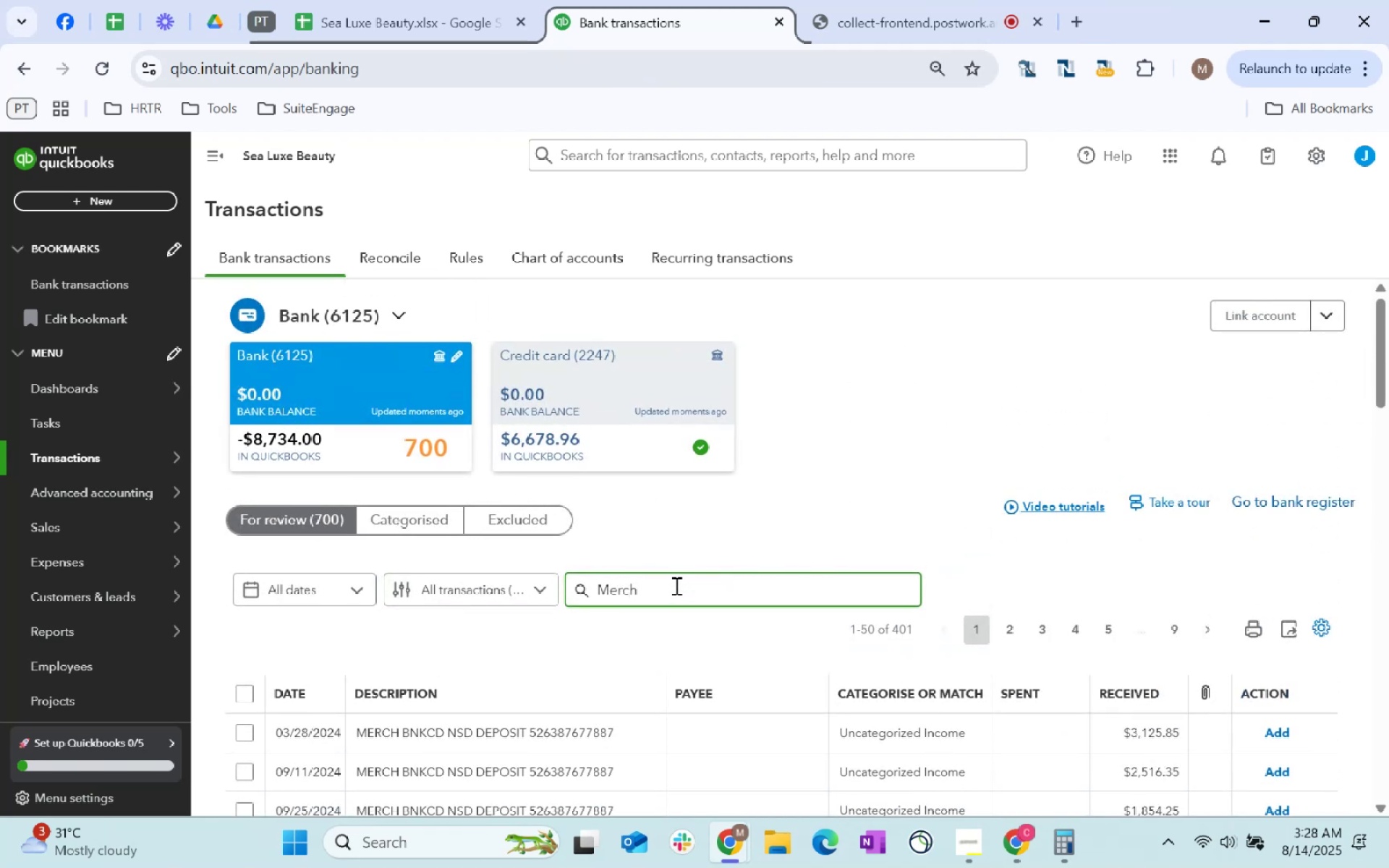 
key(Enter)
 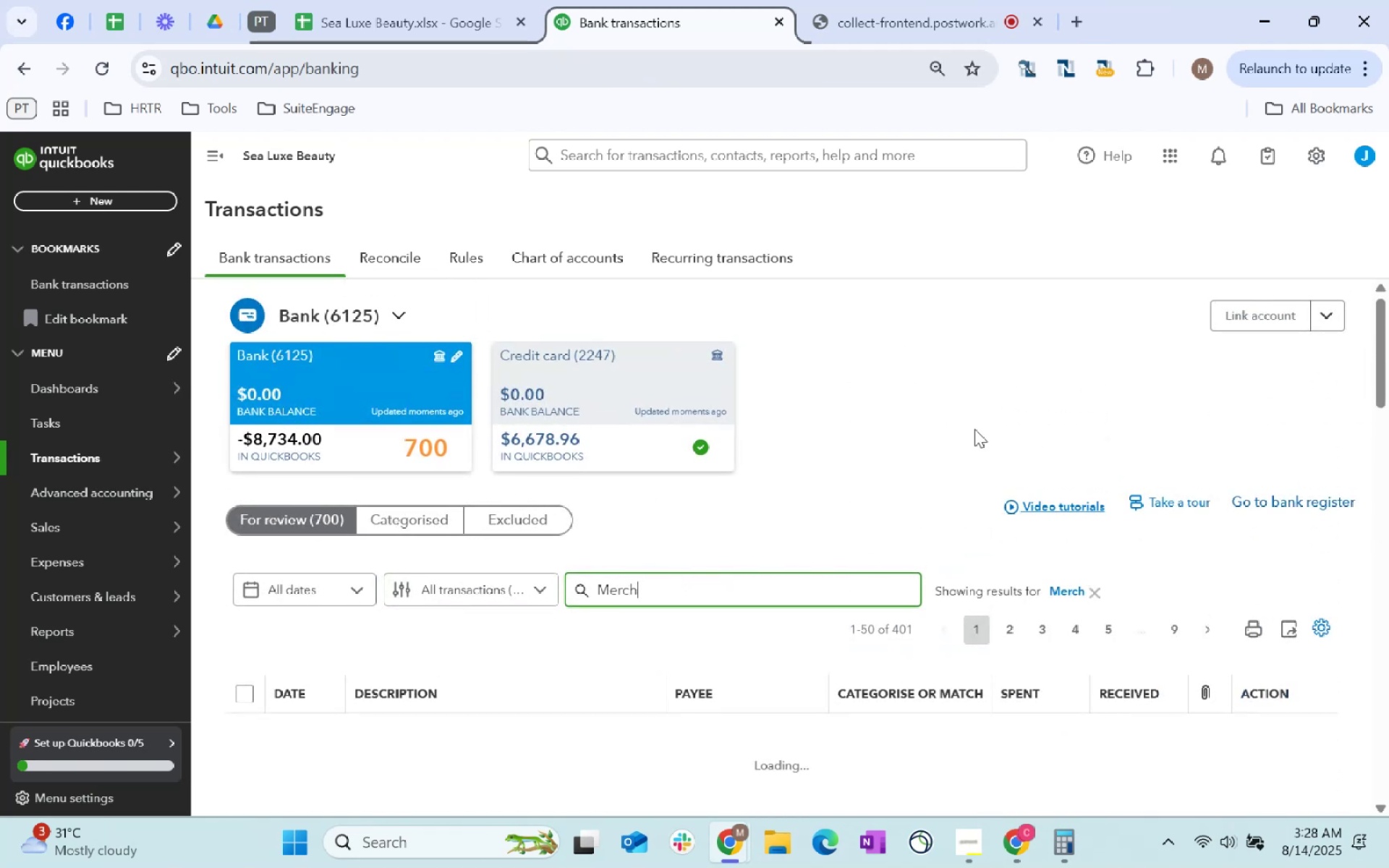 
scroll: coordinate [919, 420], scroll_direction: down, amount: 2.0
 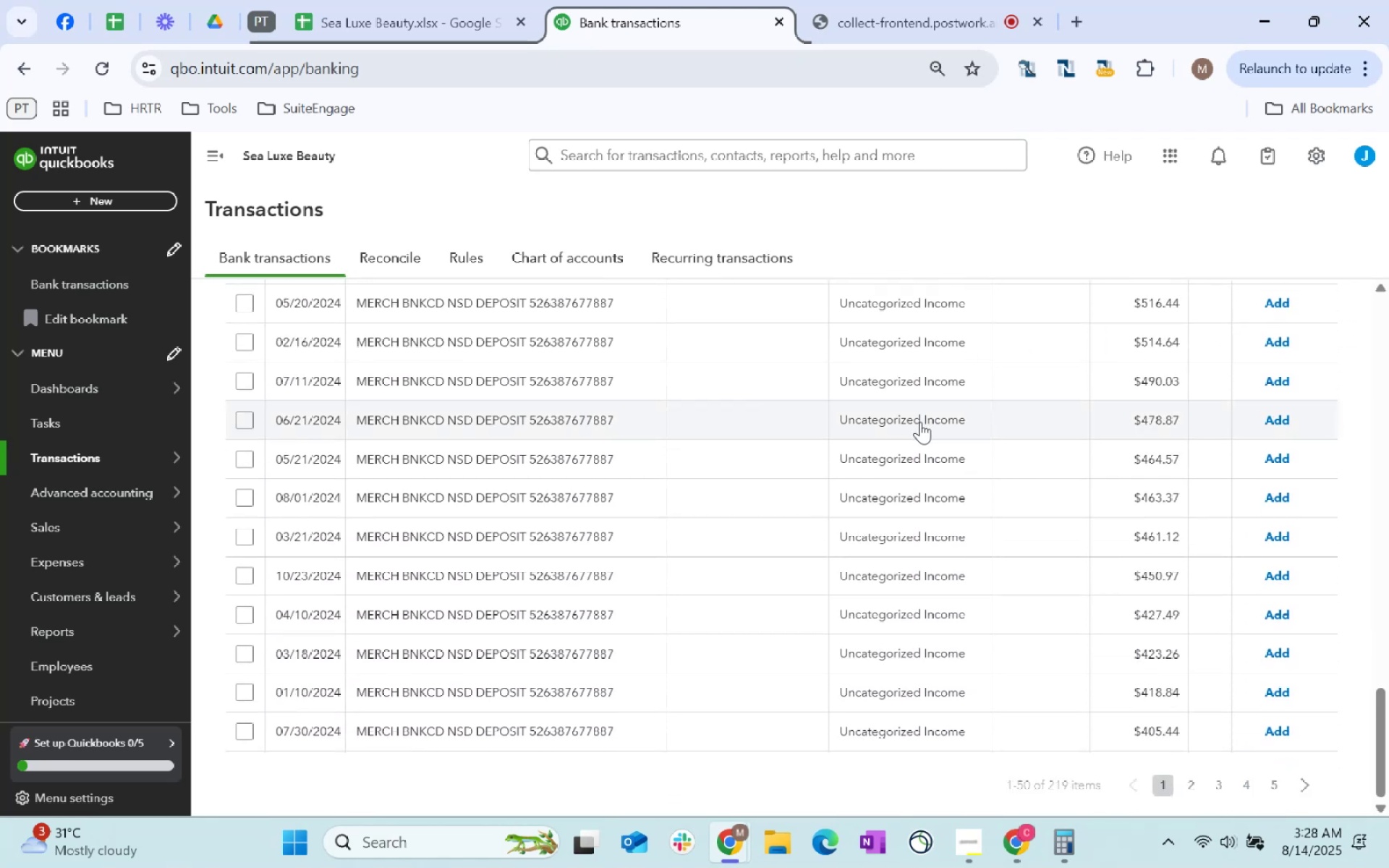 
scroll: coordinate [920, 422], scroll_direction: up, amount: 17.0
 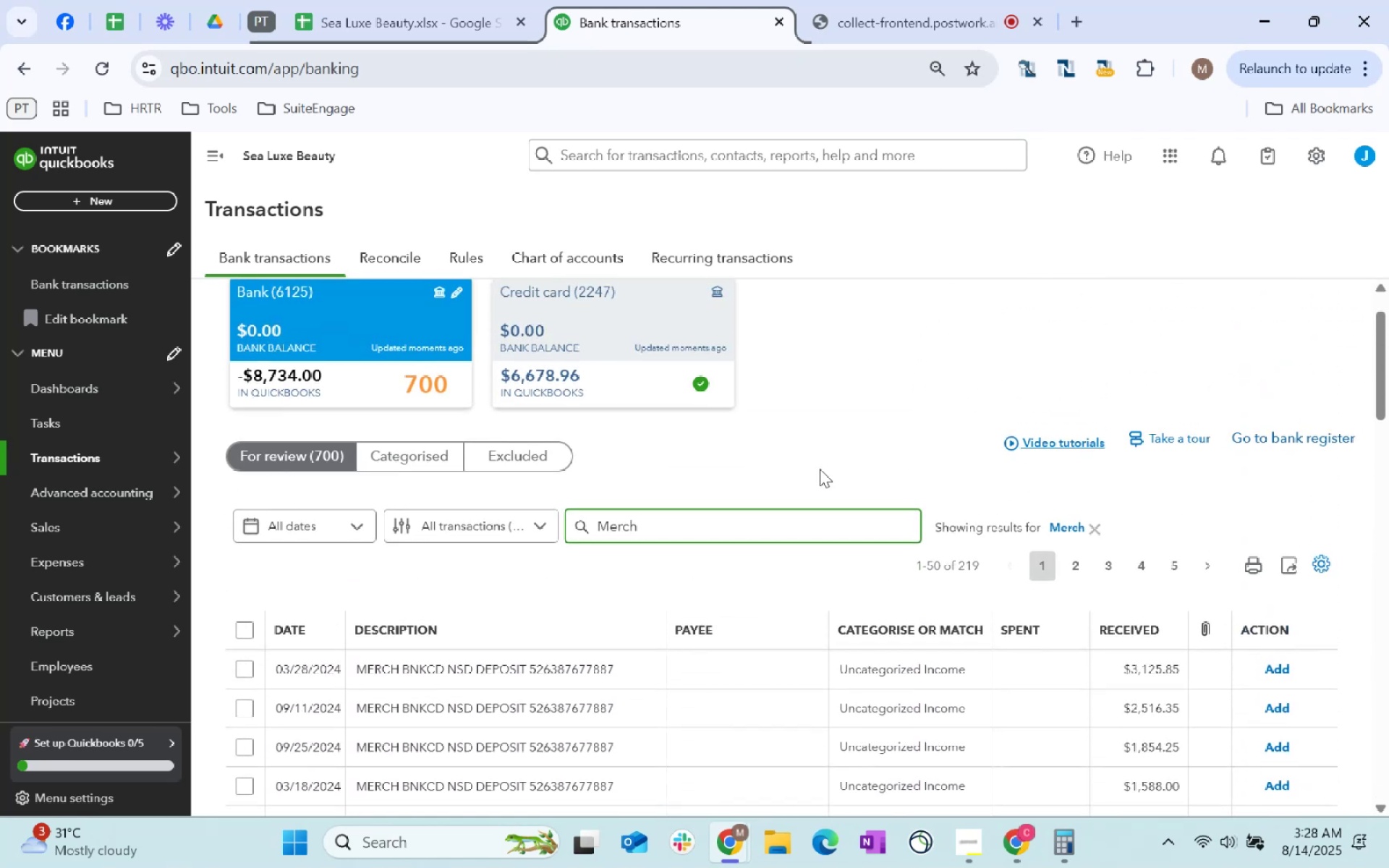 
wait(8.71)
 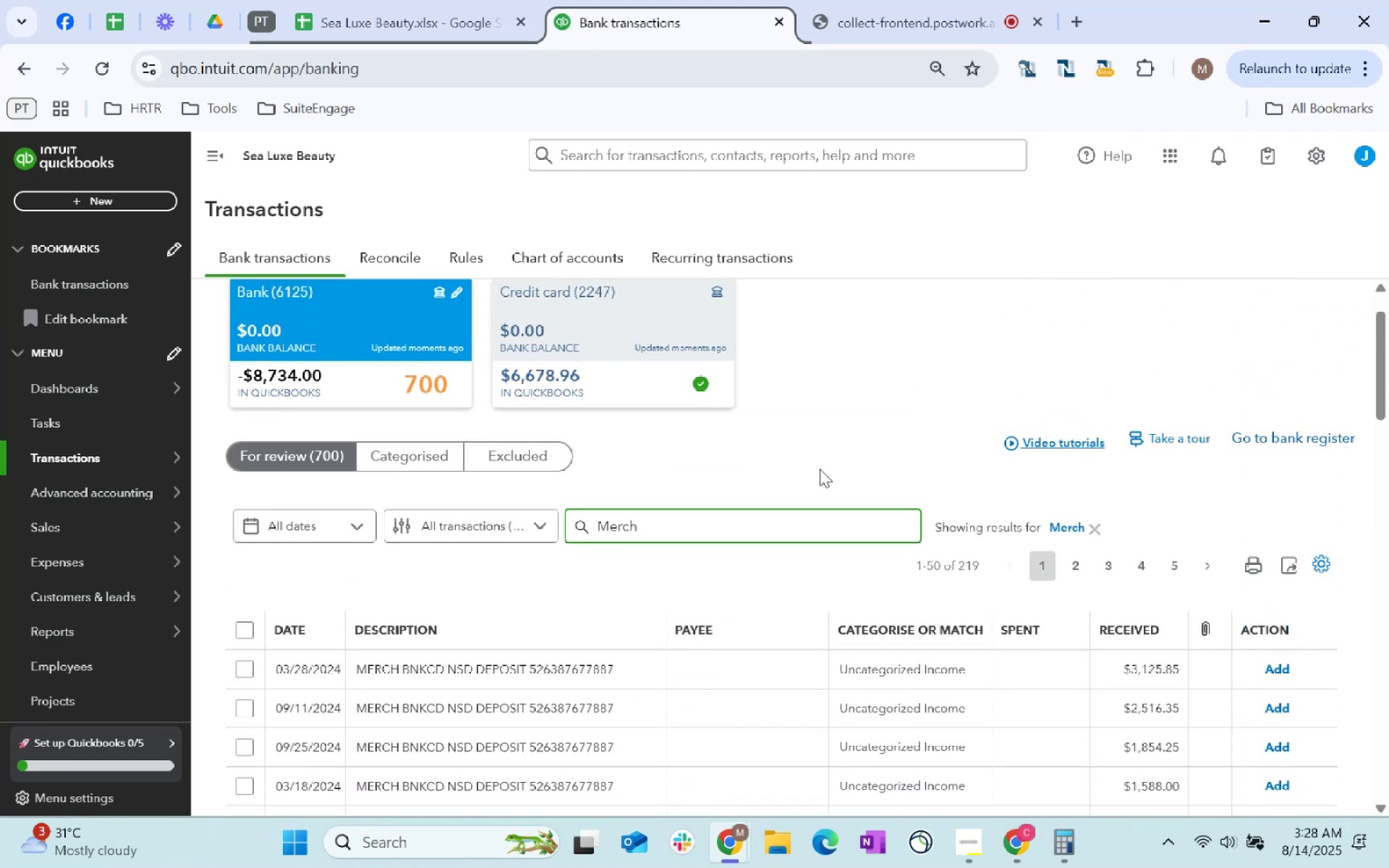 
left_click([586, 671])
 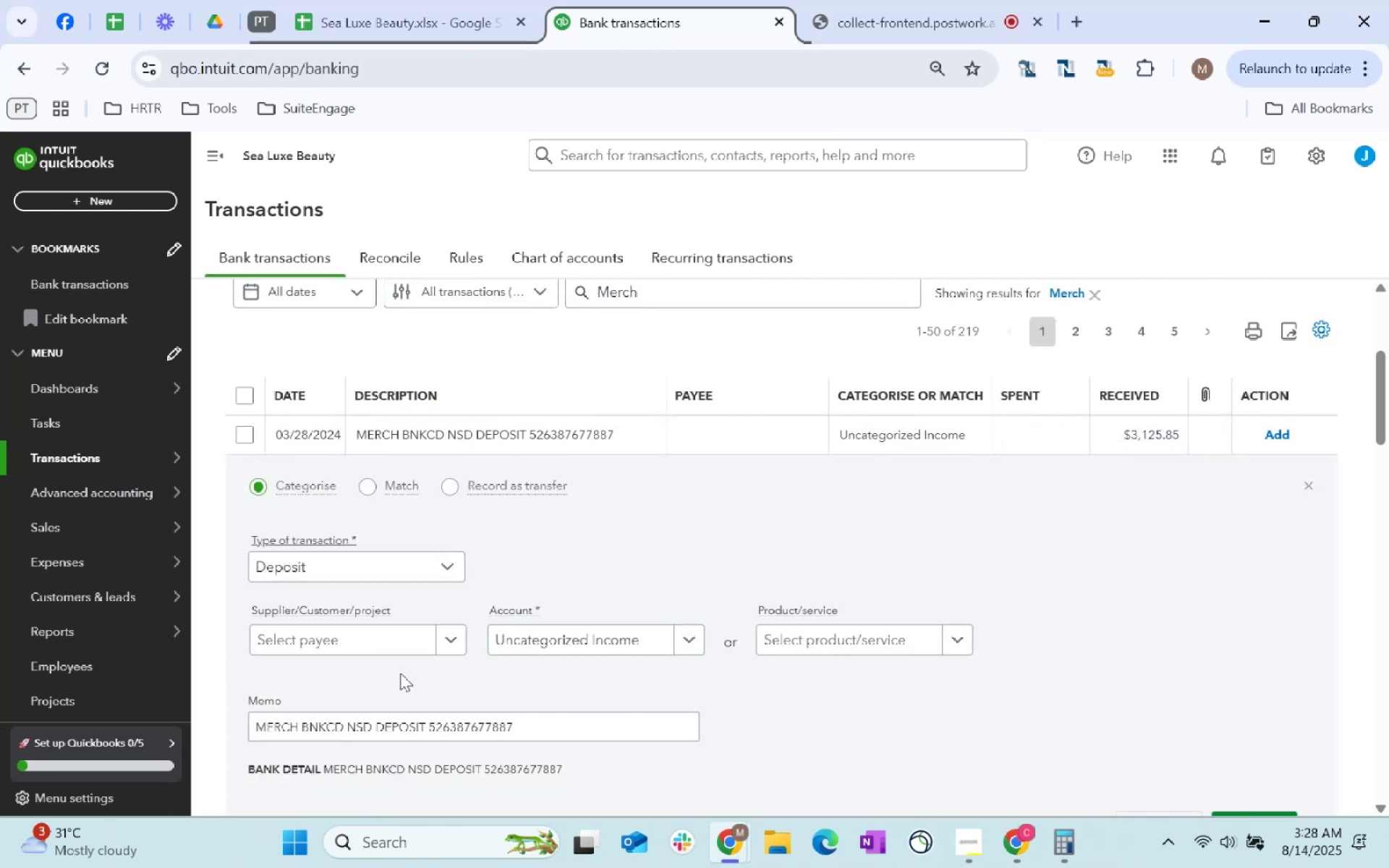 
left_click([371, 642])
 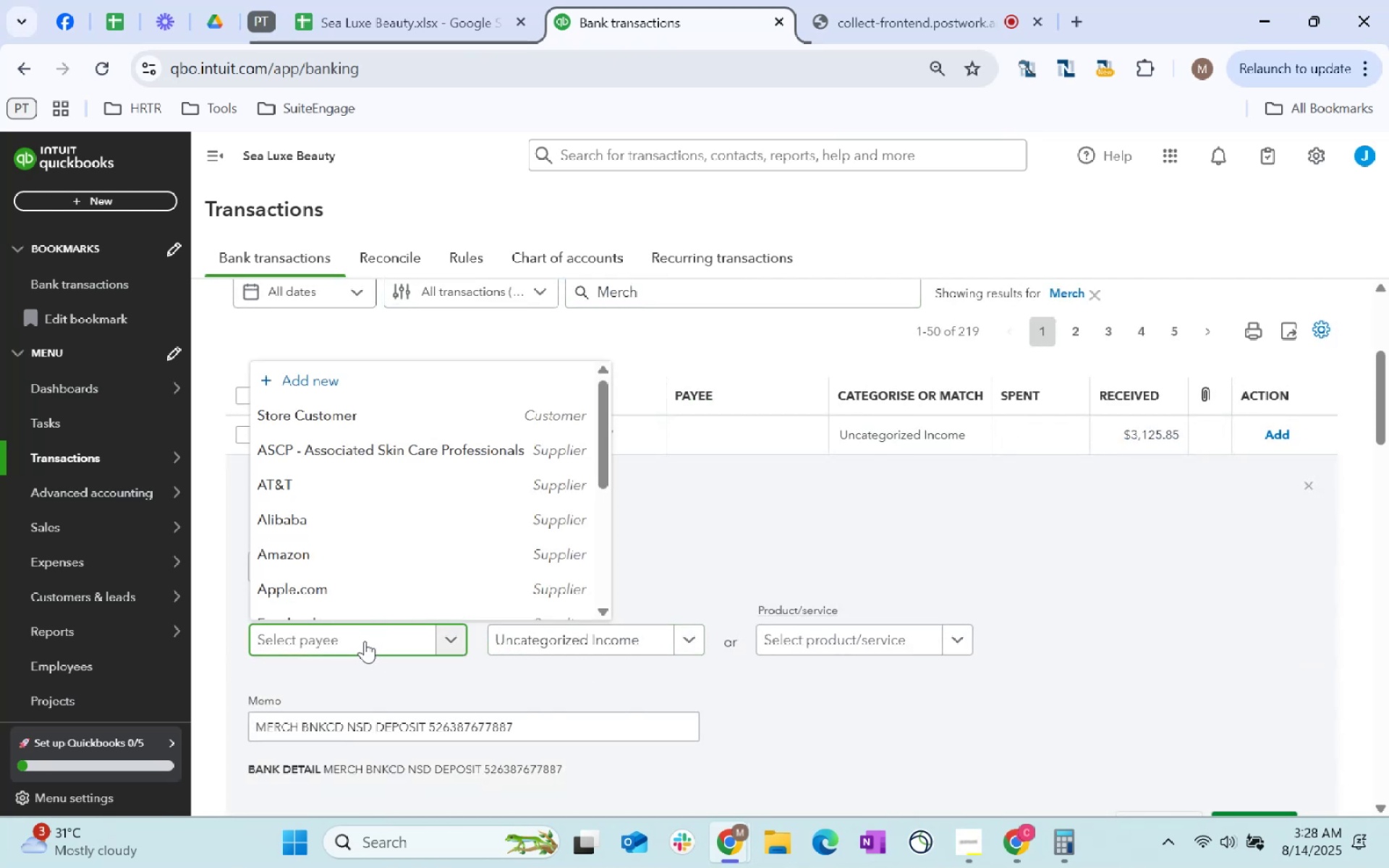 
type(Mer)
key(Backspace)
key(Backspace)
key(Backspace)
key(Backspace)
key(Backspace)
key(Backspace)
key(Backspace)
key(Backspace)
key(Backspace)
key(Backspace)
key(Backspace)
key(Backspace)
type(S)
 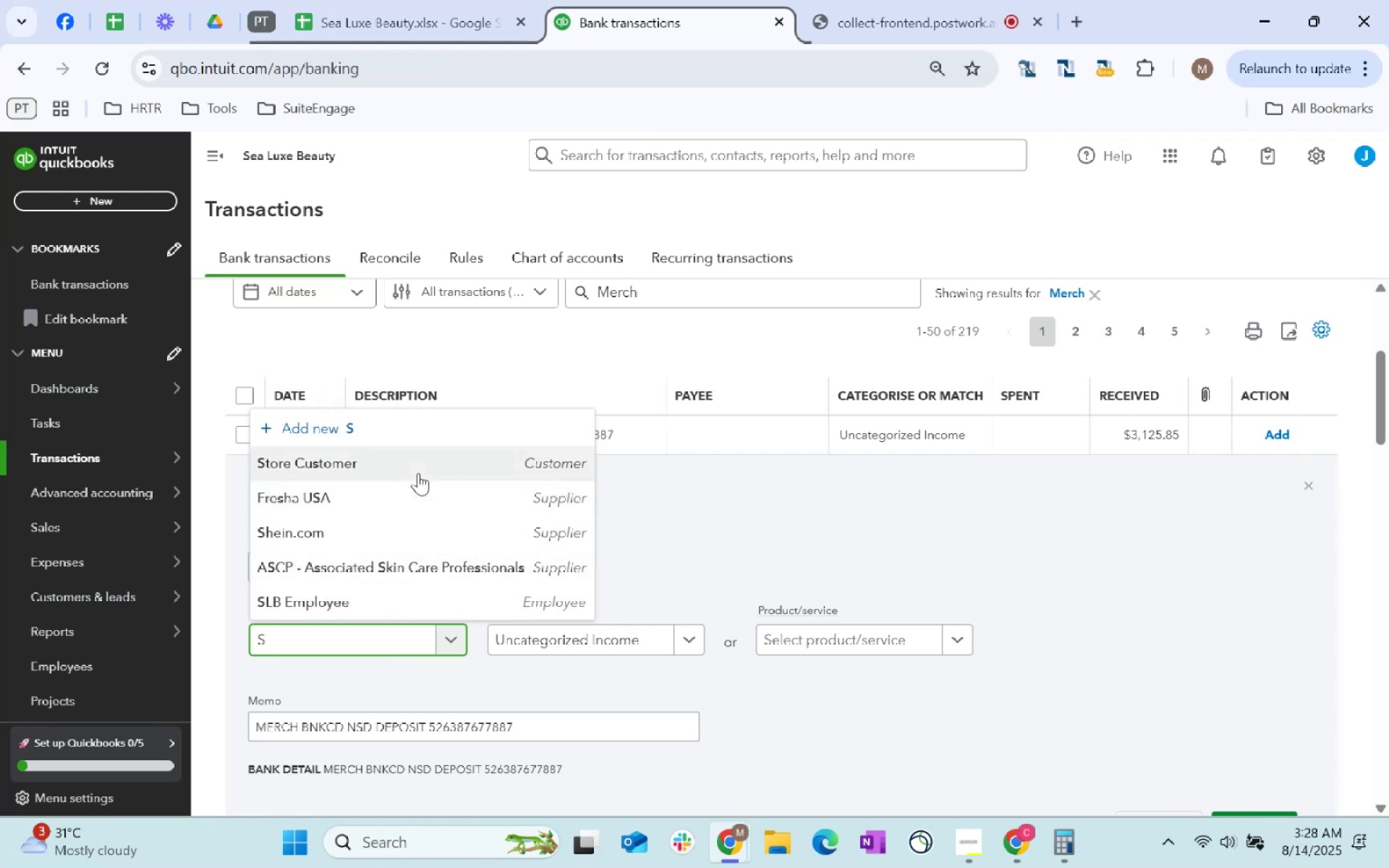 
left_click([418, 473])
 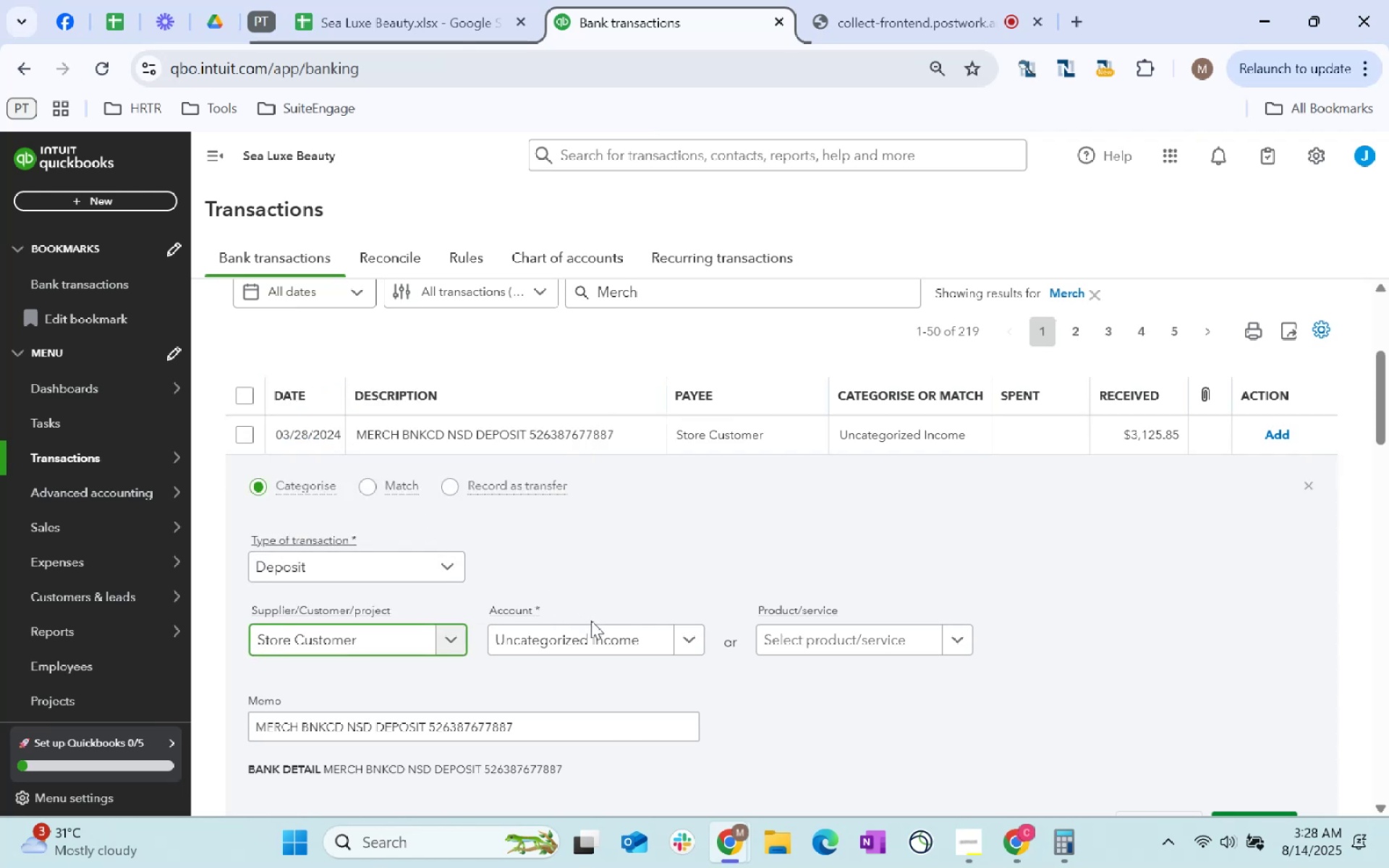 
left_click([590, 638])
 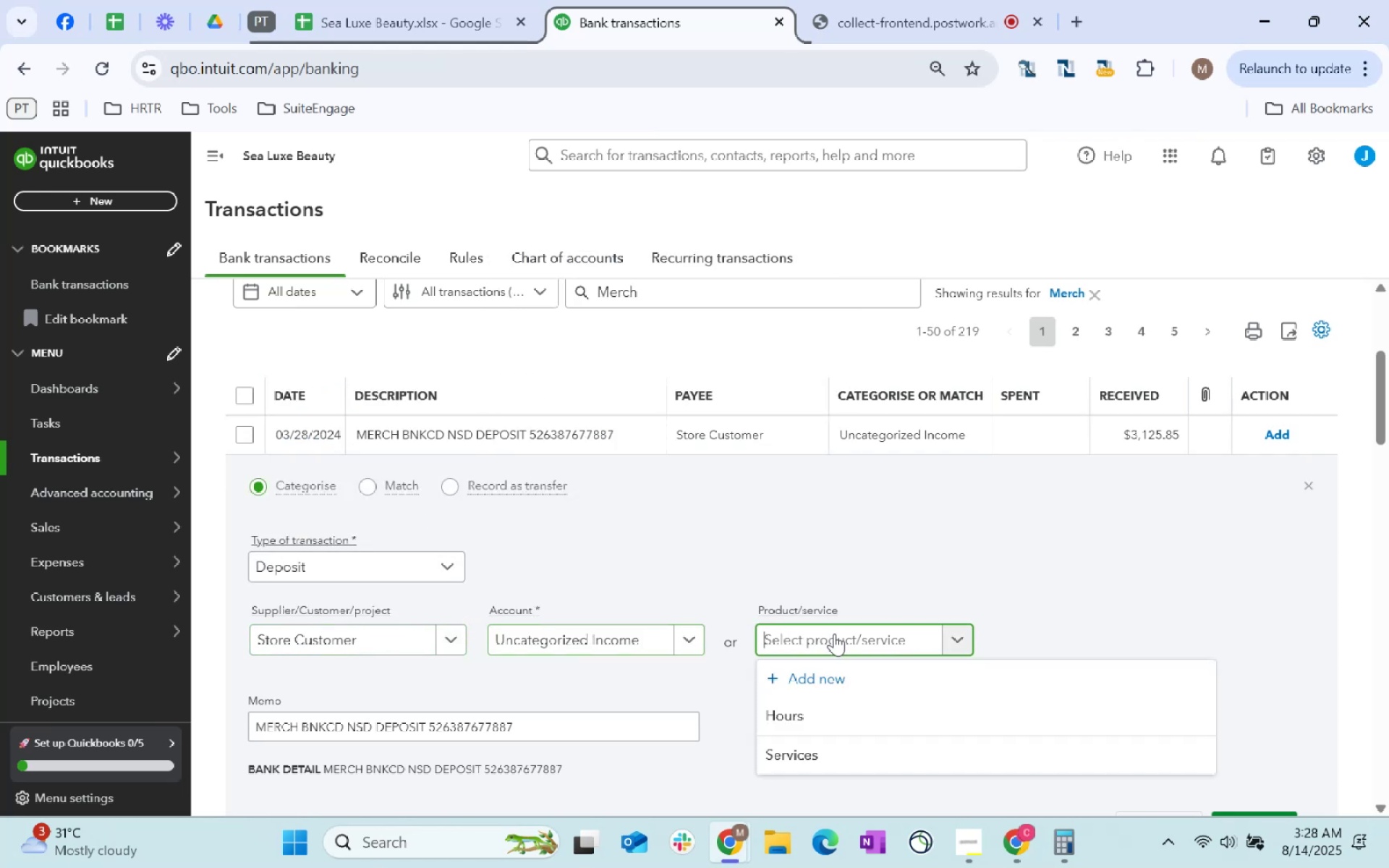 
type(serv)
 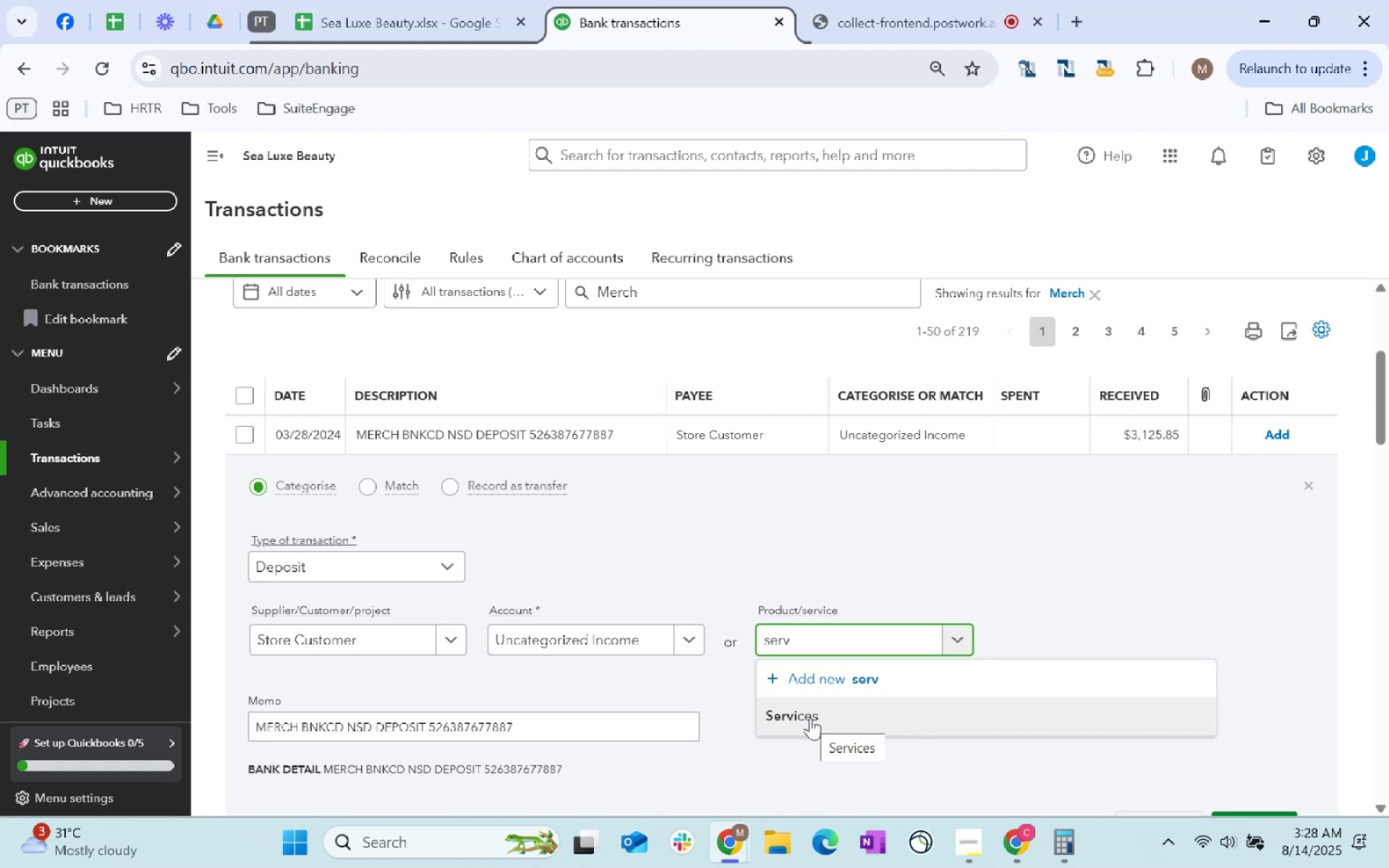 
left_click([810, 718])
 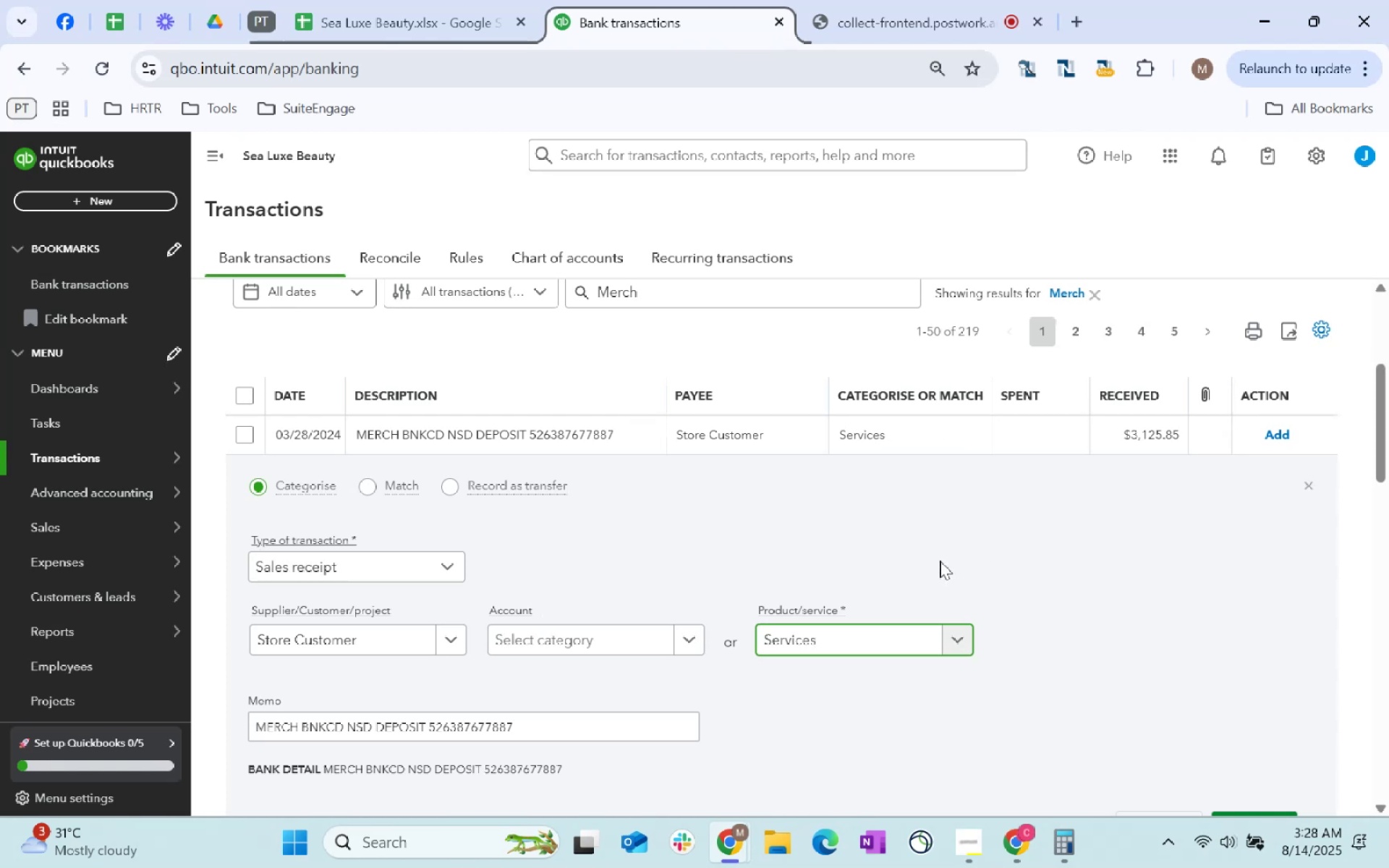 
scroll: coordinate [938, 564], scroll_direction: down, amount: 1.0
 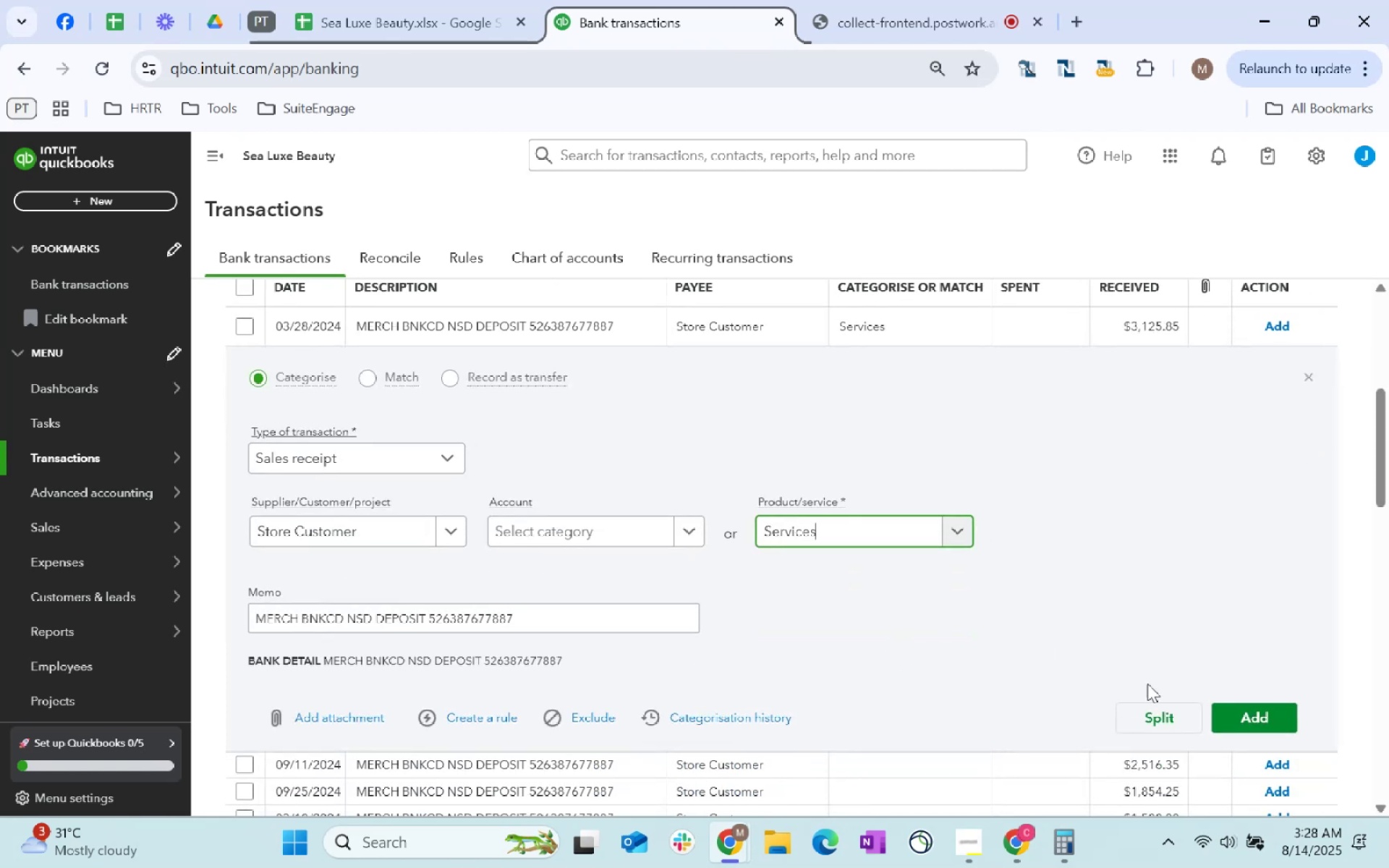 
left_click([1278, 720])
 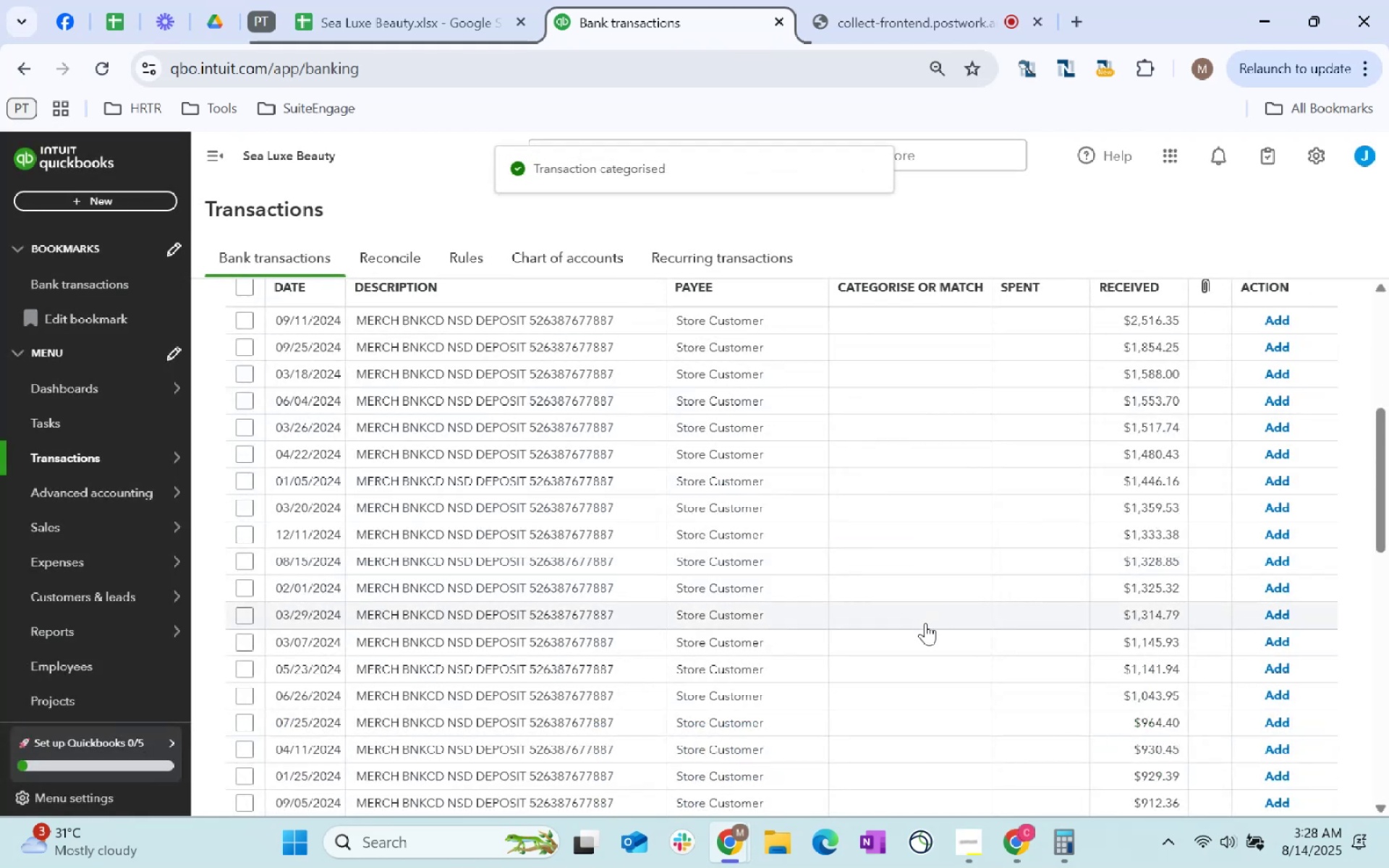 
scroll: coordinate [925, 626], scroll_direction: up, amount: 4.0
 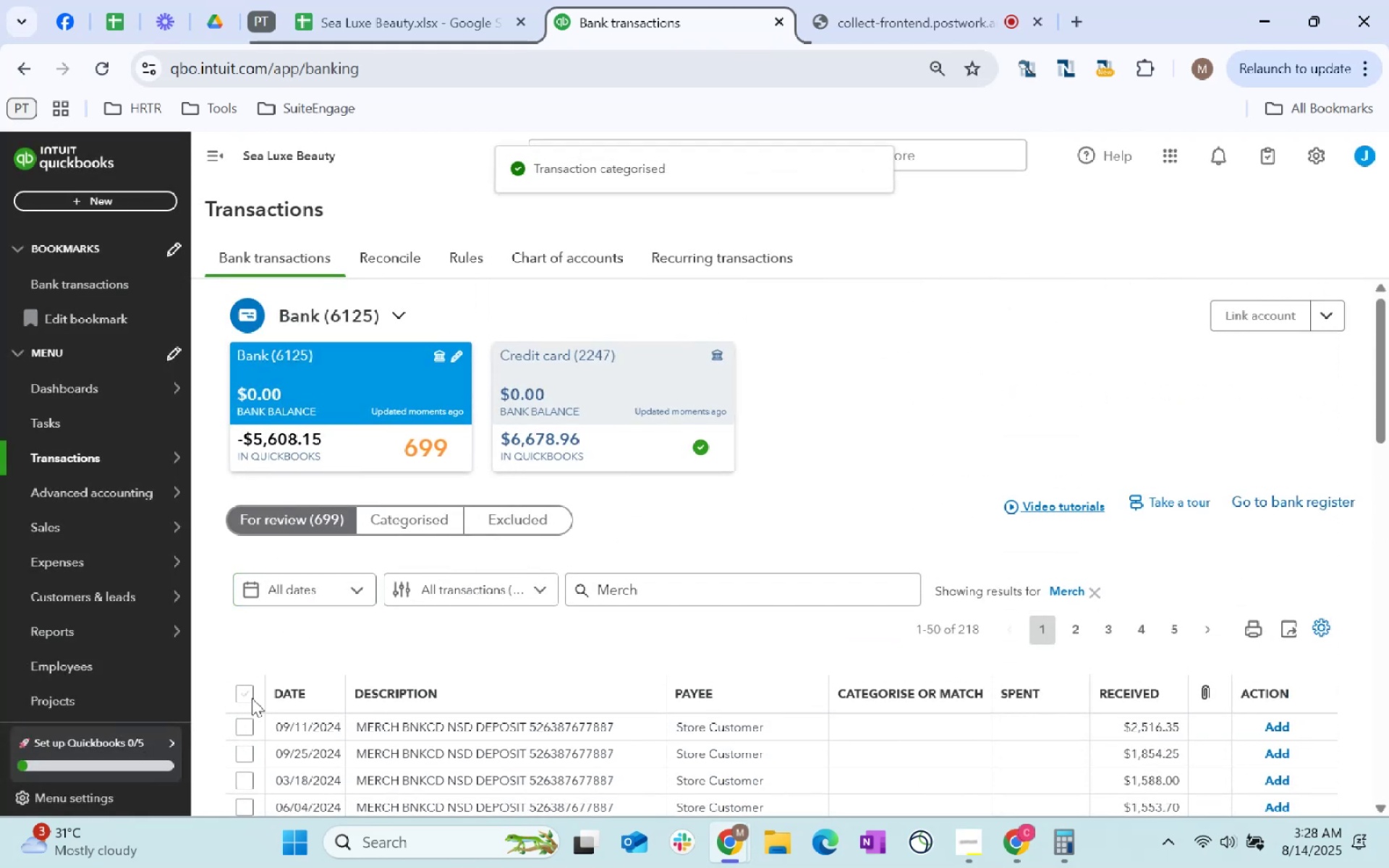 
left_click([242, 692])
 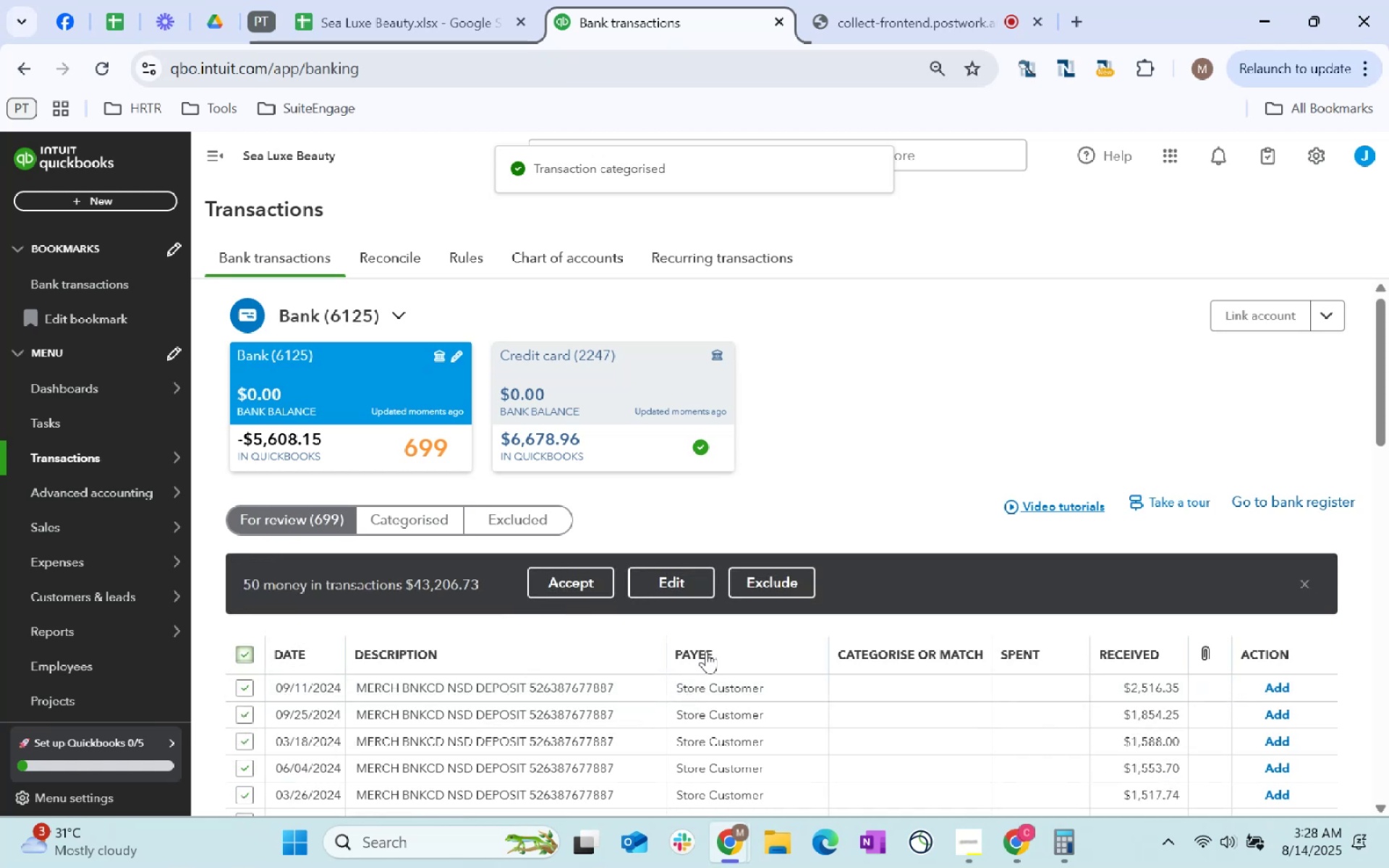 
scroll: coordinate [763, 609], scroll_direction: down, amount: 73.0
 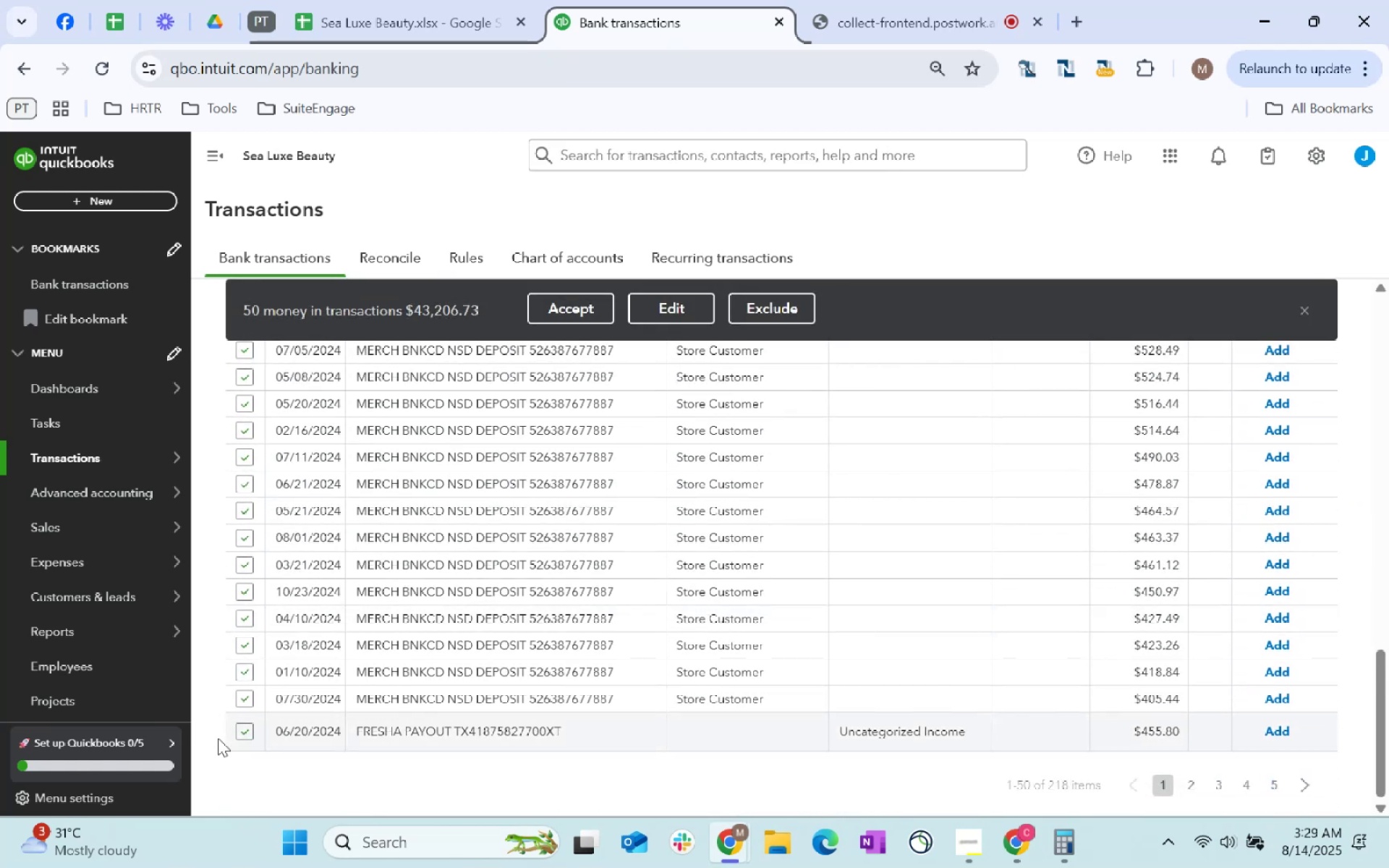 
left_click([240, 730])
 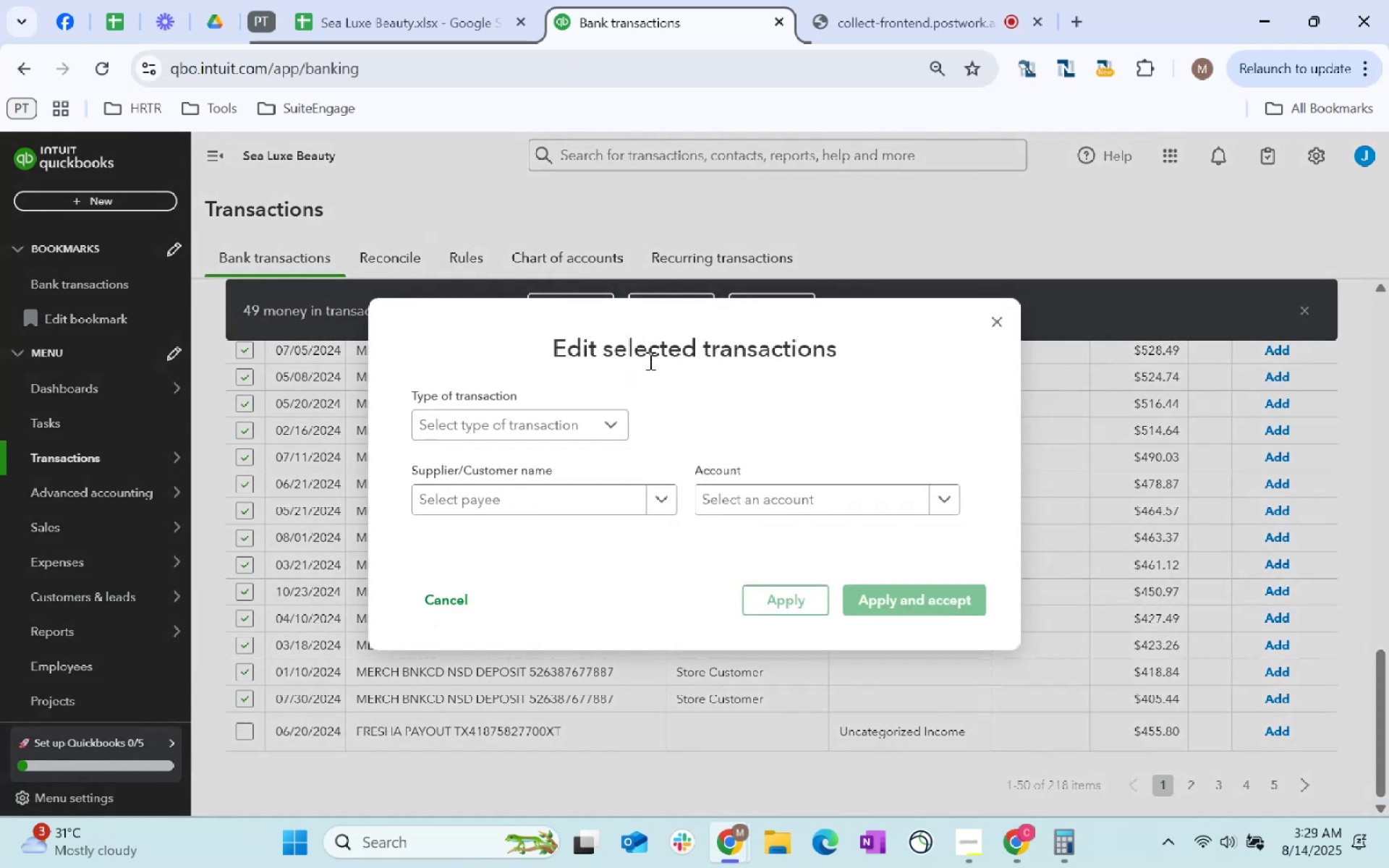 
left_click([517, 495])
 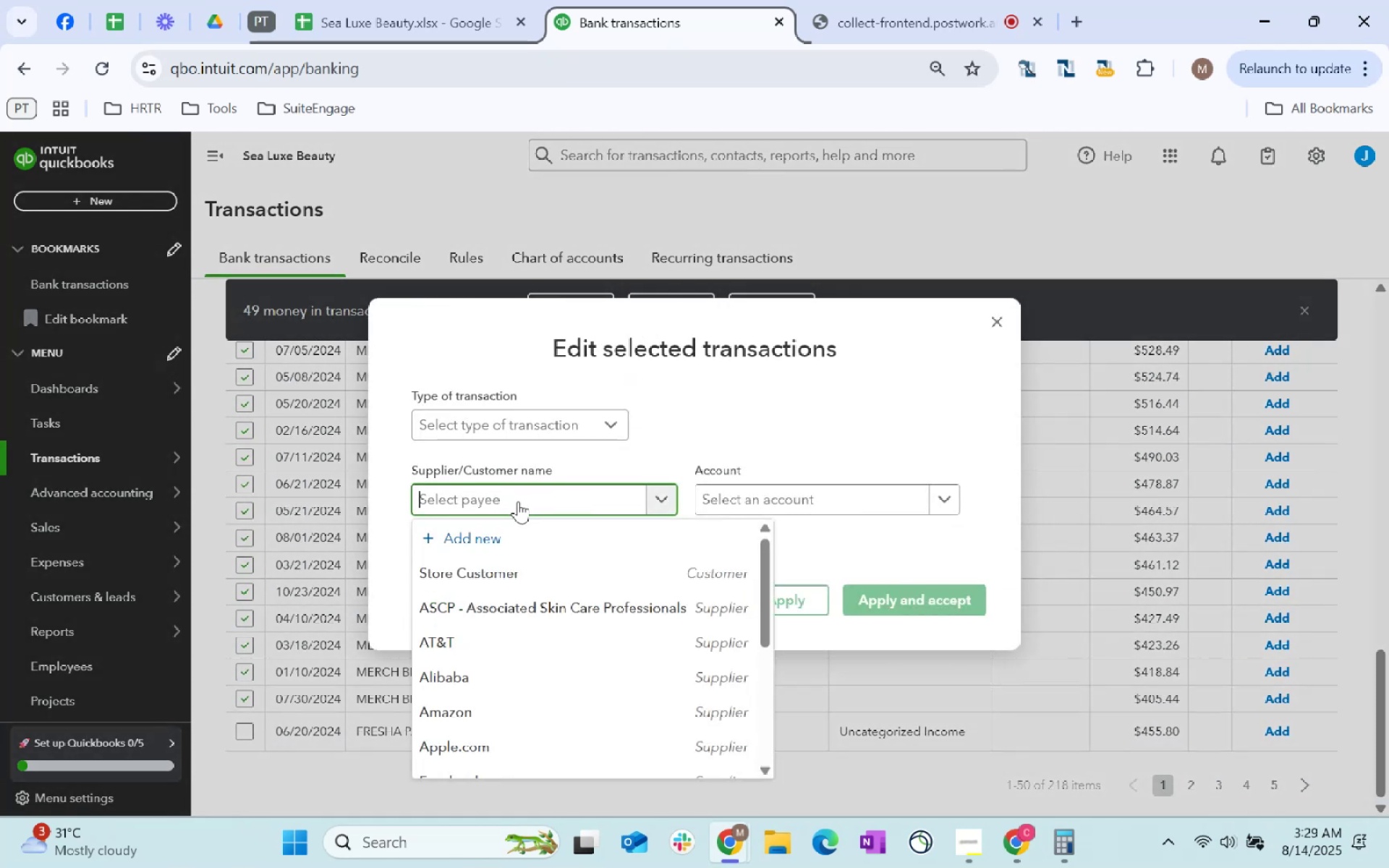 
type(store)
 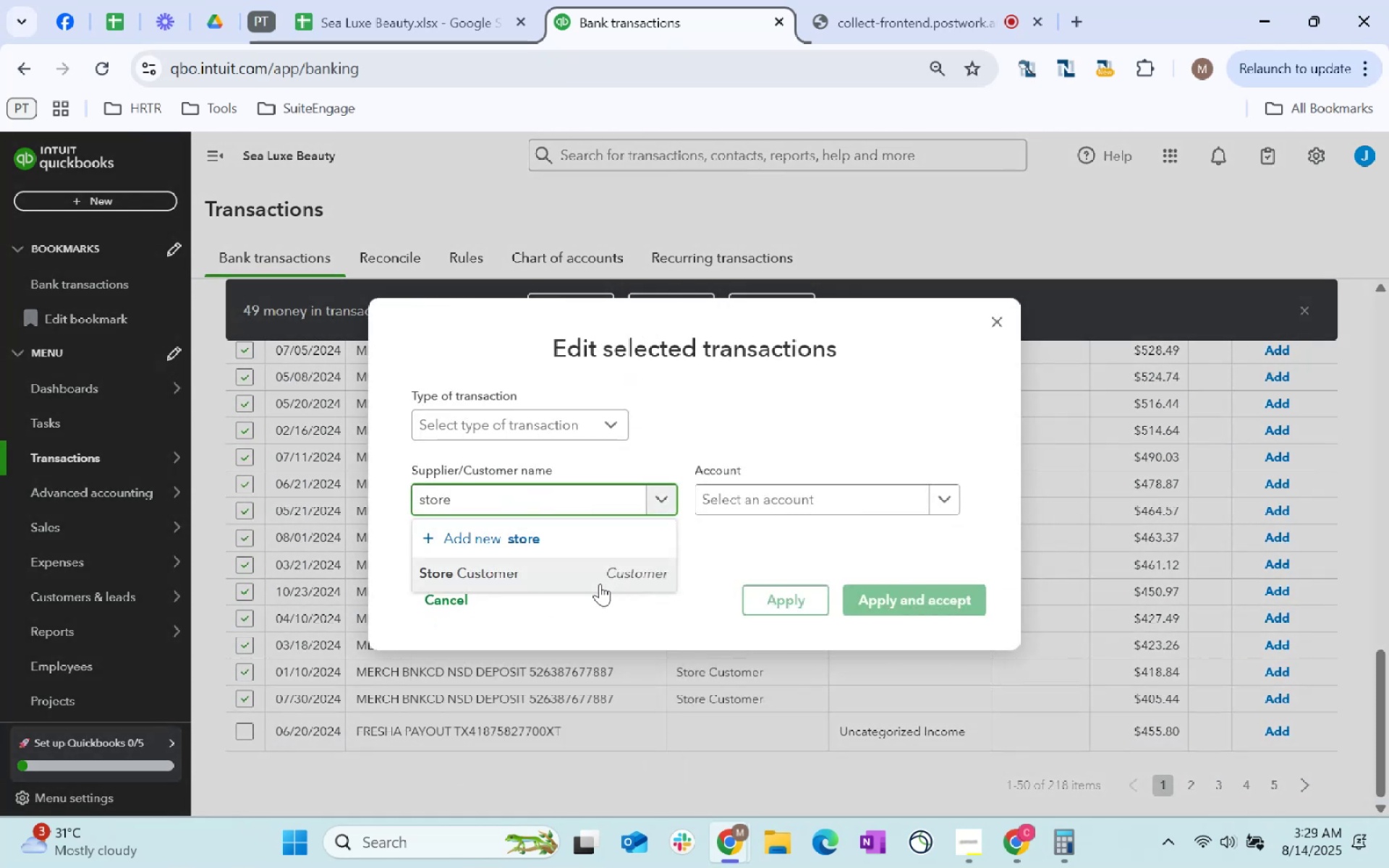 
left_click([614, 568])
 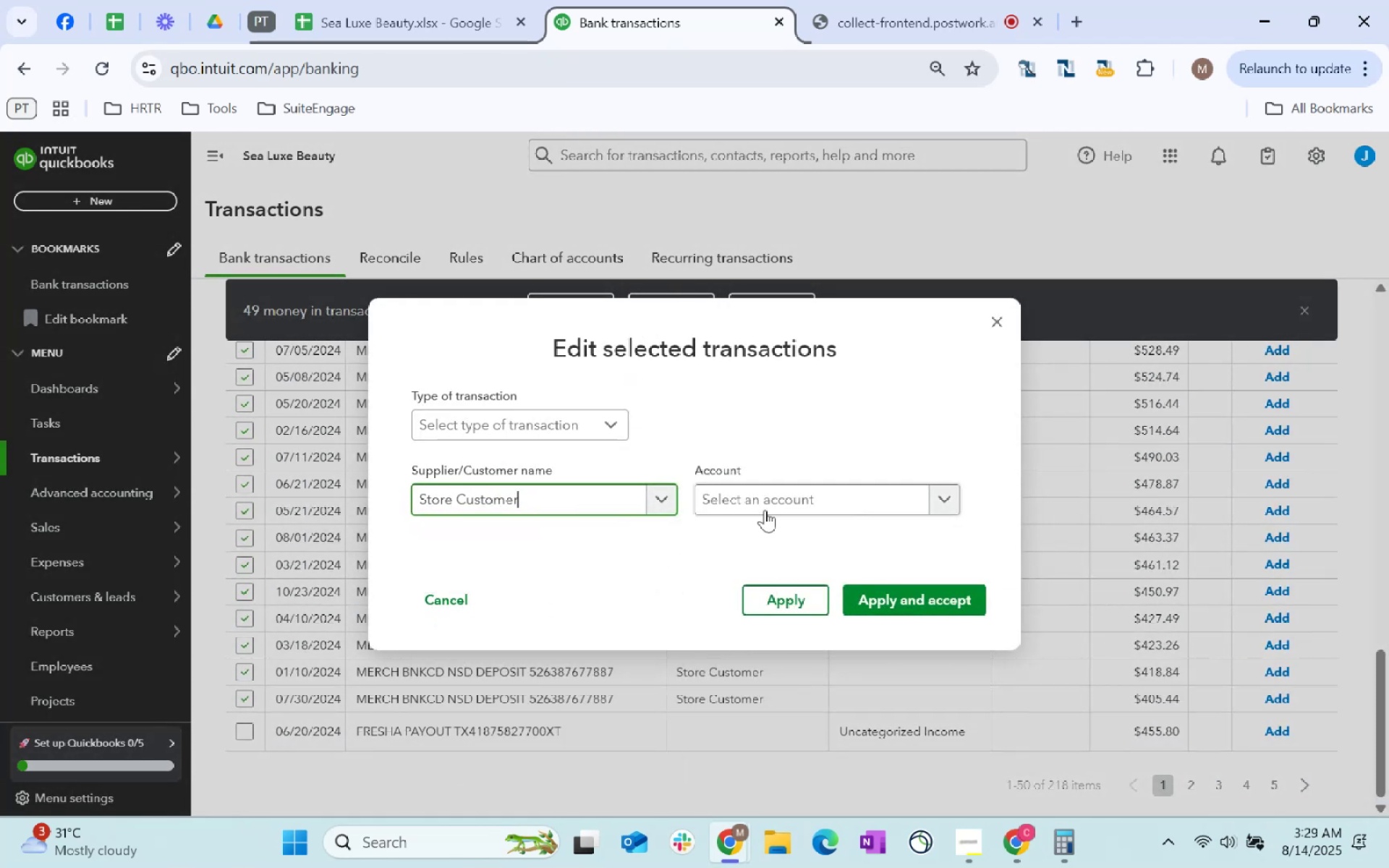 
left_click([767, 509])
 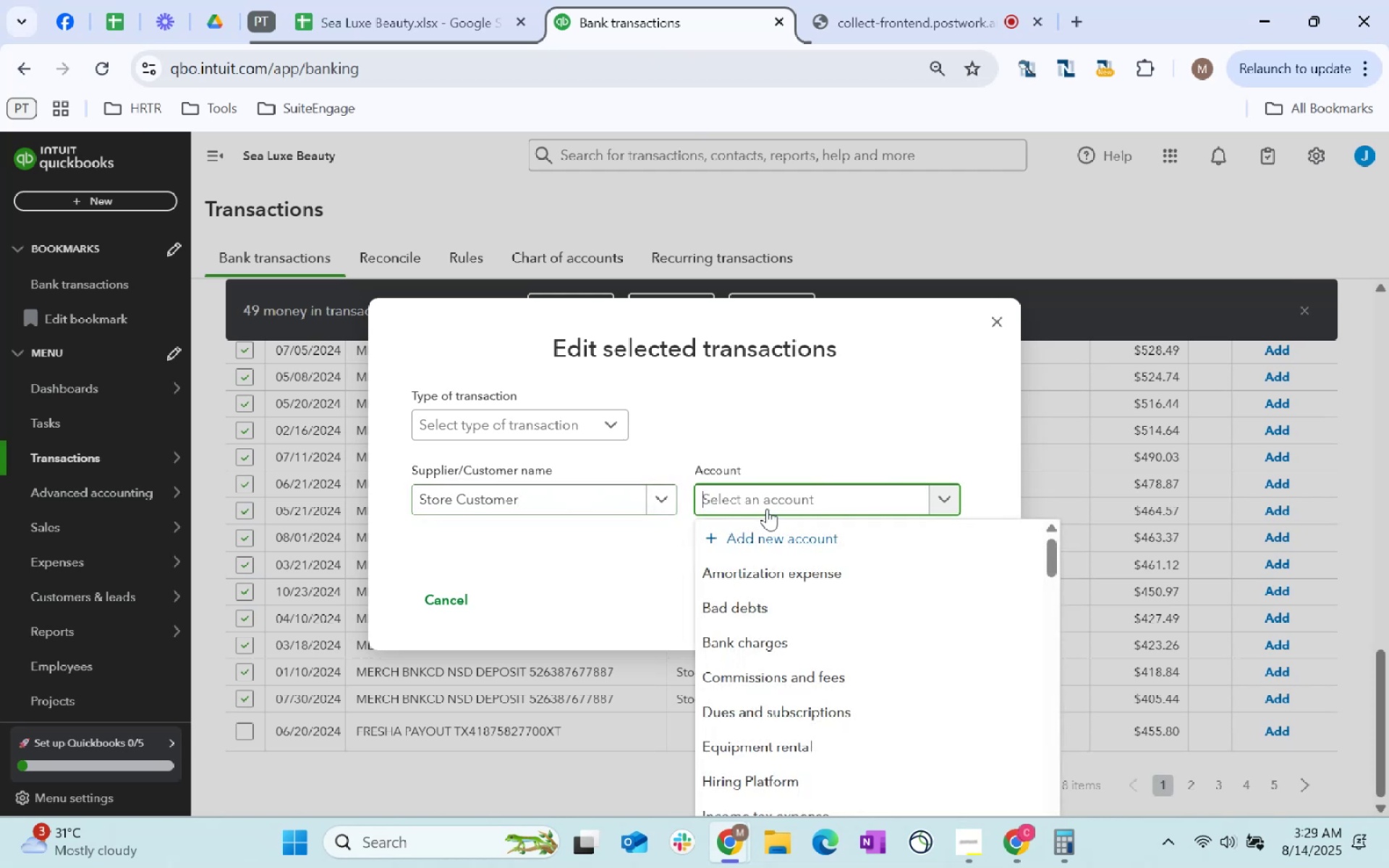 
type(serv)
 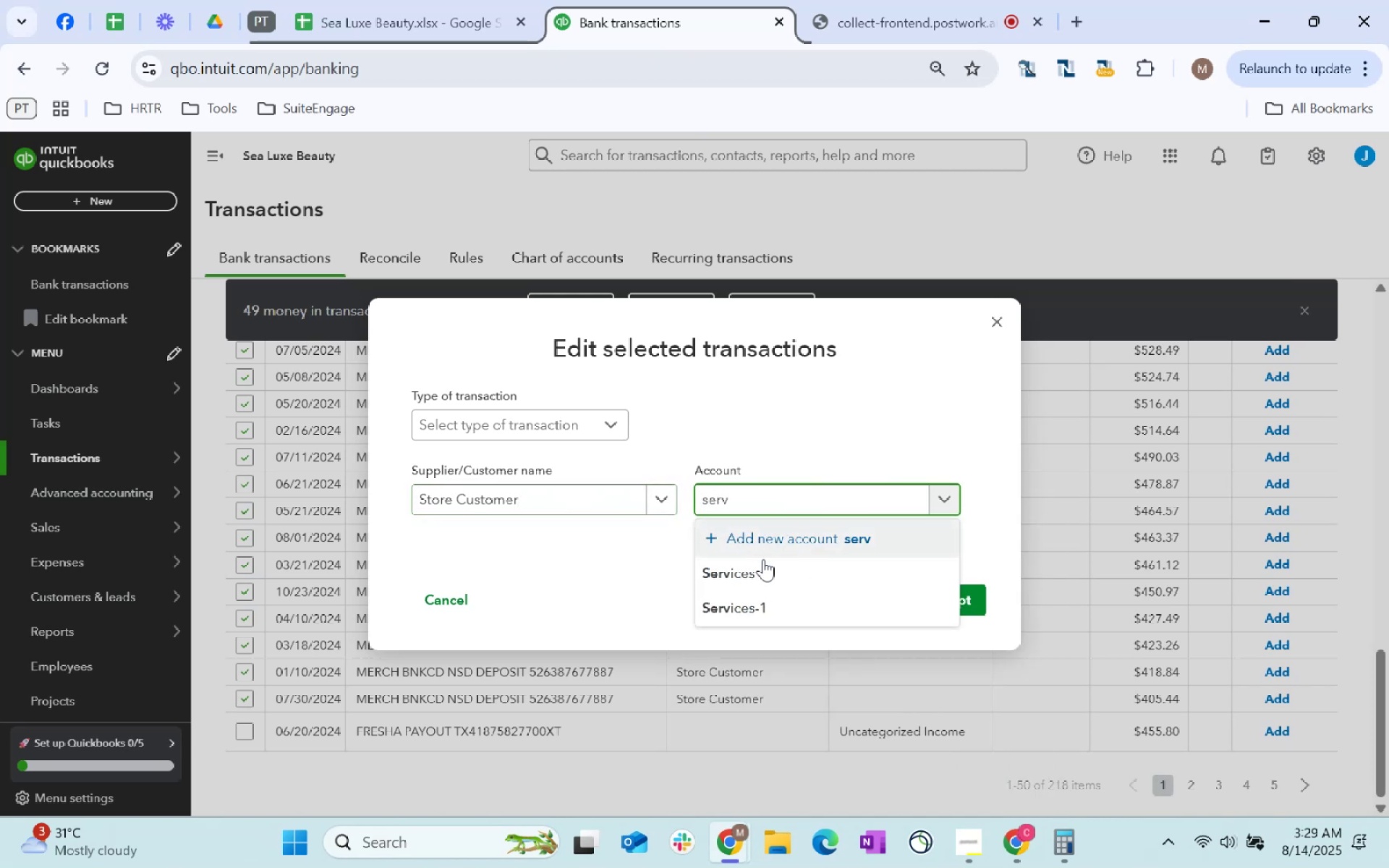 
left_click([763, 561])
 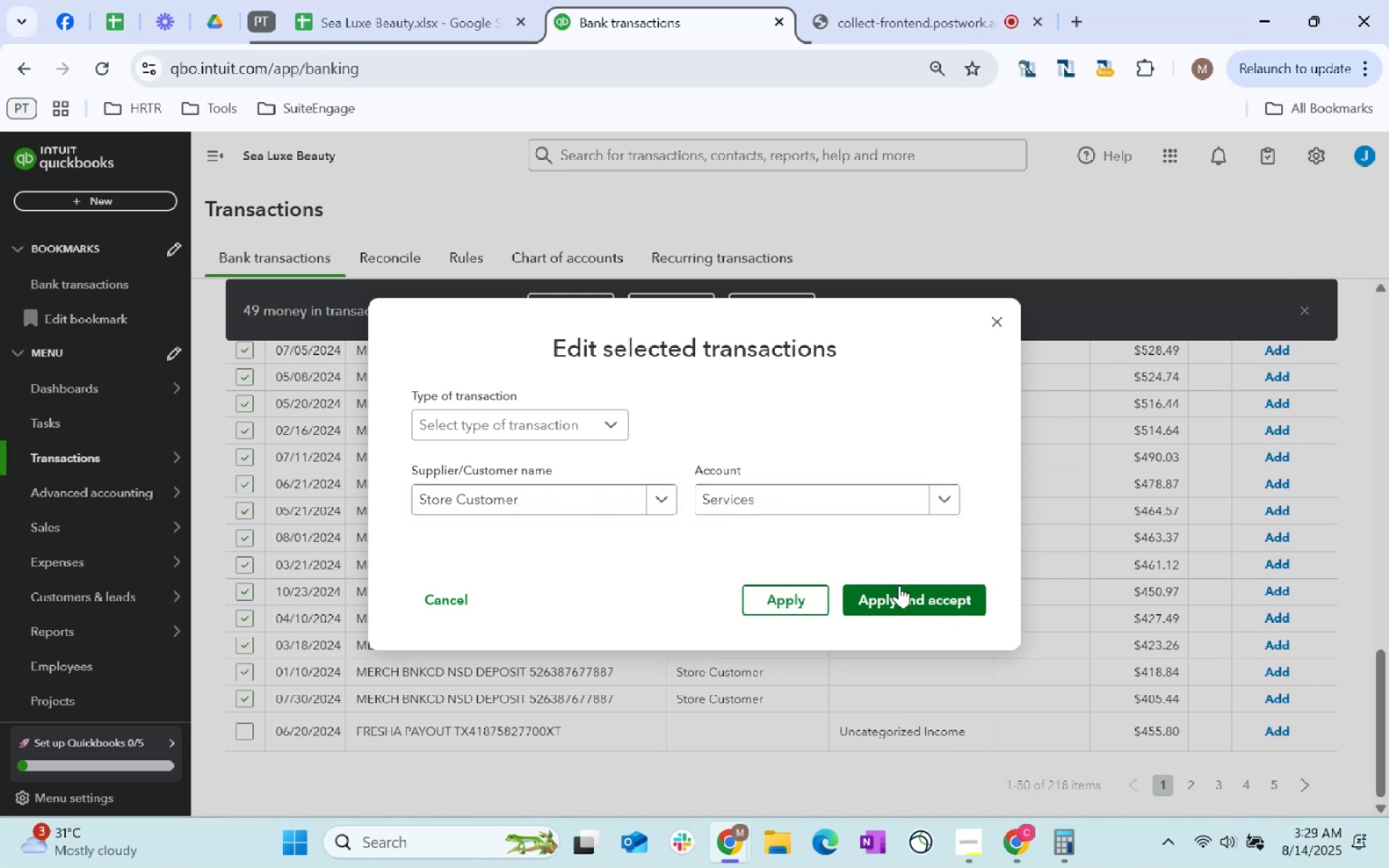 
left_click([901, 587])
 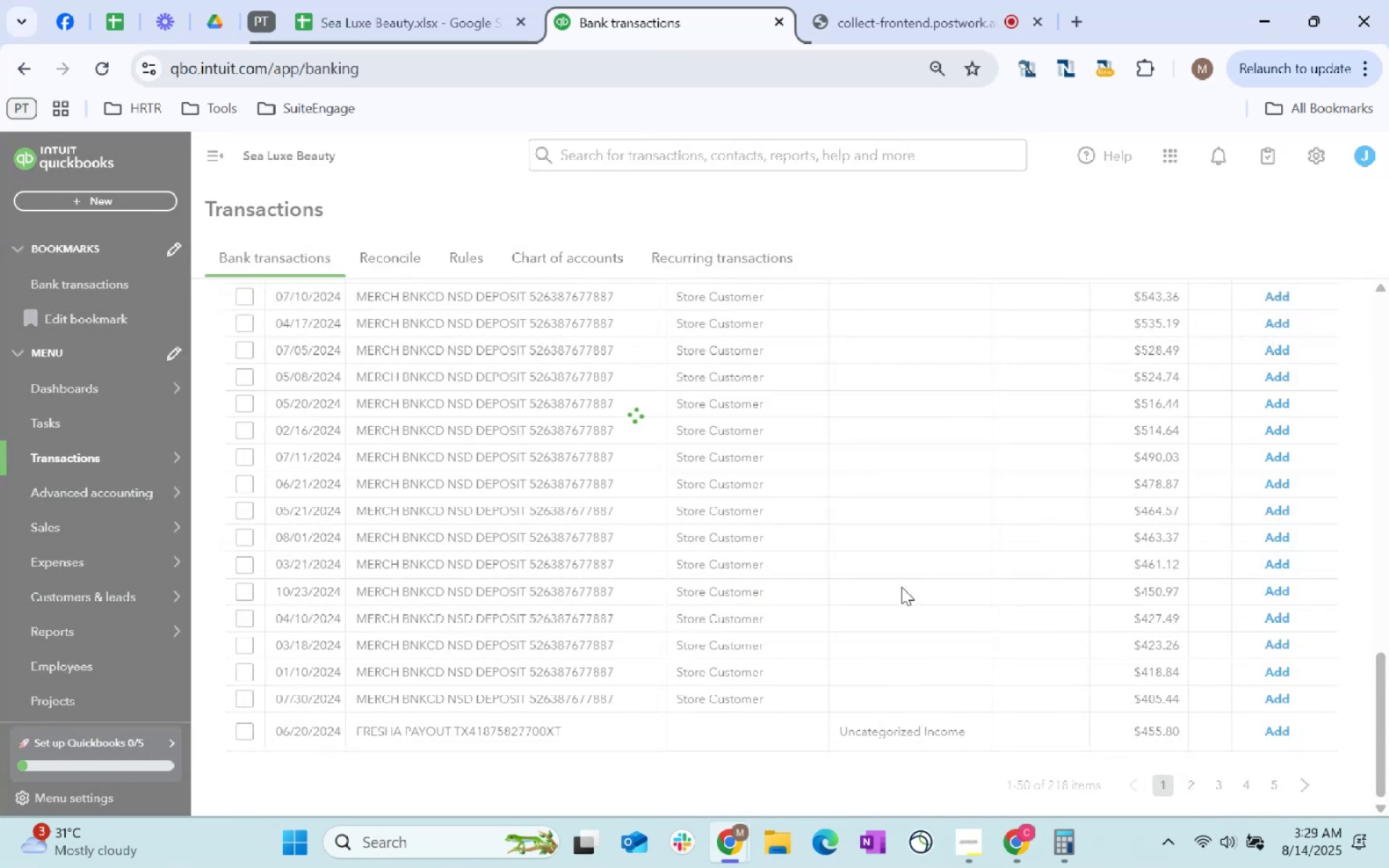 
scroll: coordinate [901, 587], scroll_direction: up, amount: 6.0
 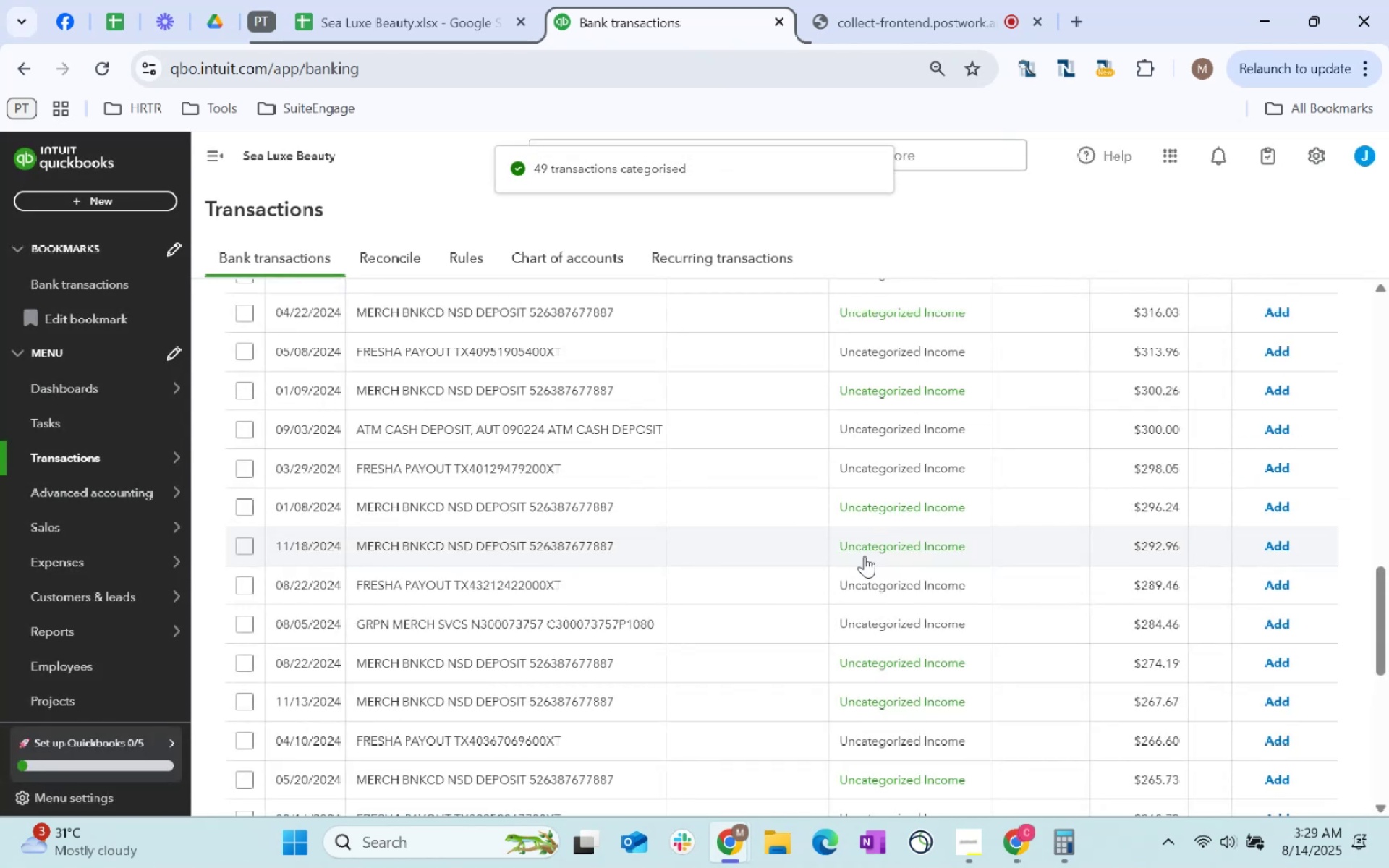 
wait(7.31)
 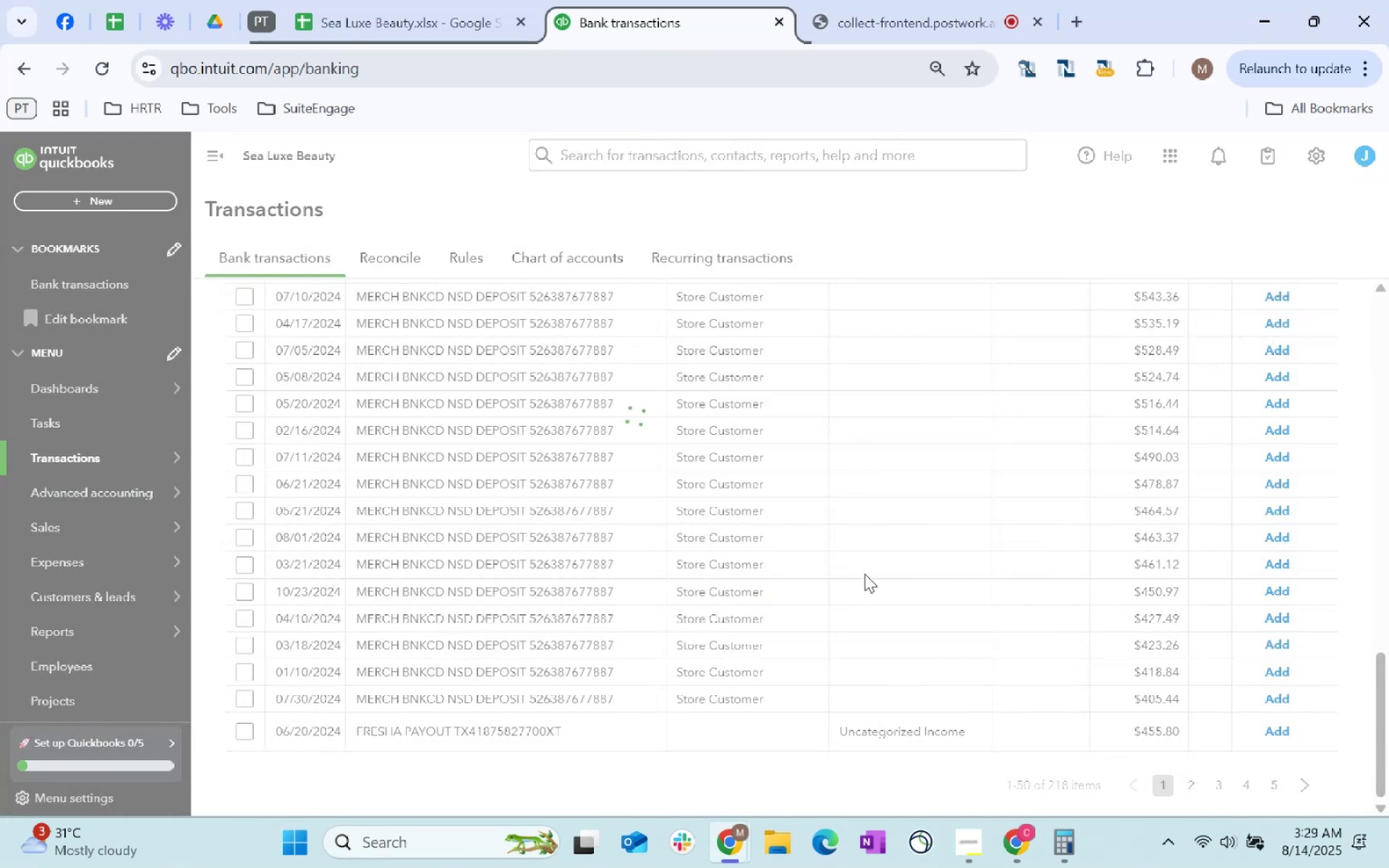 
scroll: coordinate [732, 721], scroll_direction: up, amount: 20.0
 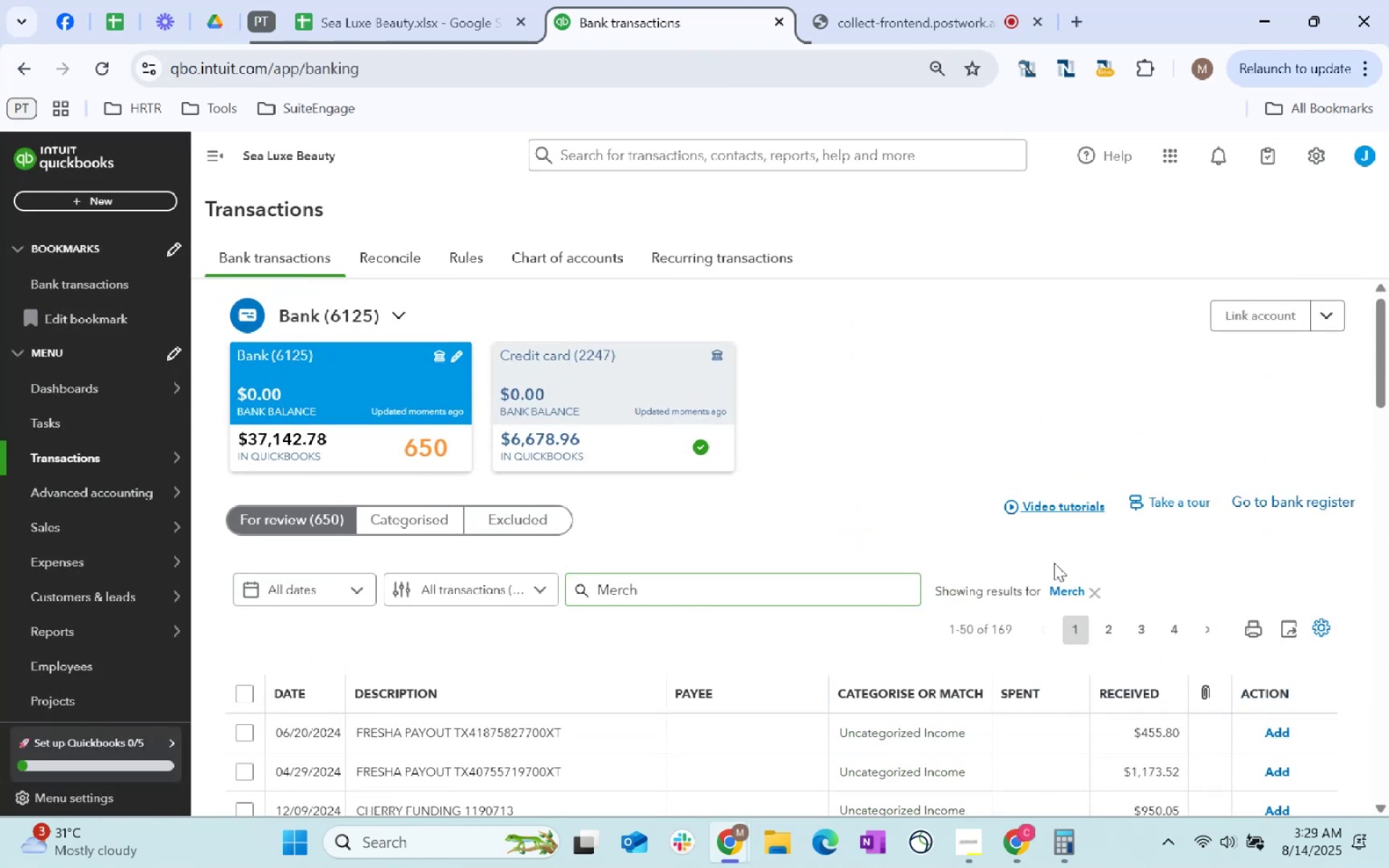 
left_click([797, 592])
 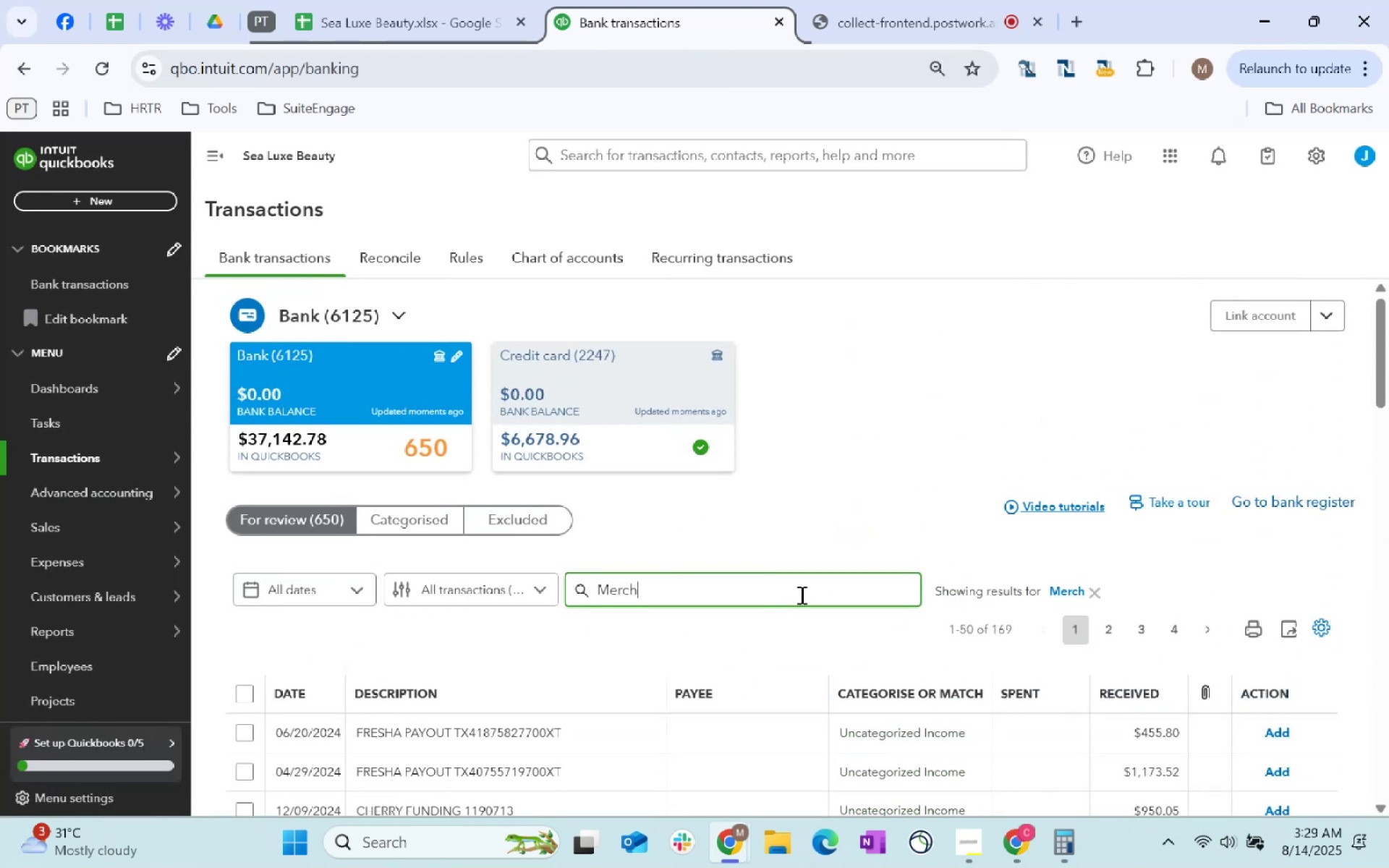 
key(Enter)
 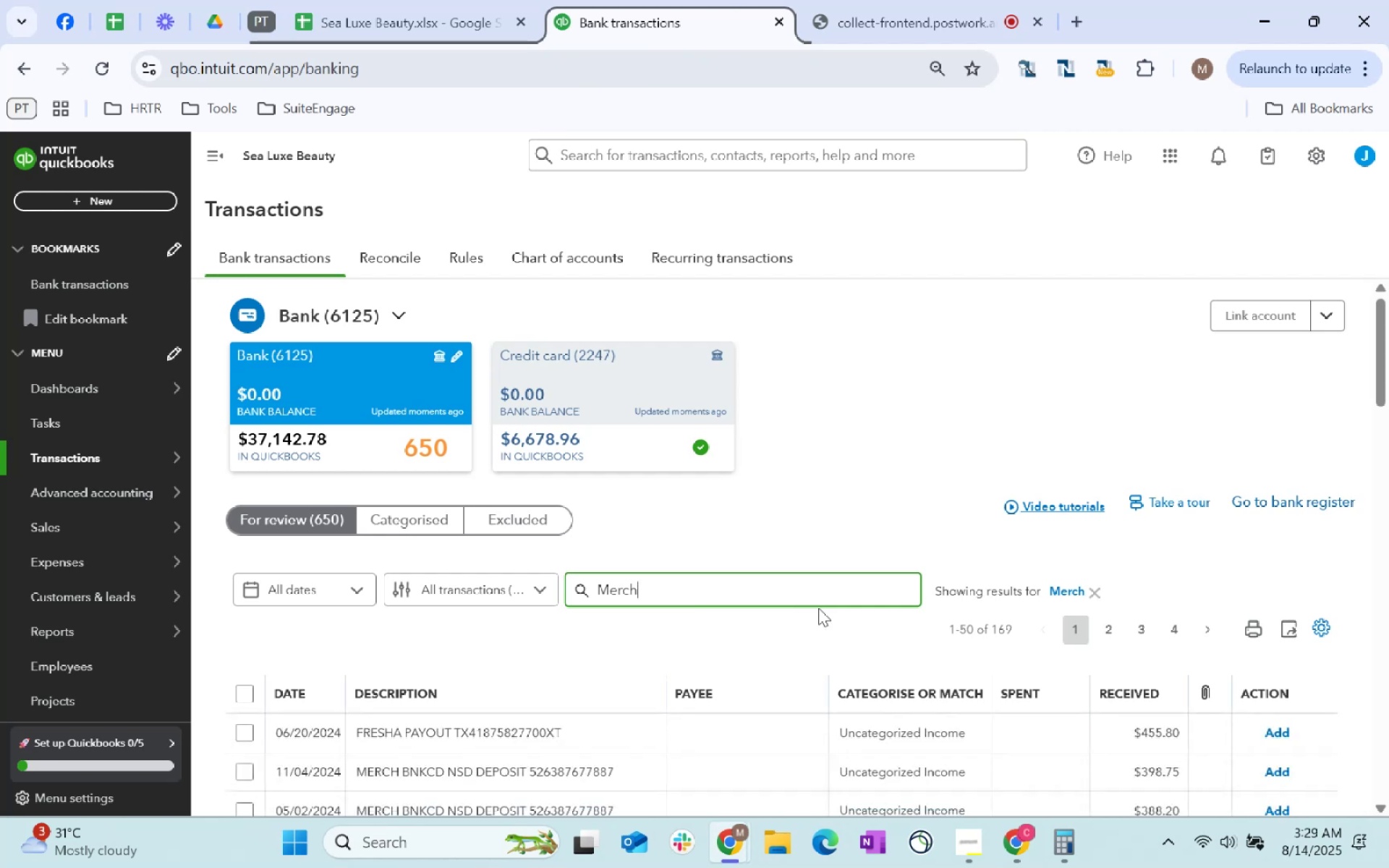 
scroll: coordinate [788, 585], scroll_direction: down, amount: 27.0
 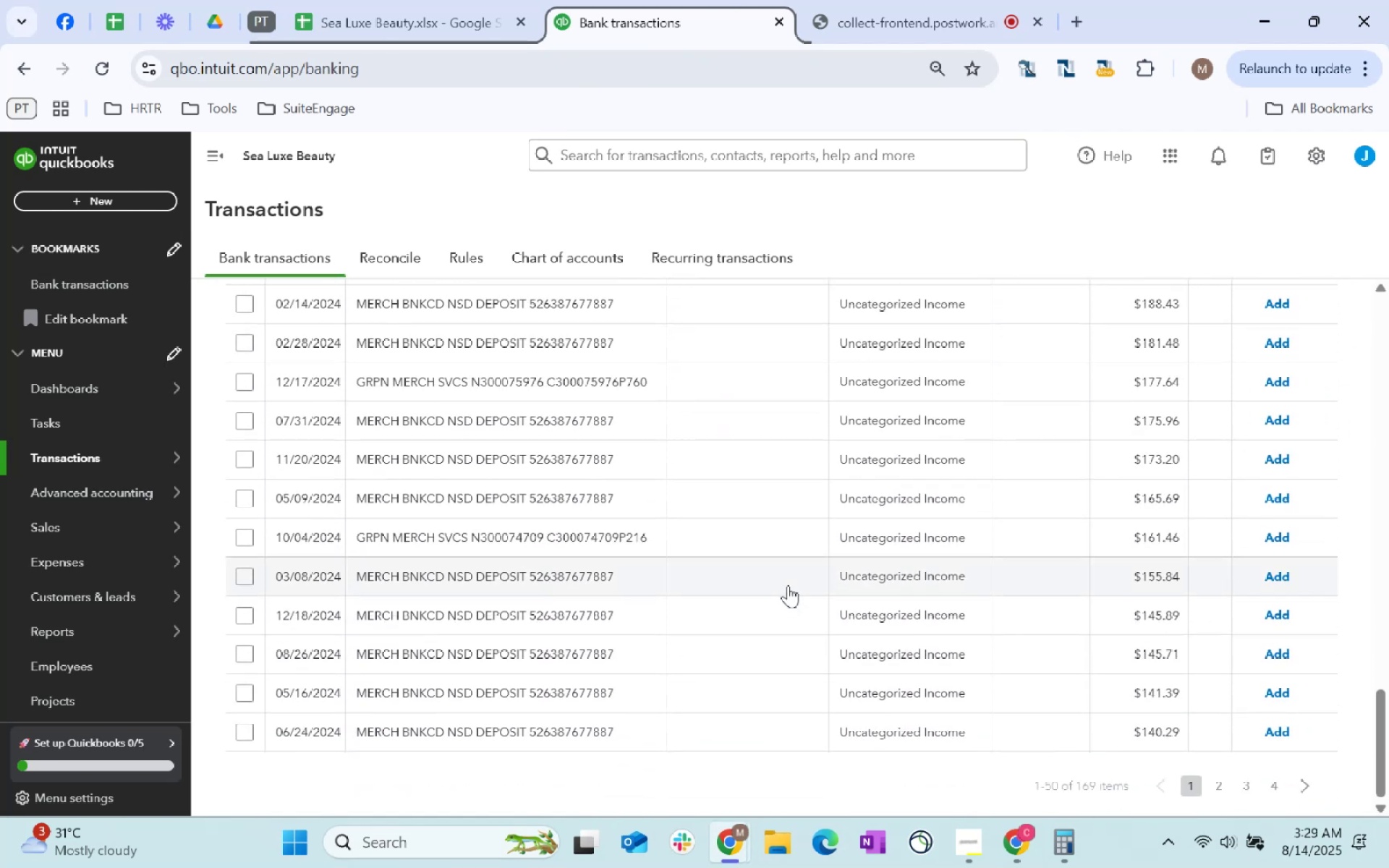 
scroll: coordinate [720, 665], scroll_direction: up, amount: 25.0
 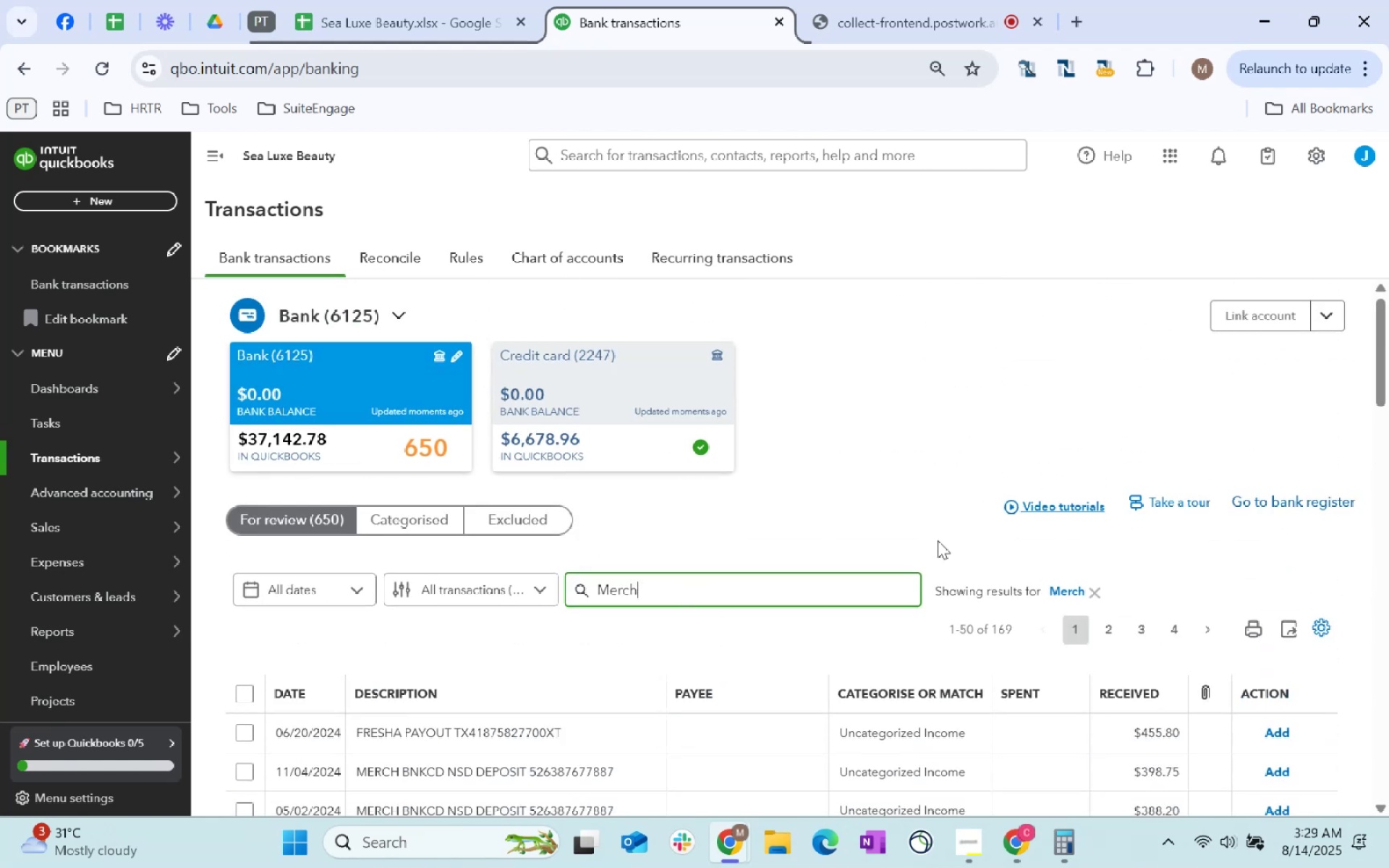 
type( bkn)
key(Backspace)
key(Backspace)
type(nkcd)
 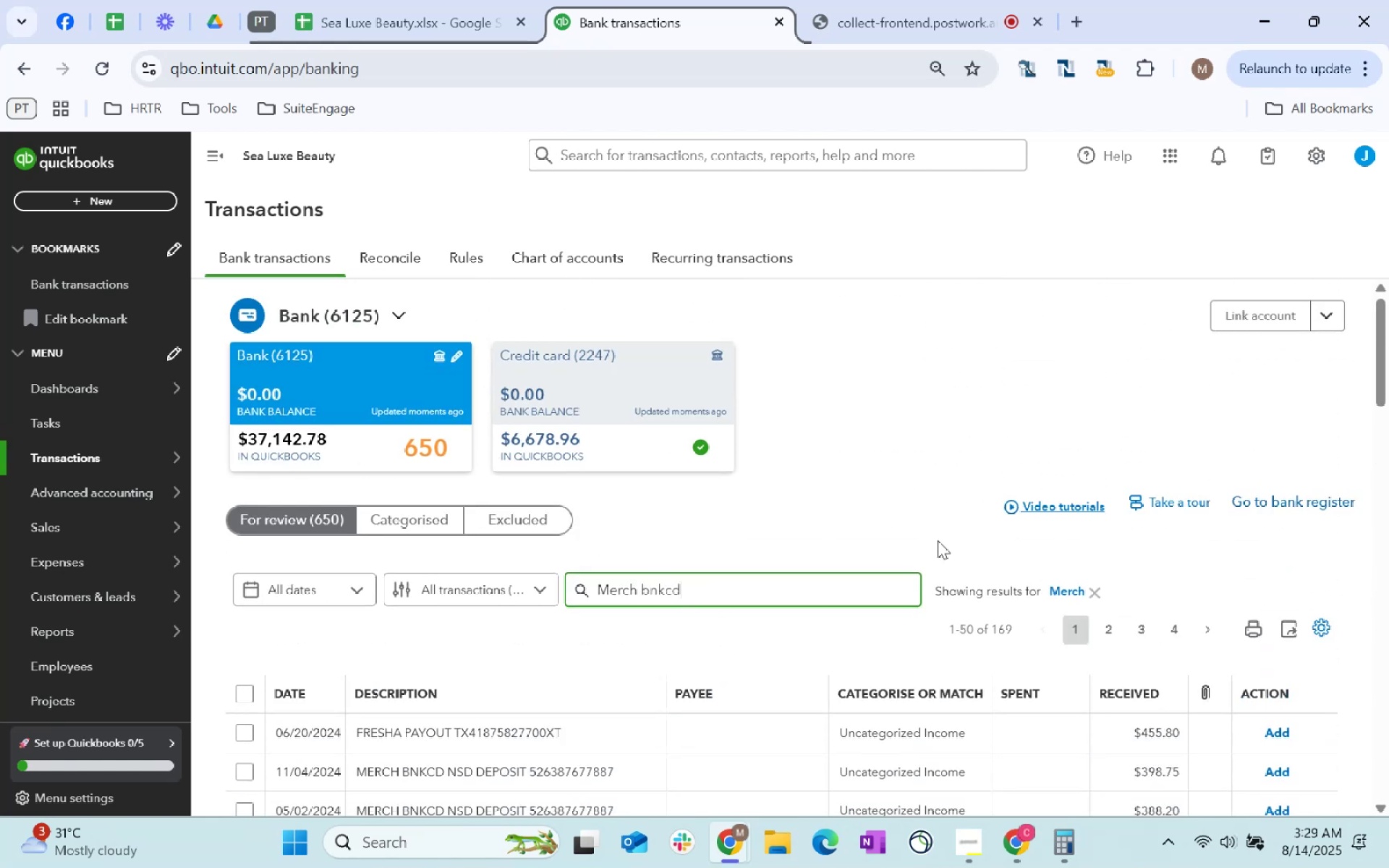 
key(Enter)
 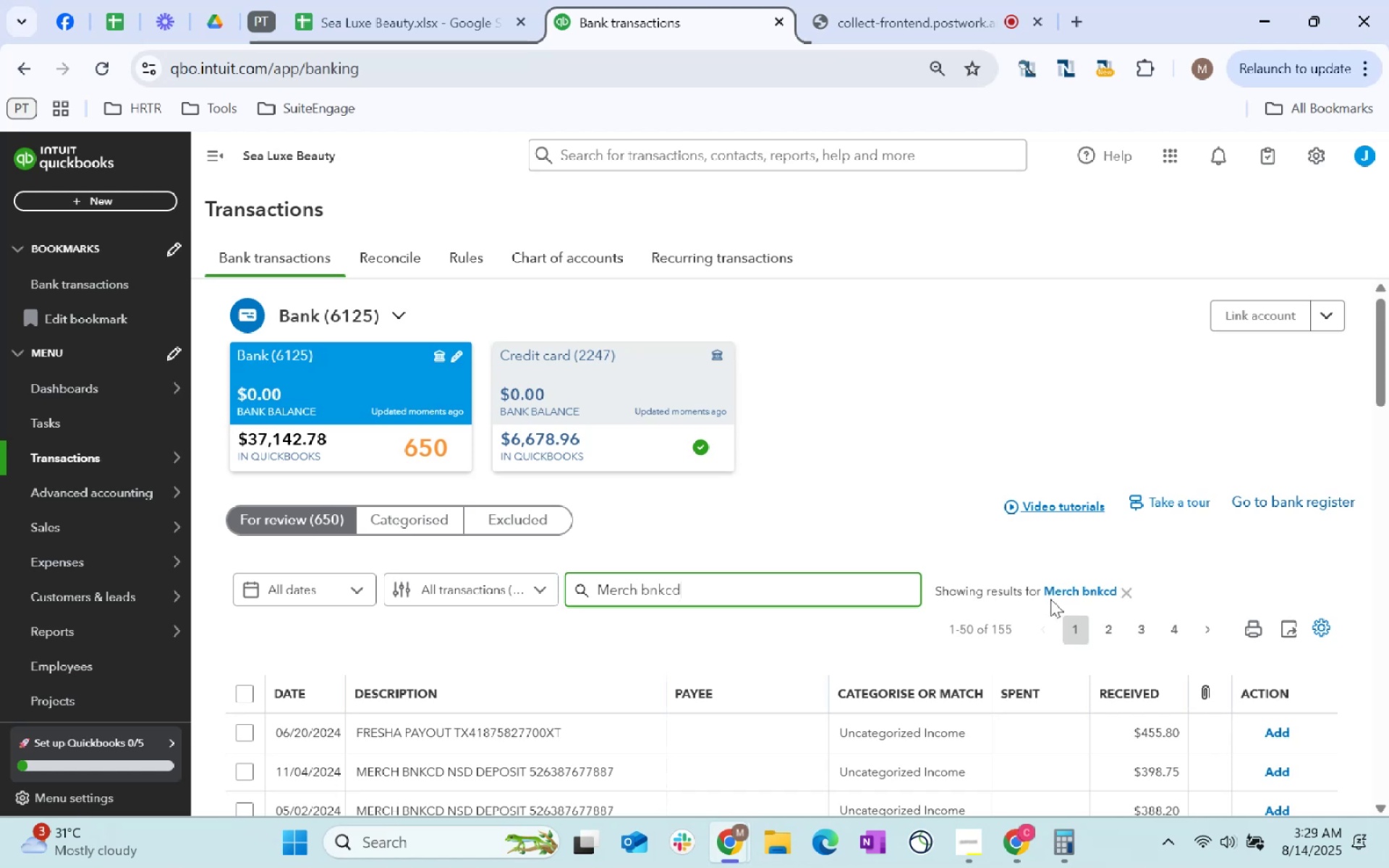 
scroll: coordinate [757, 662], scroll_direction: down, amount: 5.0
 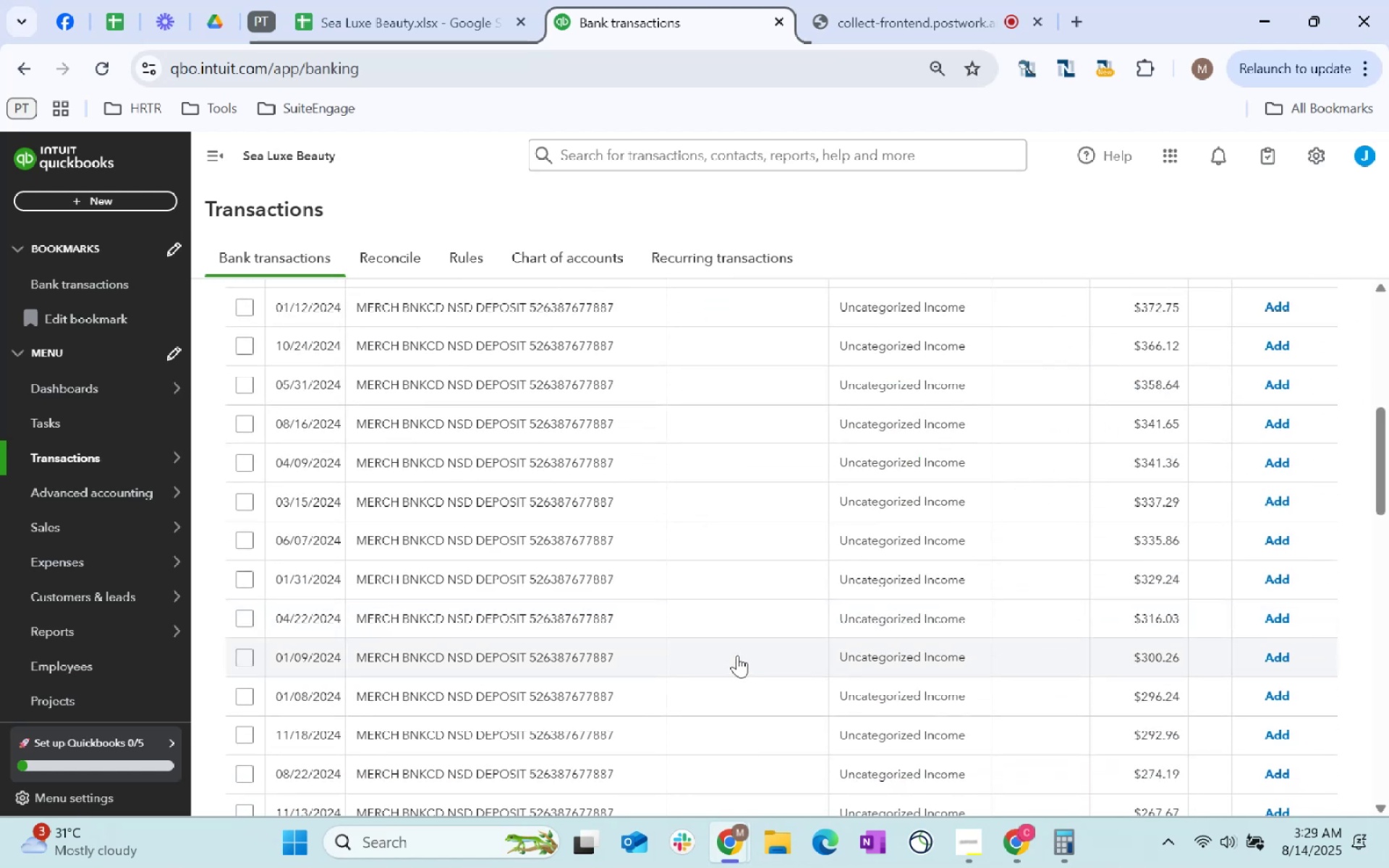 
scroll: coordinate [347, 620], scroll_direction: up, amount: 7.0
 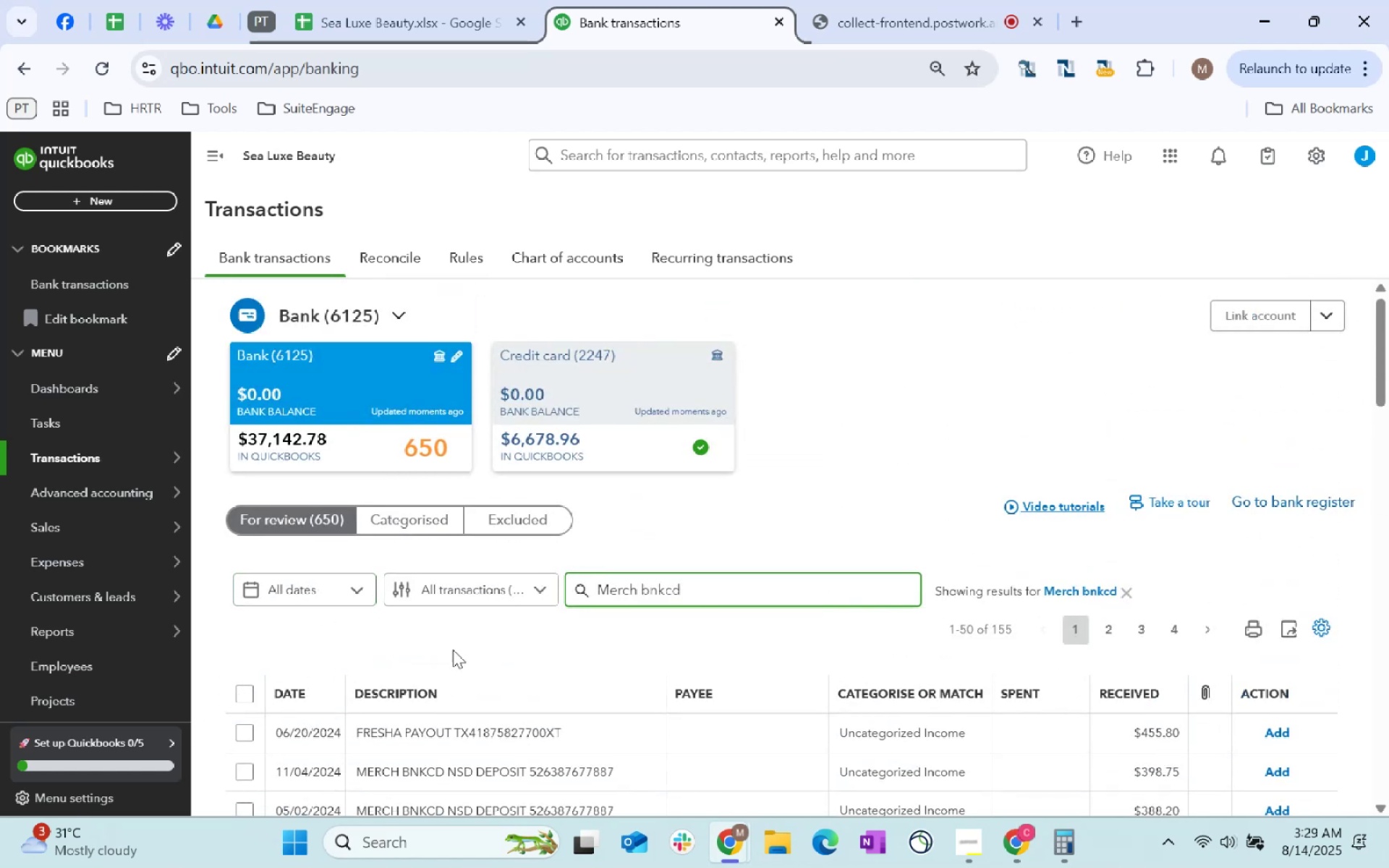 
left_click([885, 594])
 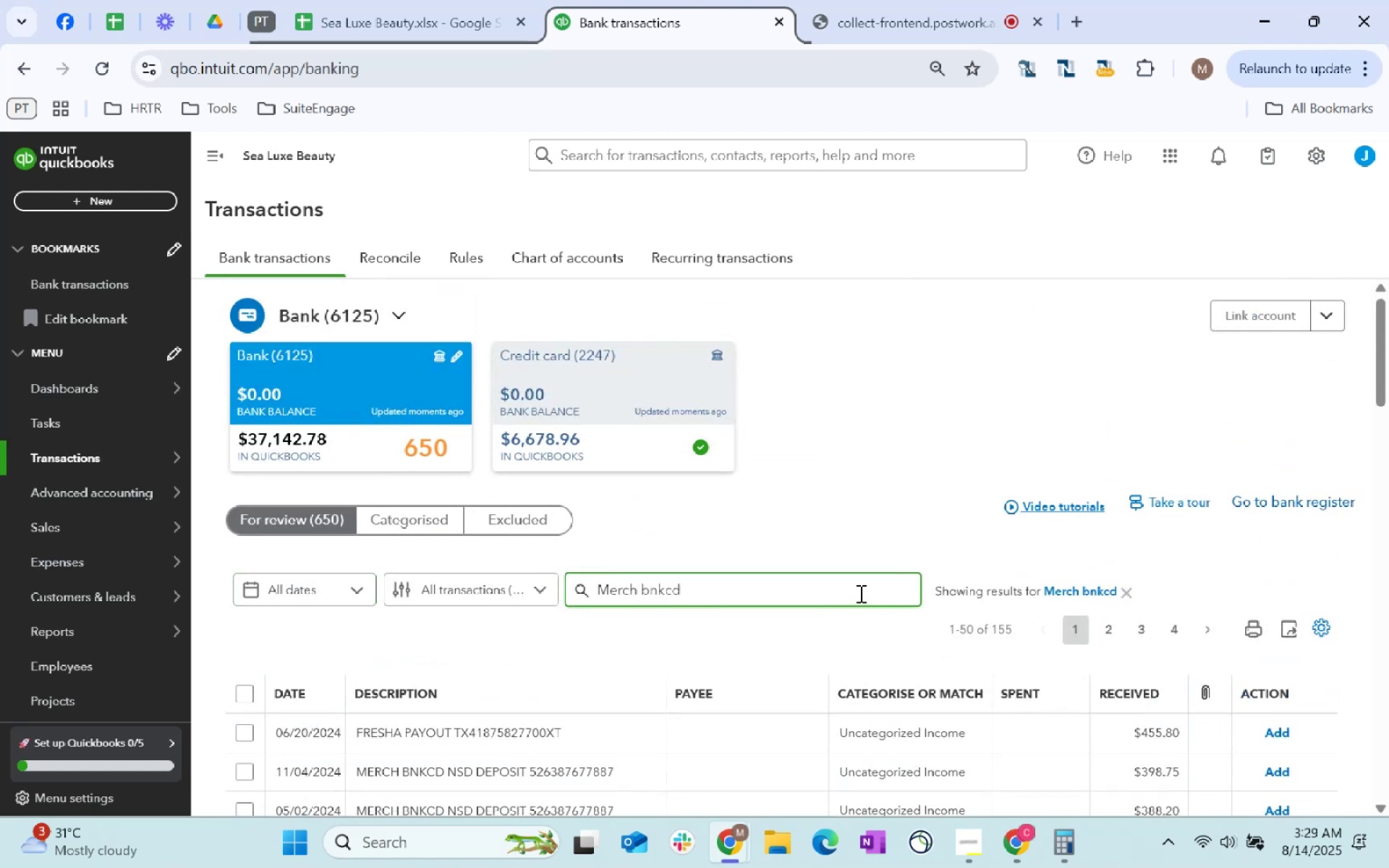 
key(Enter)
 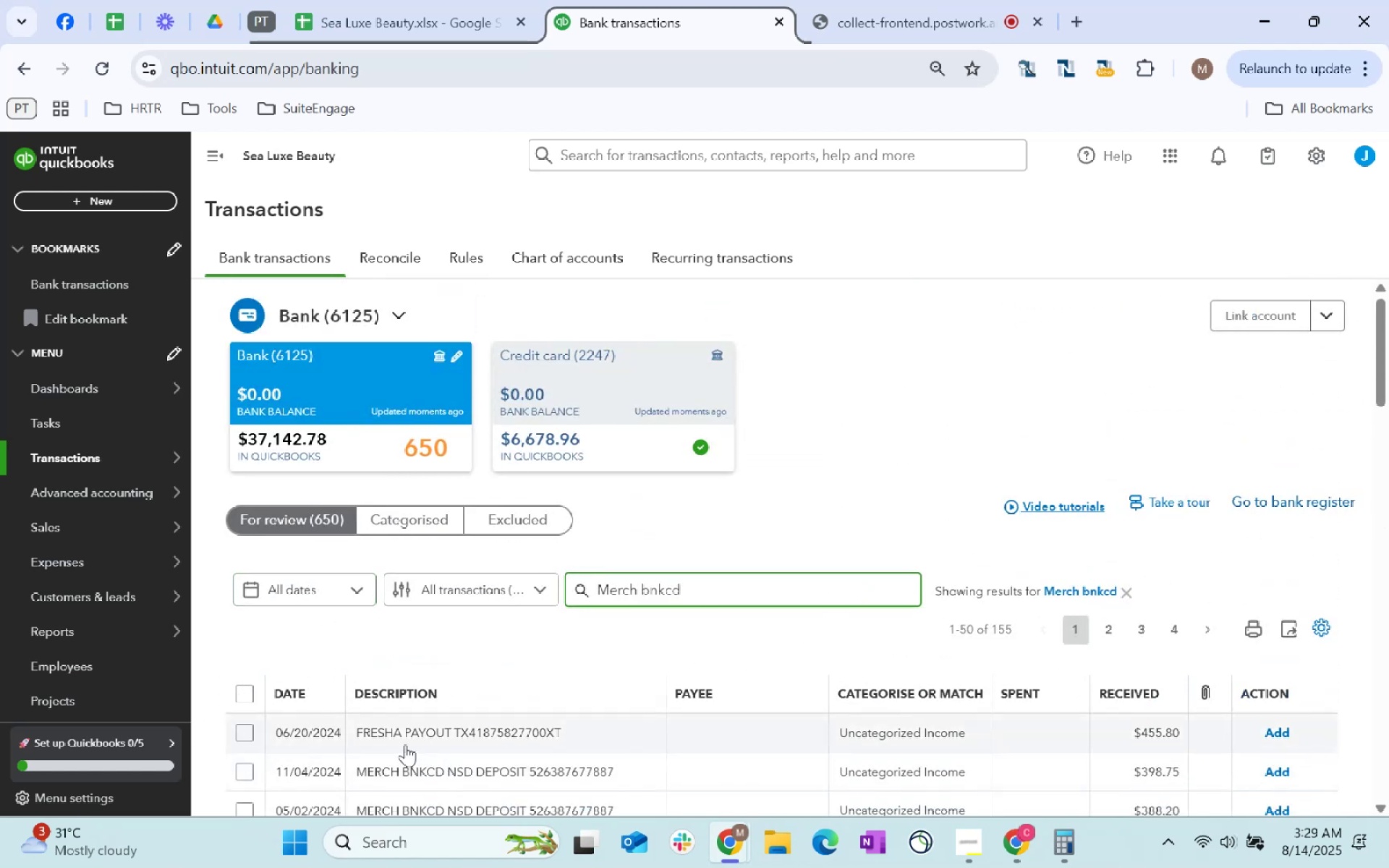 
left_click([244, 695])
 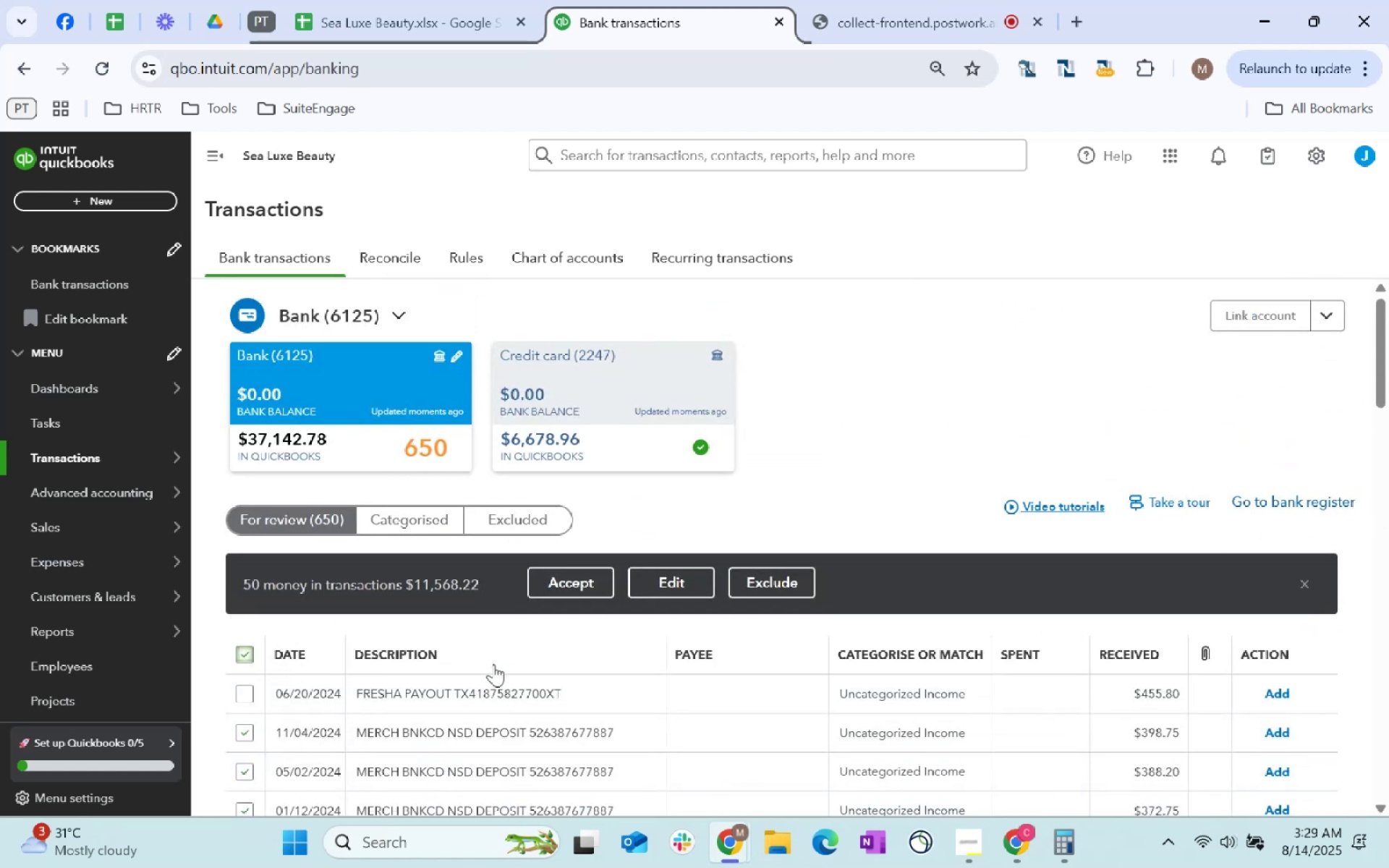 
scroll: coordinate [572, 642], scroll_direction: down, amount: 38.0
 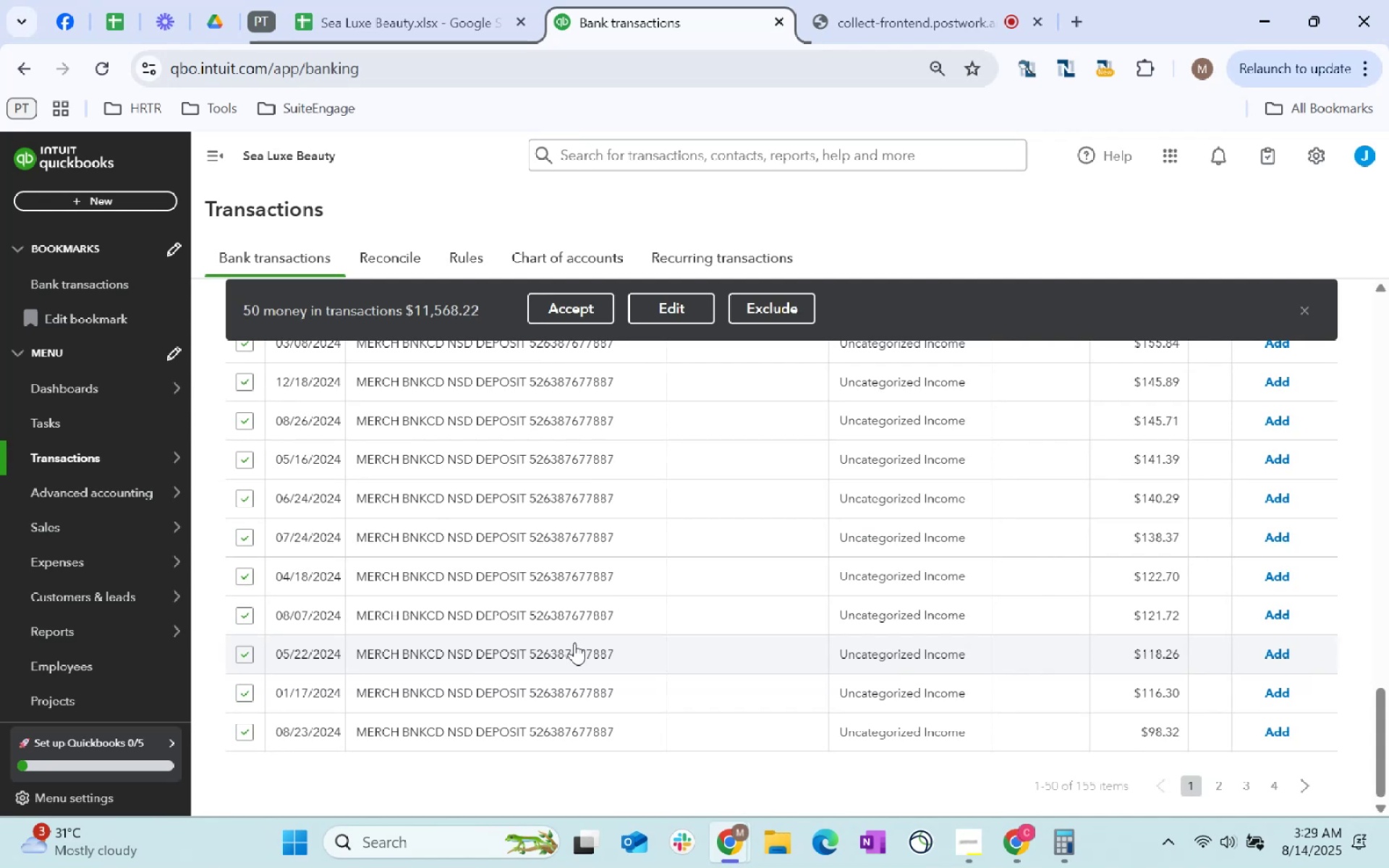 
scroll: coordinate [589, 647], scroll_direction: up, amount: 31.0
 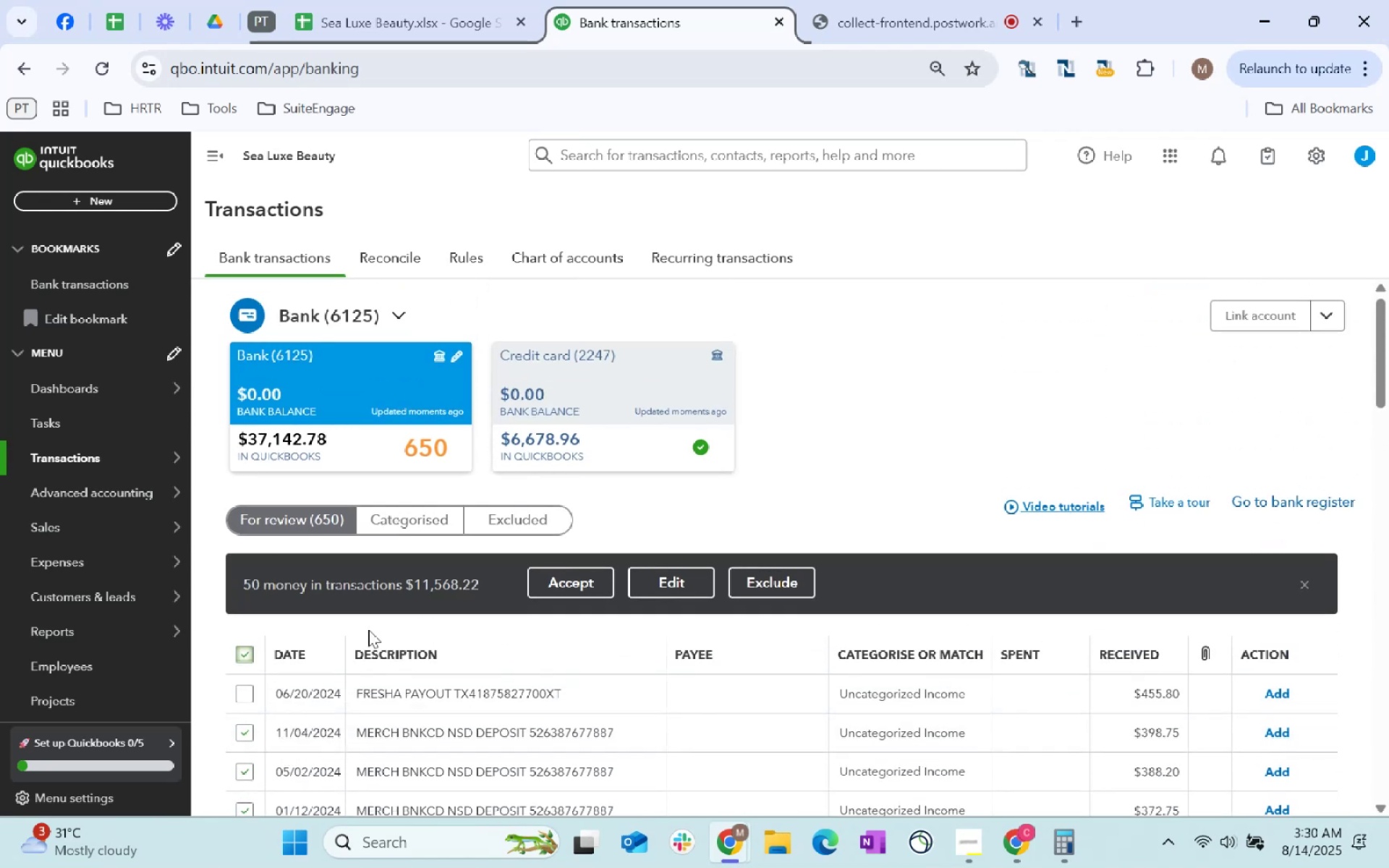 
left_click([657, 597])
 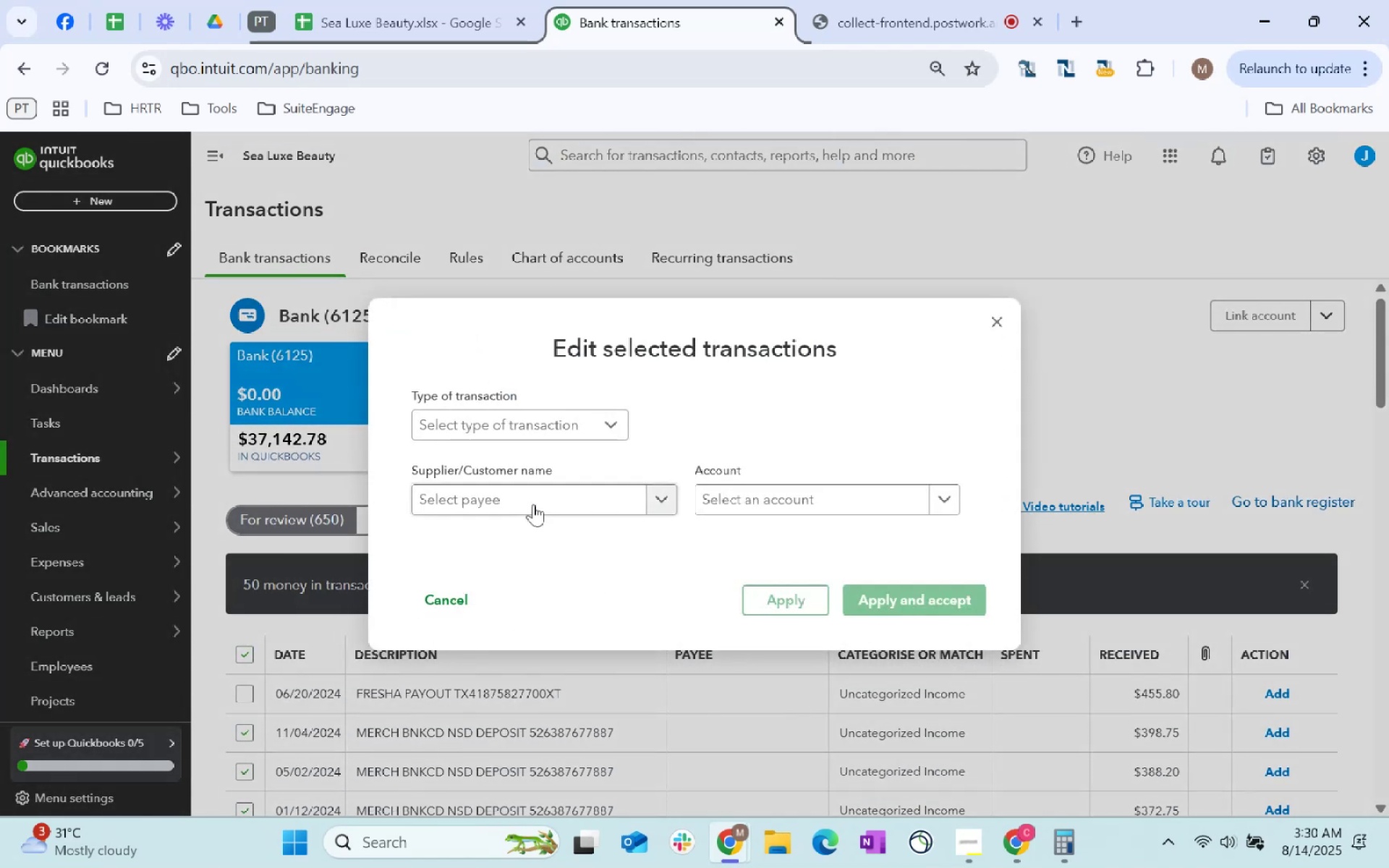 
left_click([533, 500])
 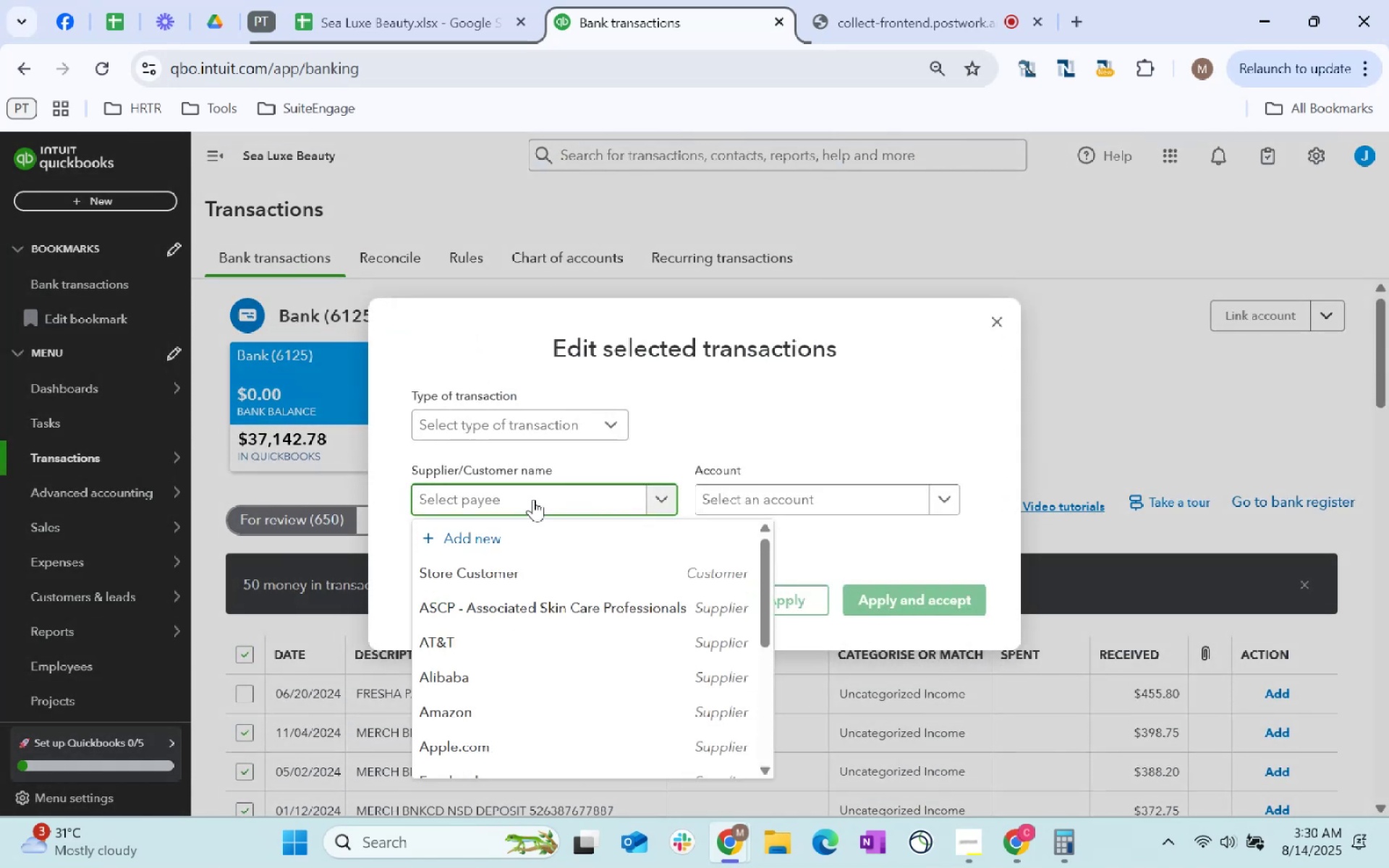 
type(store)
 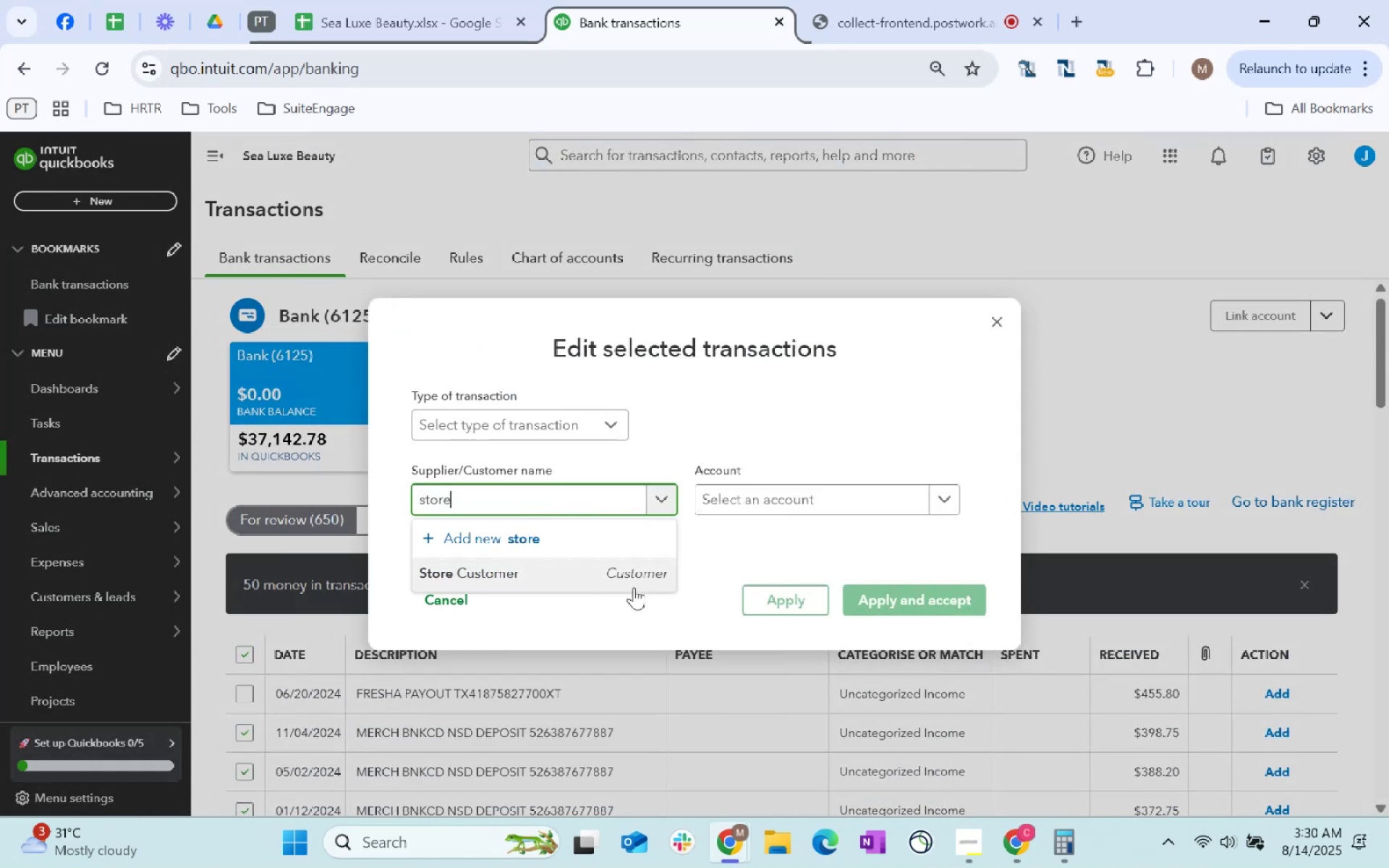 
left_click([634, 587])
 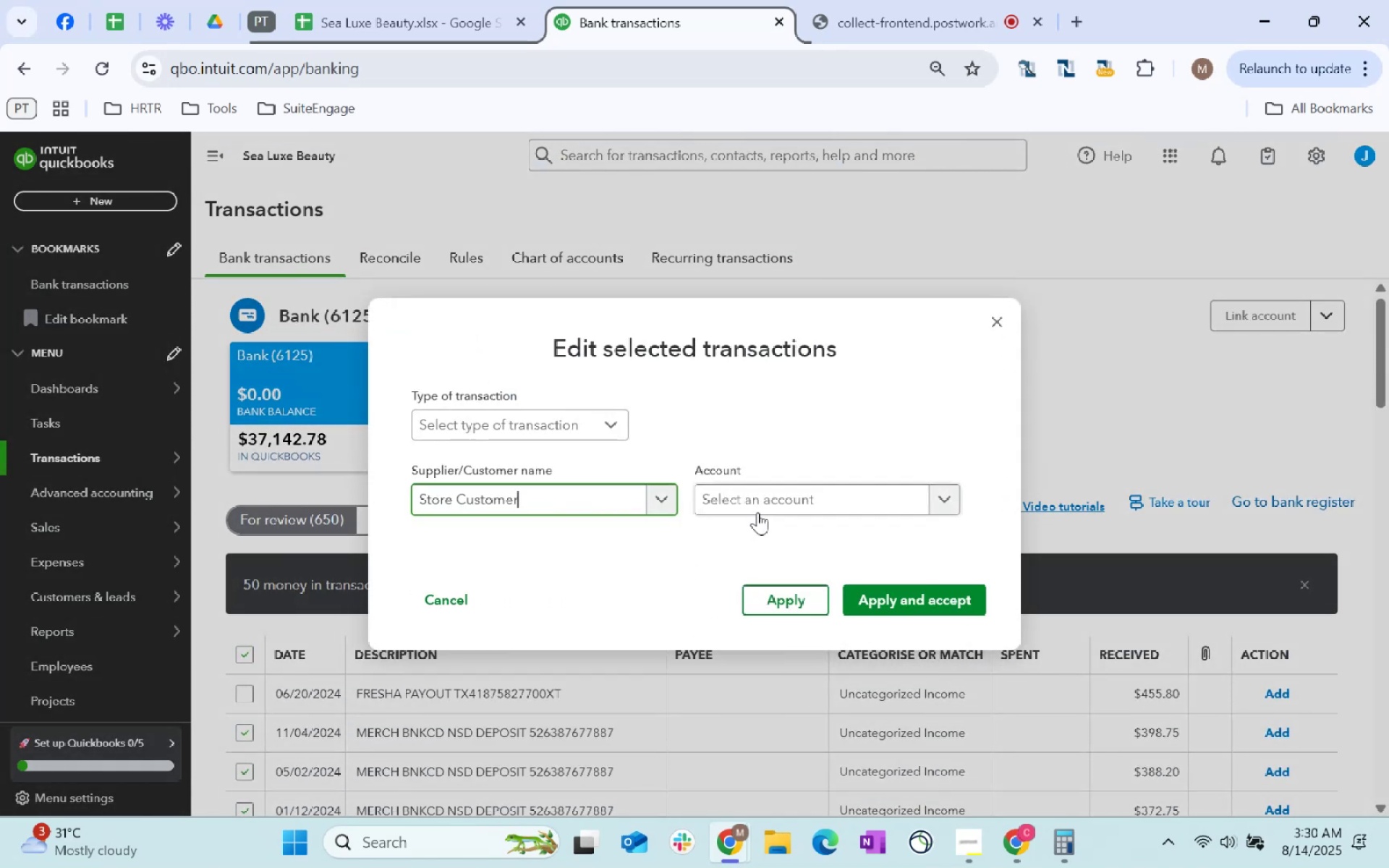 
left_click([780, 498])
 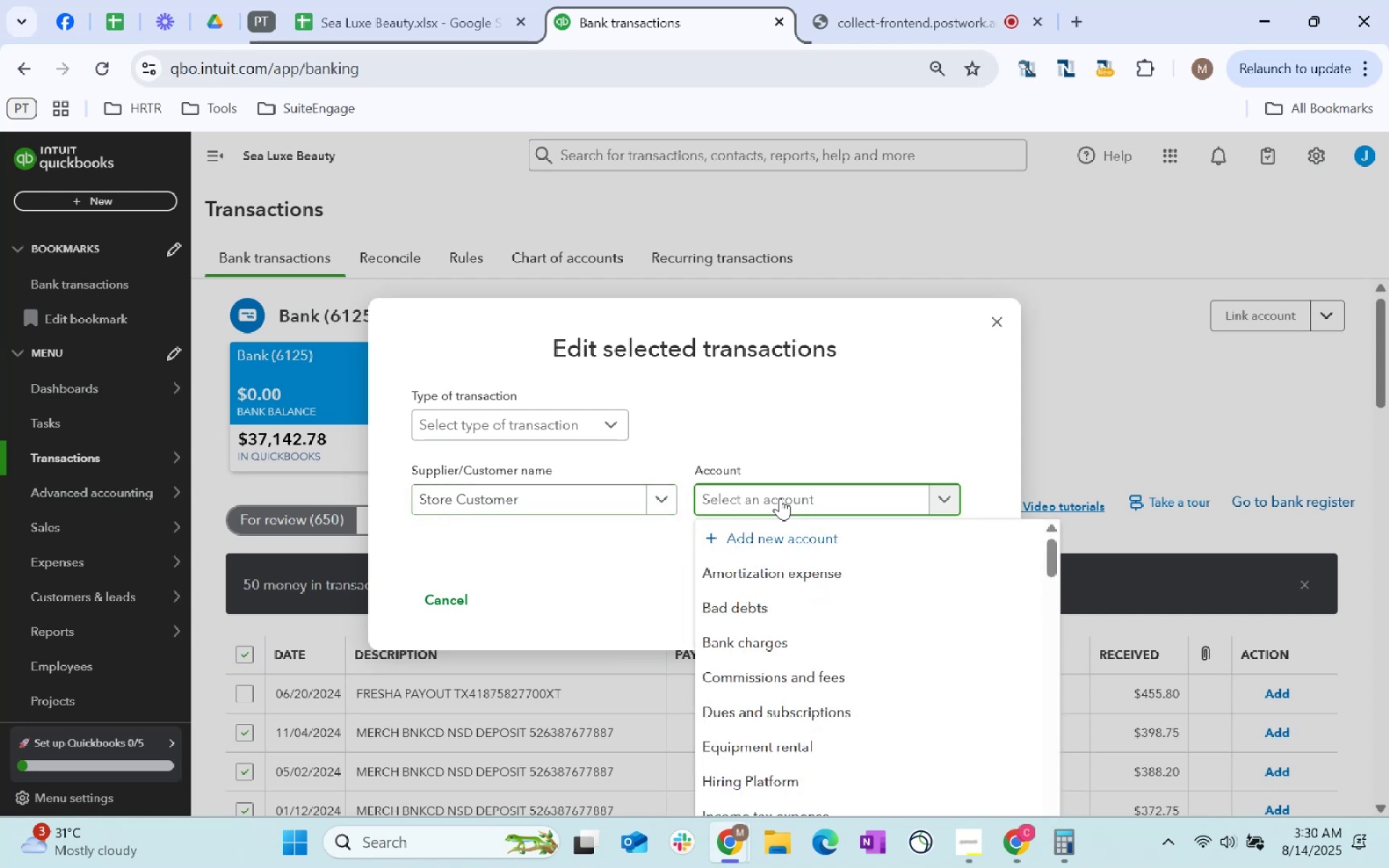 
type(serfv)
key(Backspace)
key(Backspace)
type(v)
 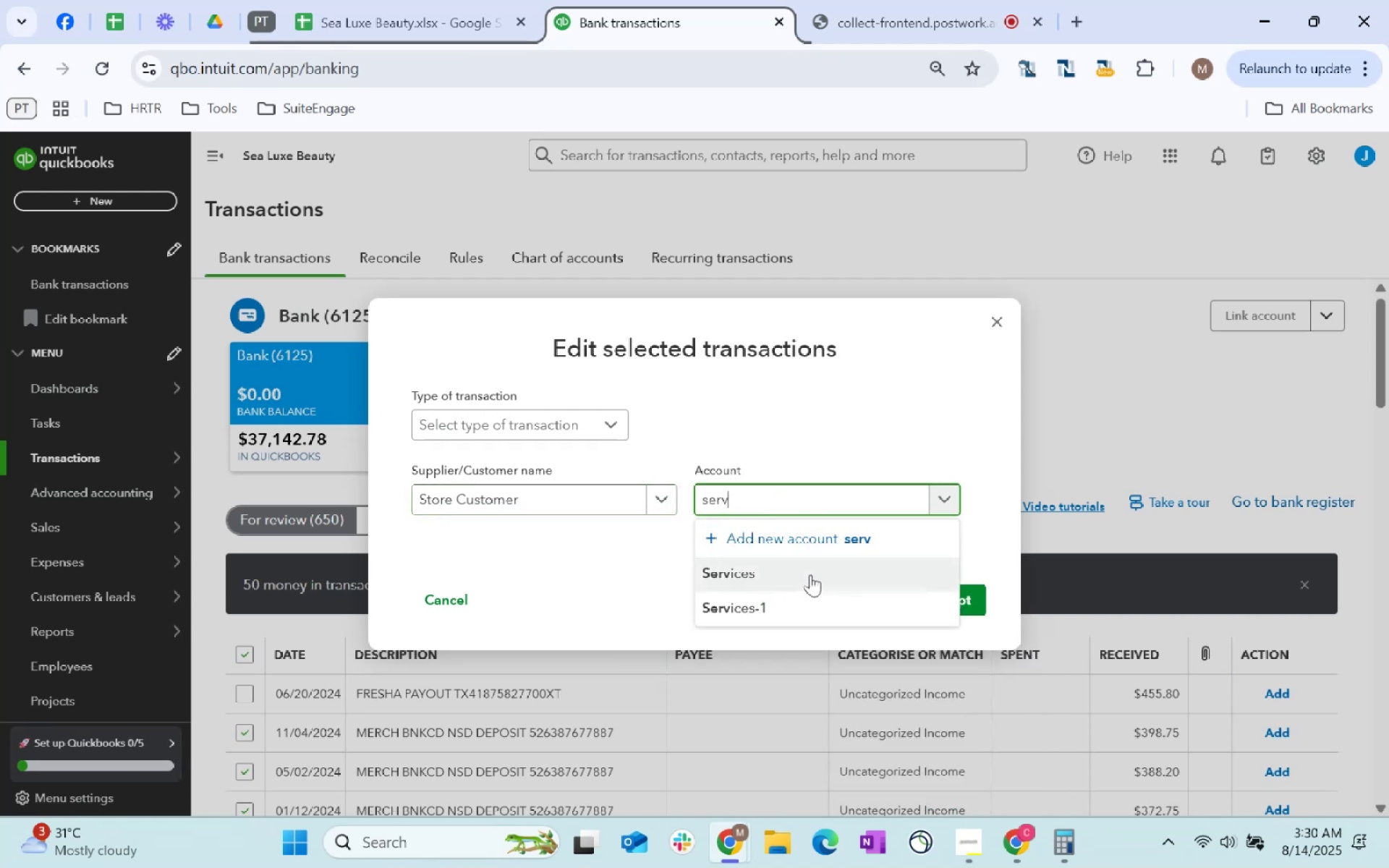 
double_click([893, 607])
 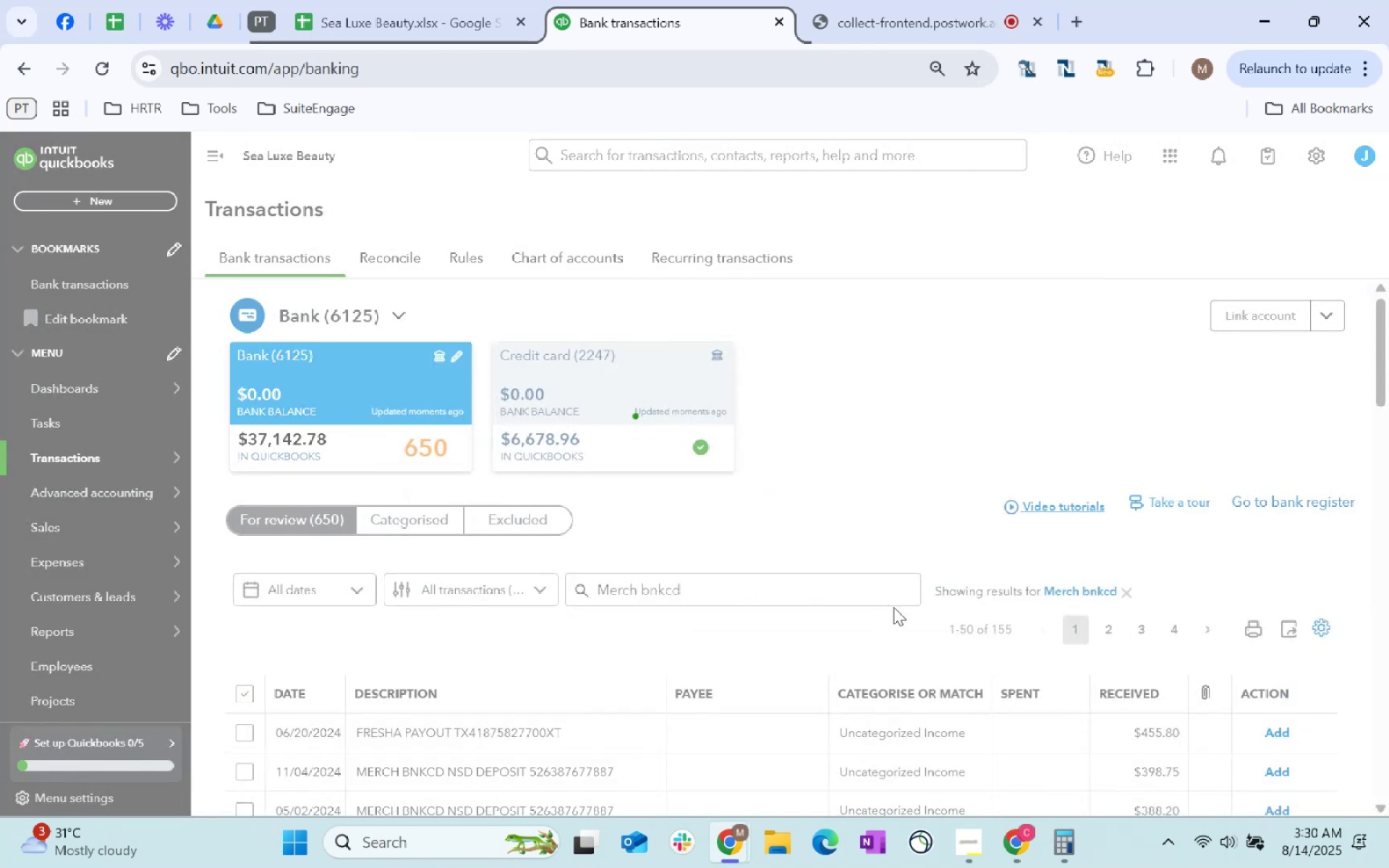 
wait(5.58)
 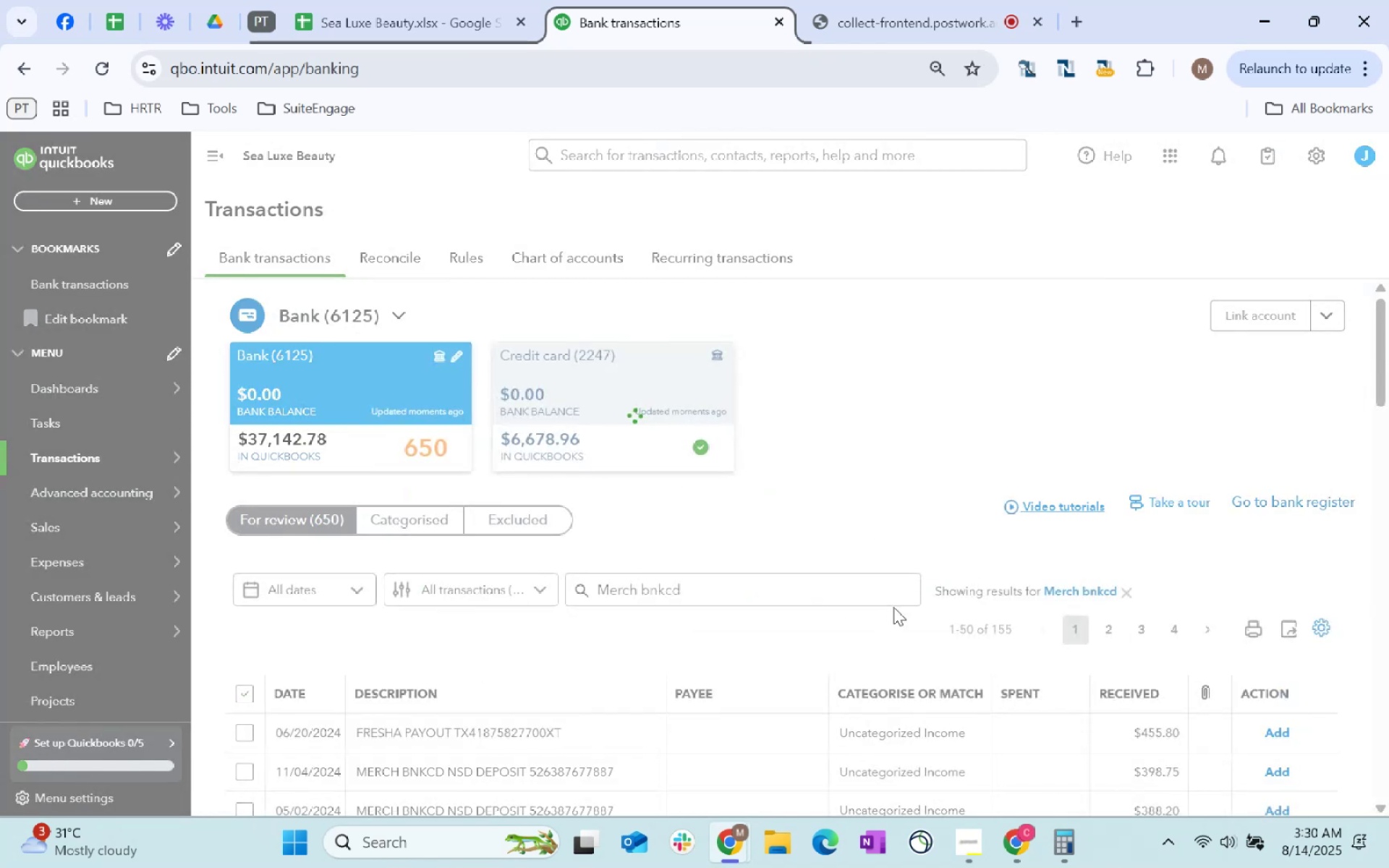 
scroll: coordinate [904, 570], scroll_direction: down, amount: 5.0
 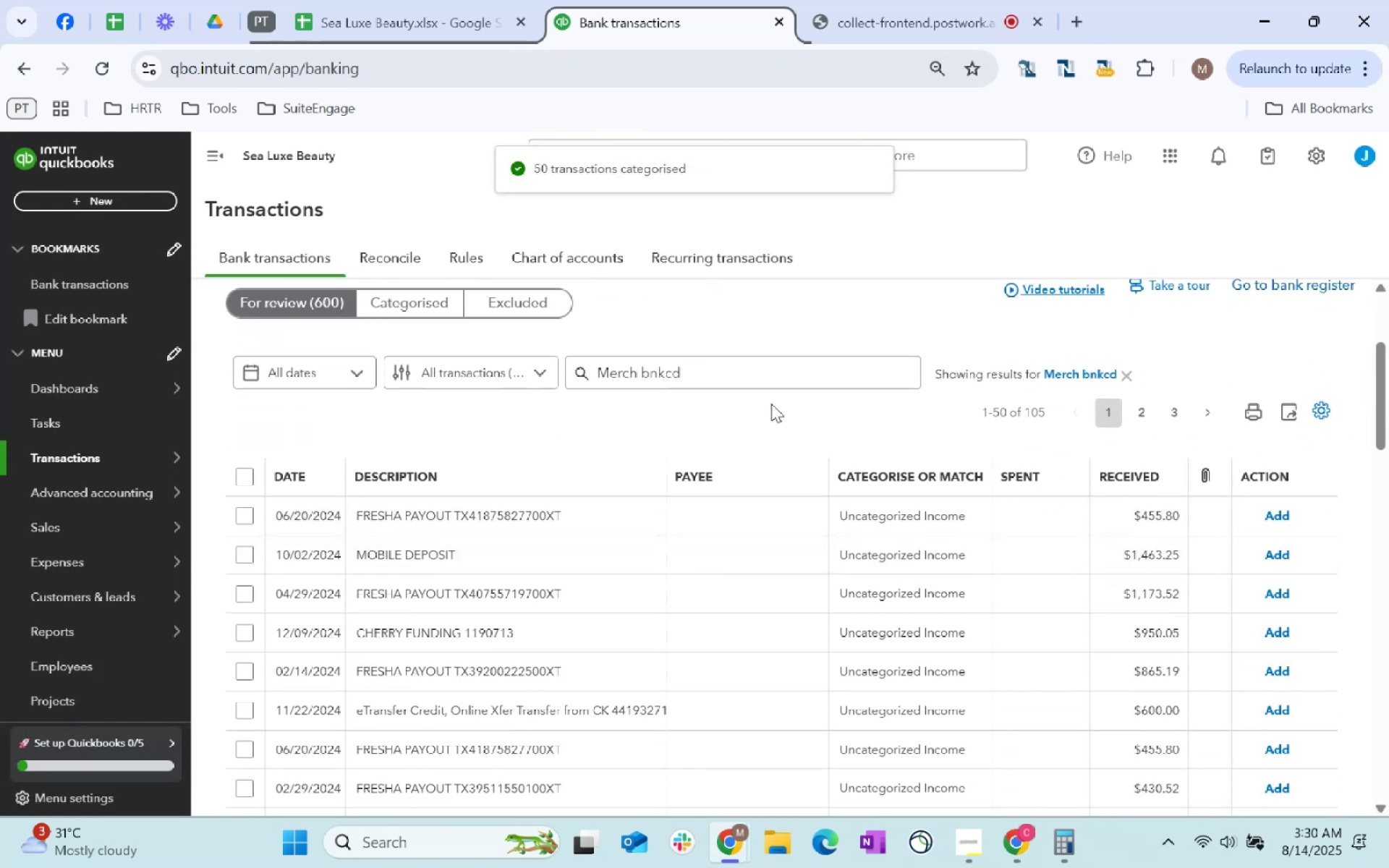 
left_click([723, 379])
 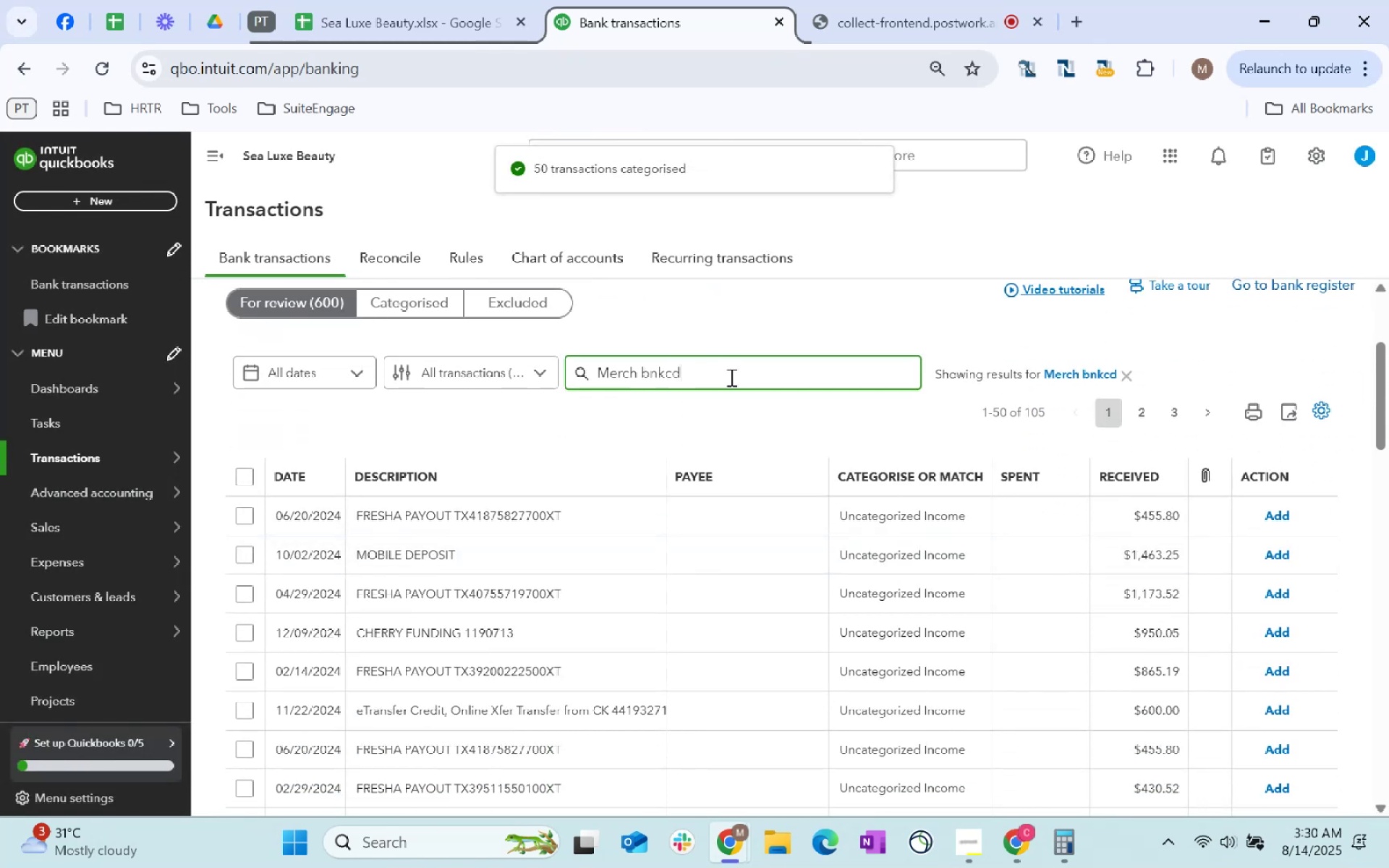 
left_click_drag(start_coordinate=[735, 375], to_coordinate=[587, 374])
 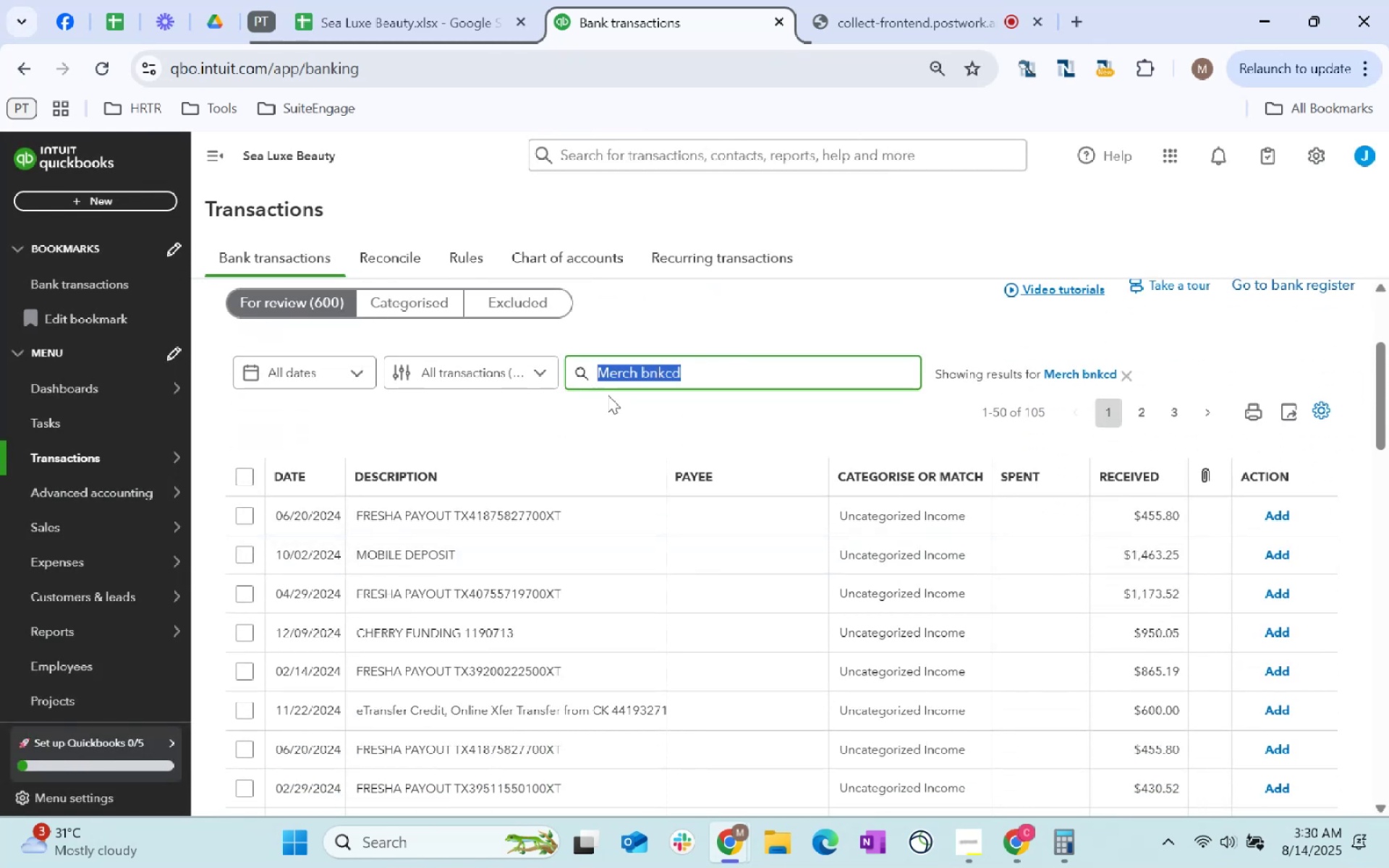 
type(Mobile Deposit)
 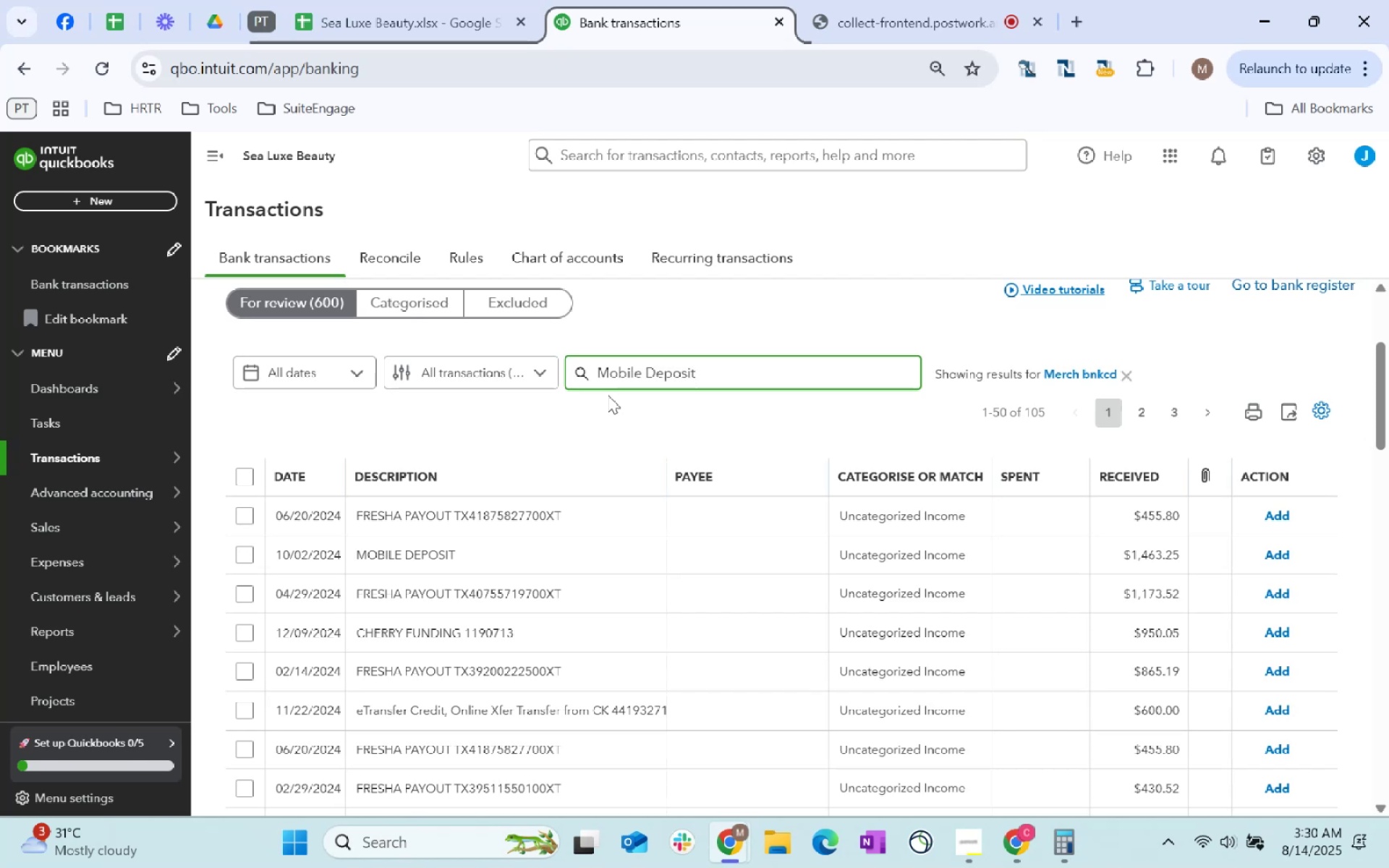 
key(Enter)
 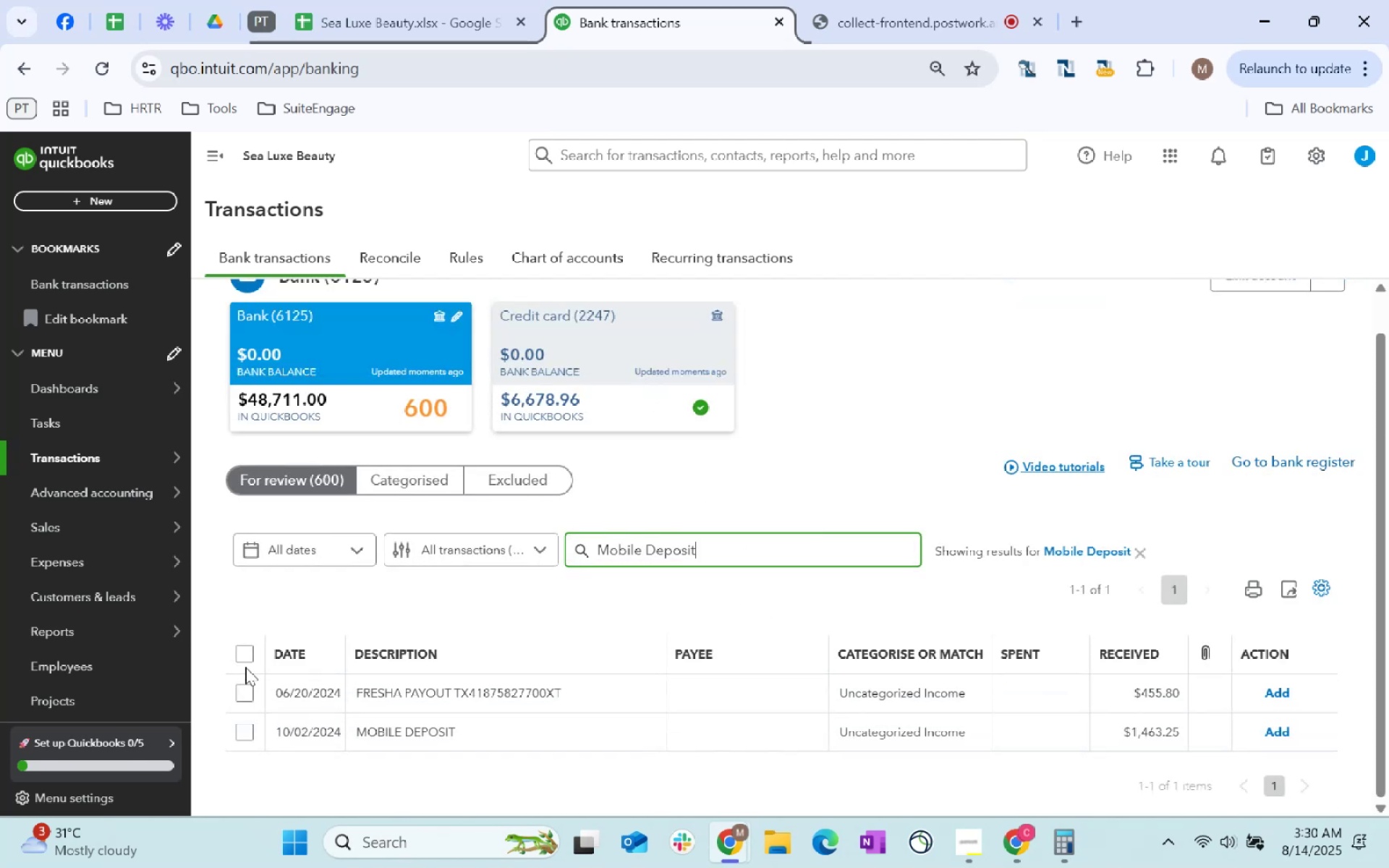 
wait(5.16)
 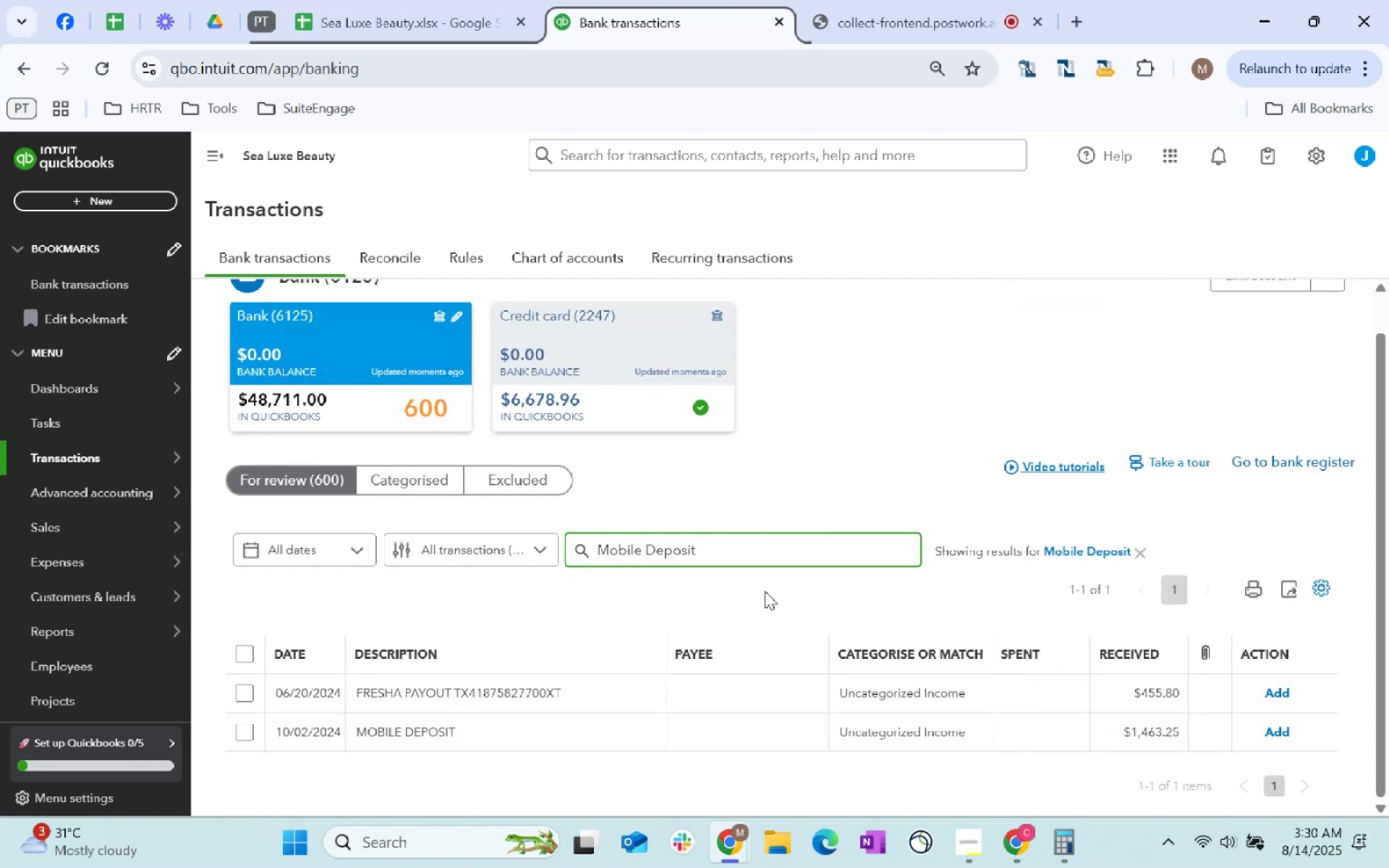 
left_click_drag(start_coordinate=[728, 549], to_coordinate=[361, 588])
 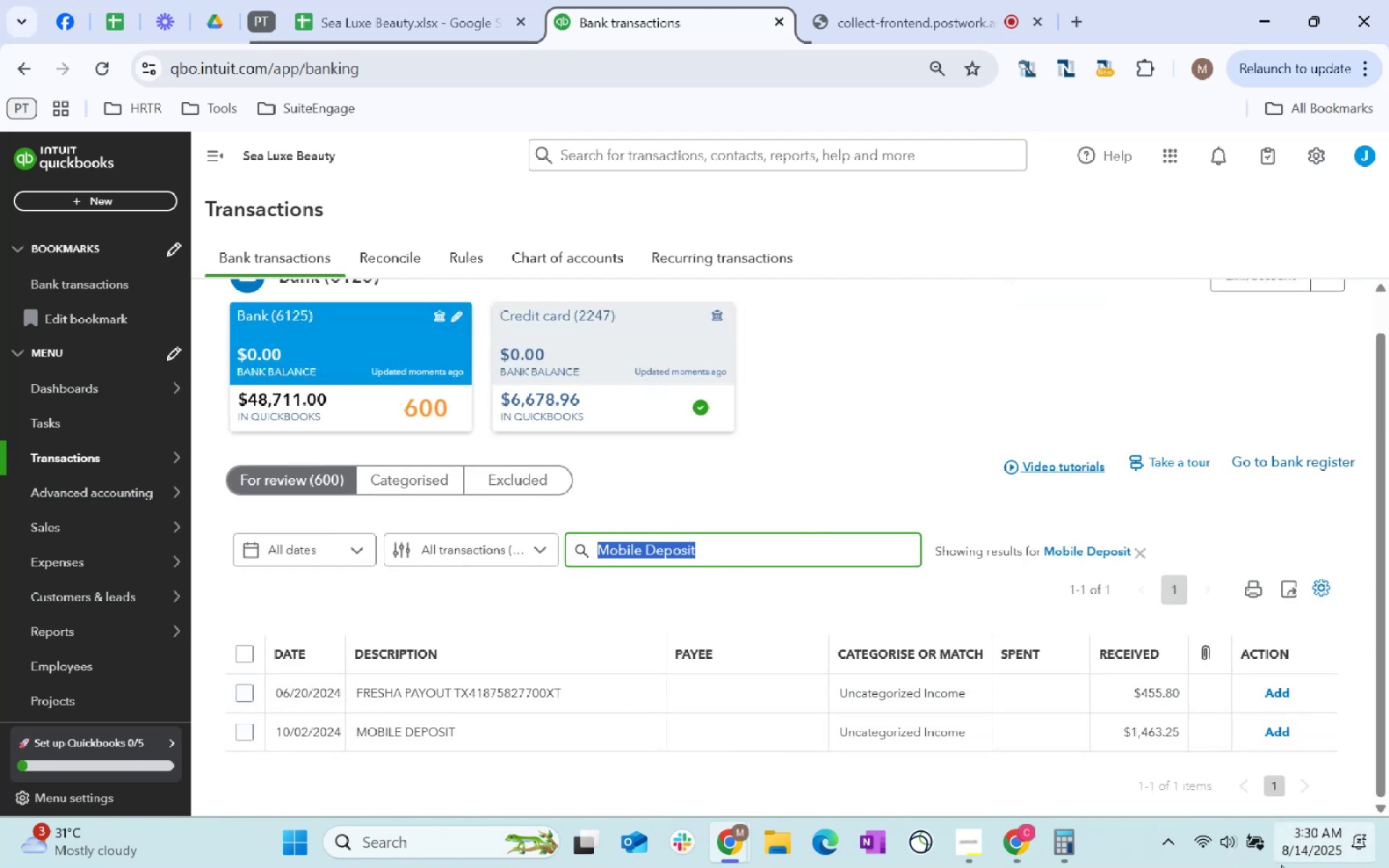 
type(fresha)
 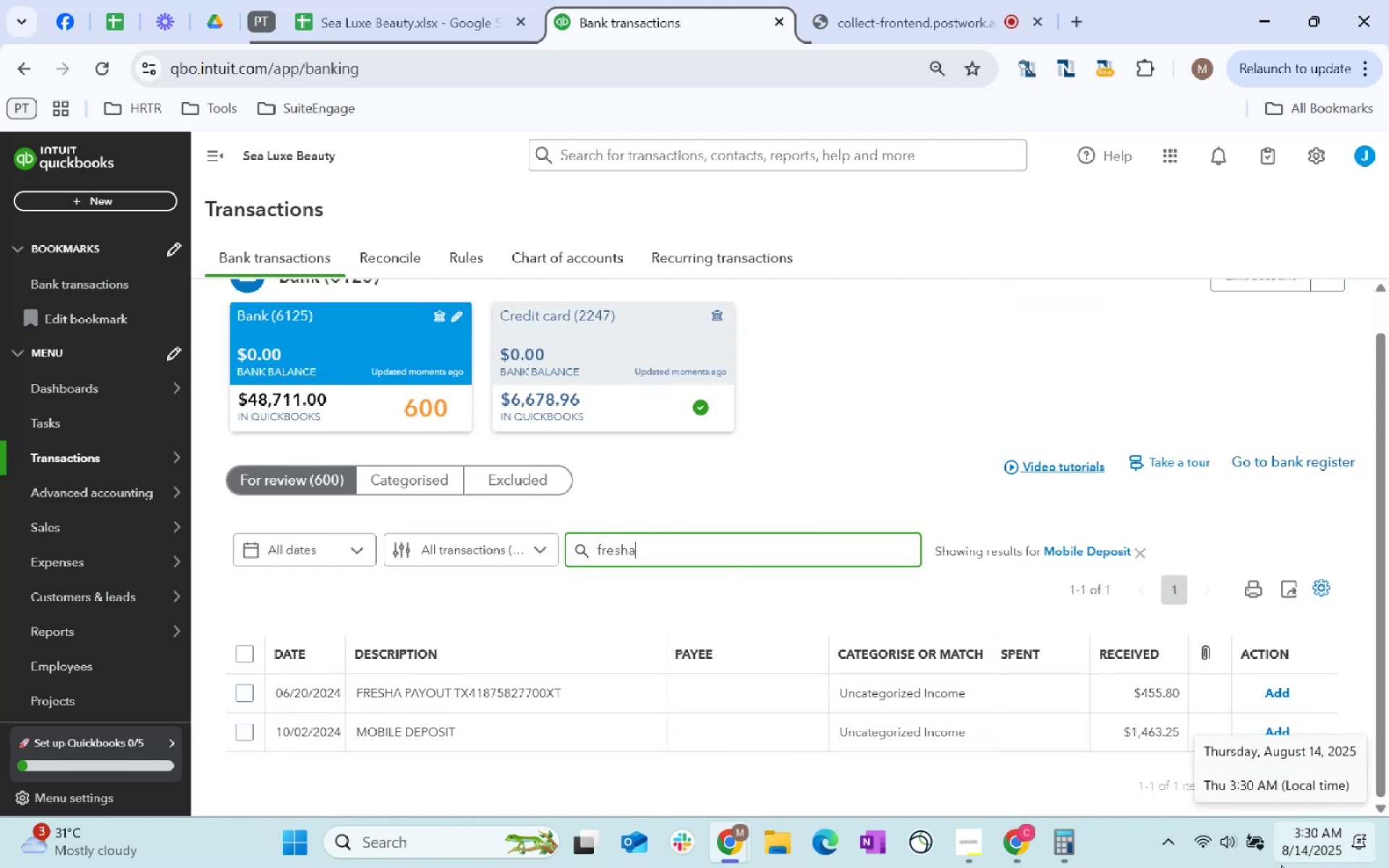 
key(Enter)
 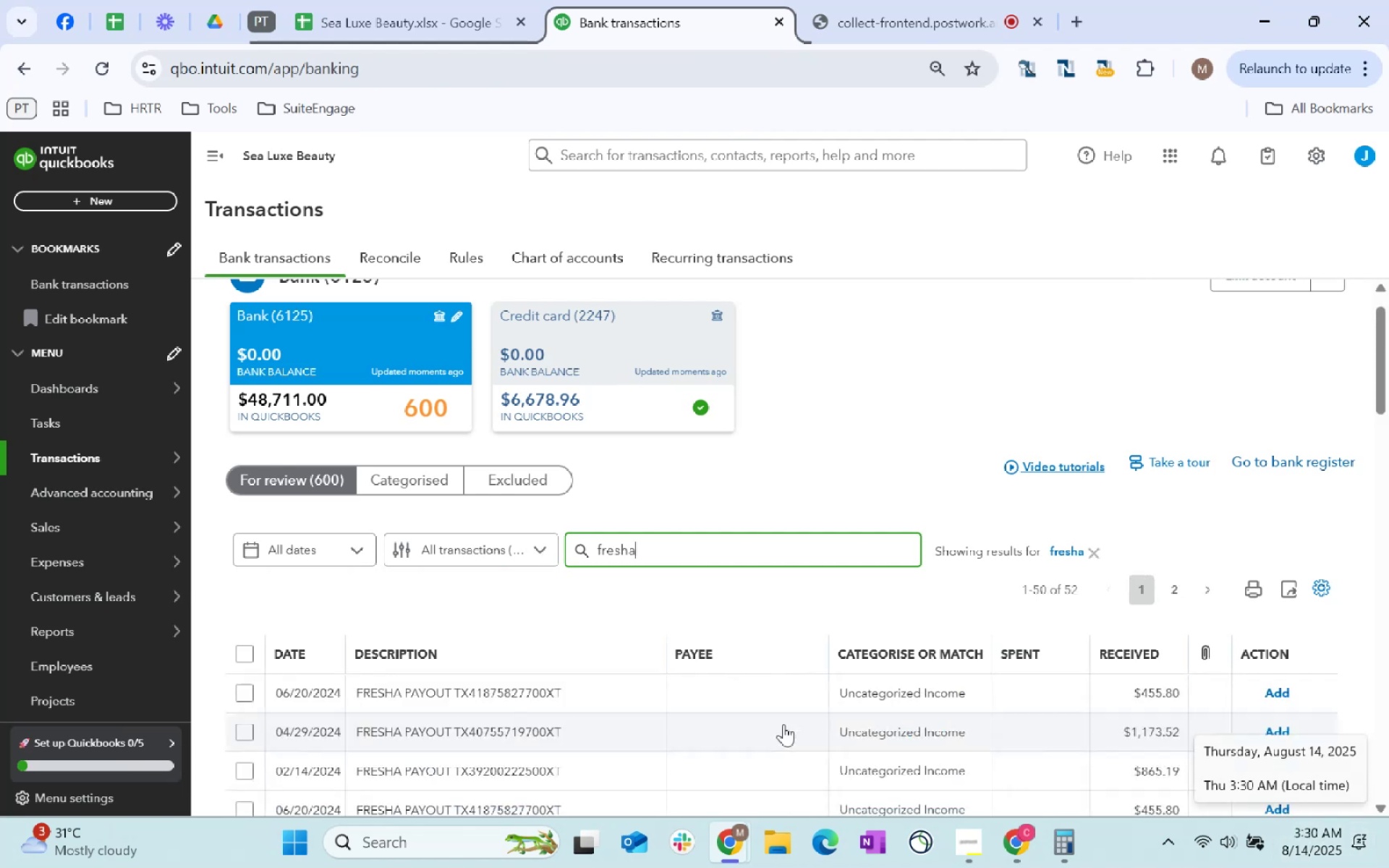 
scroll: coordinate [813, 692], scroll_direction: down, amount: 31.0
 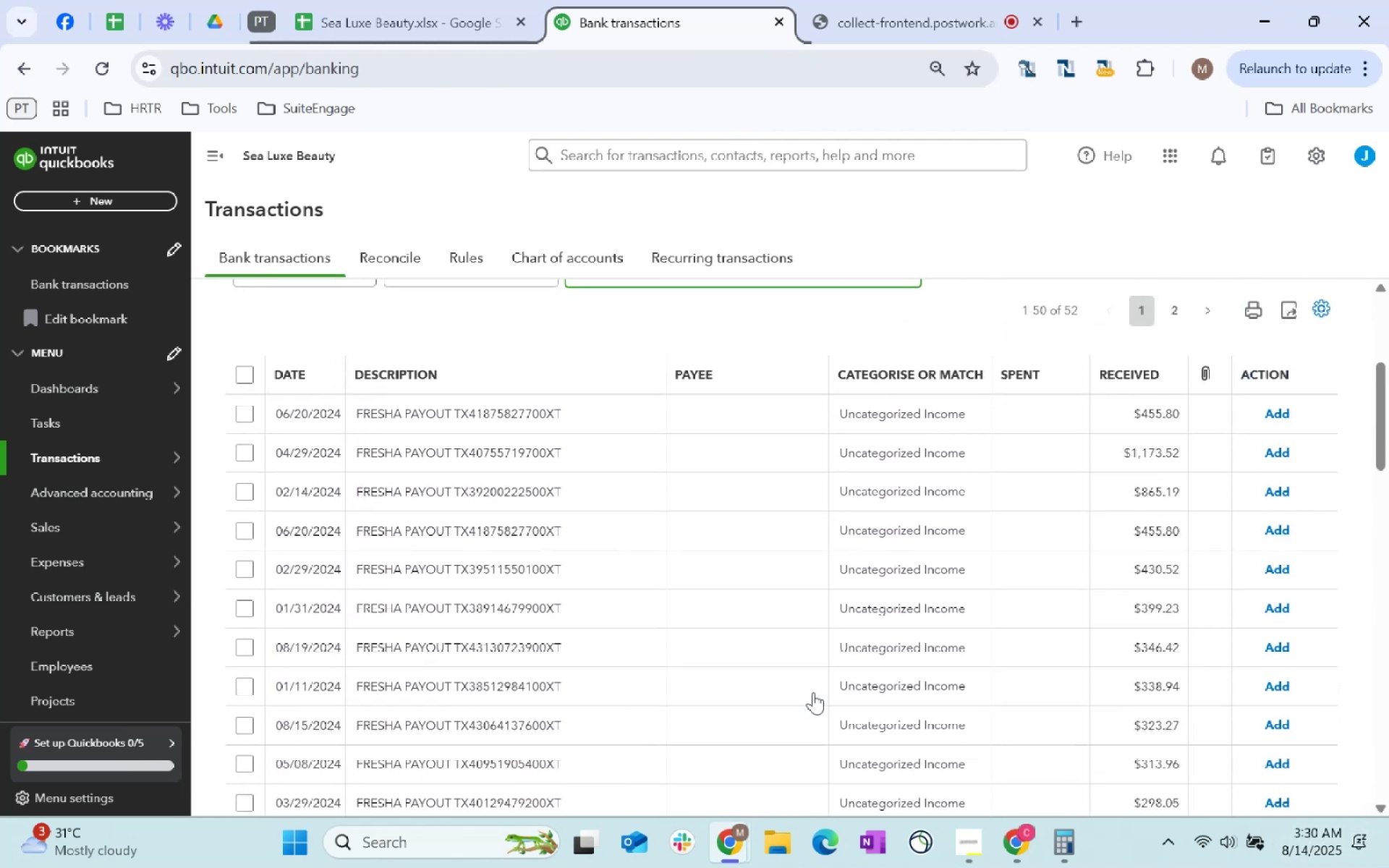 
scroll: coordinate [813, 692], scroll_direction: up, amount: 2.0
 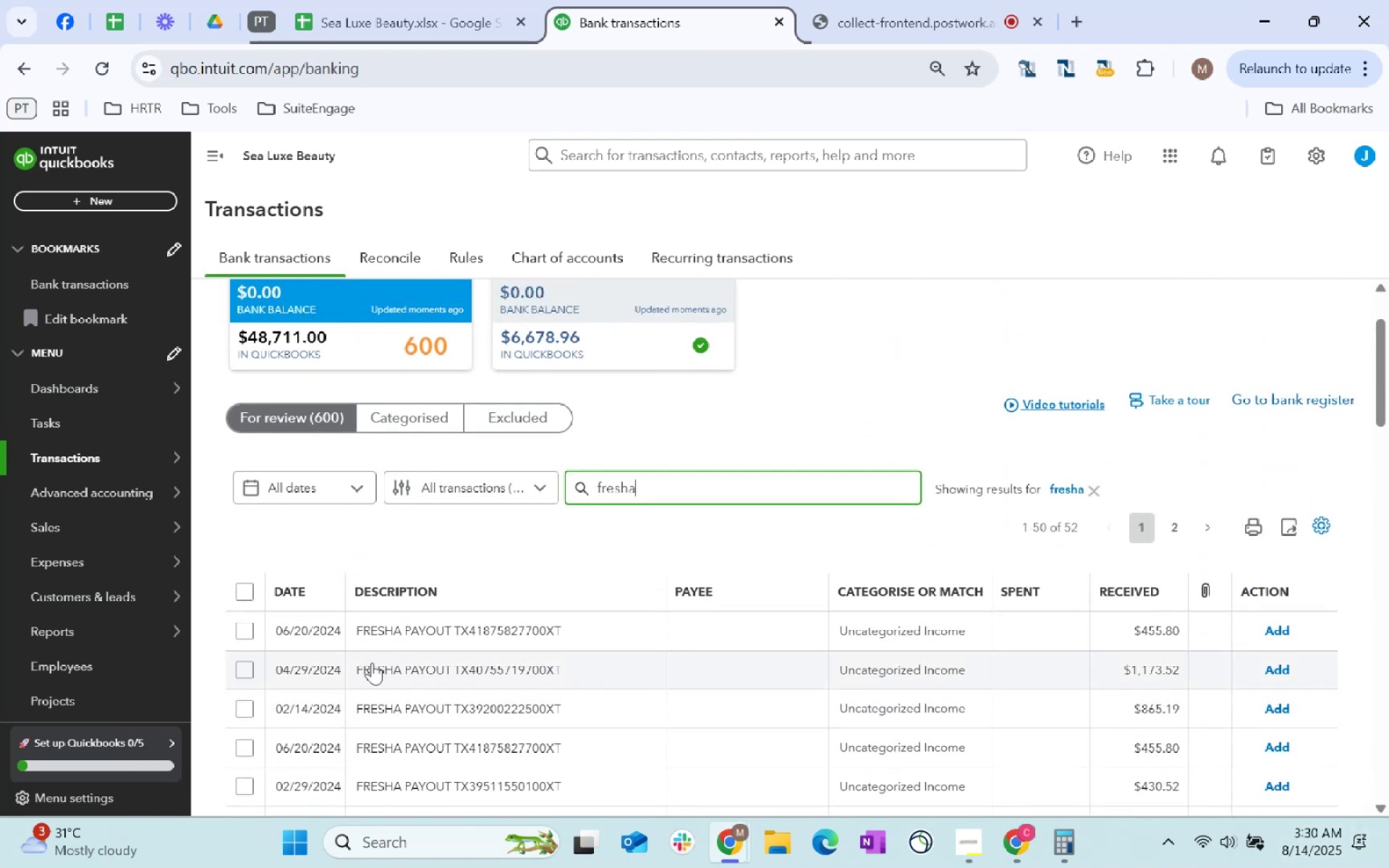 
left_click([242, 672])
 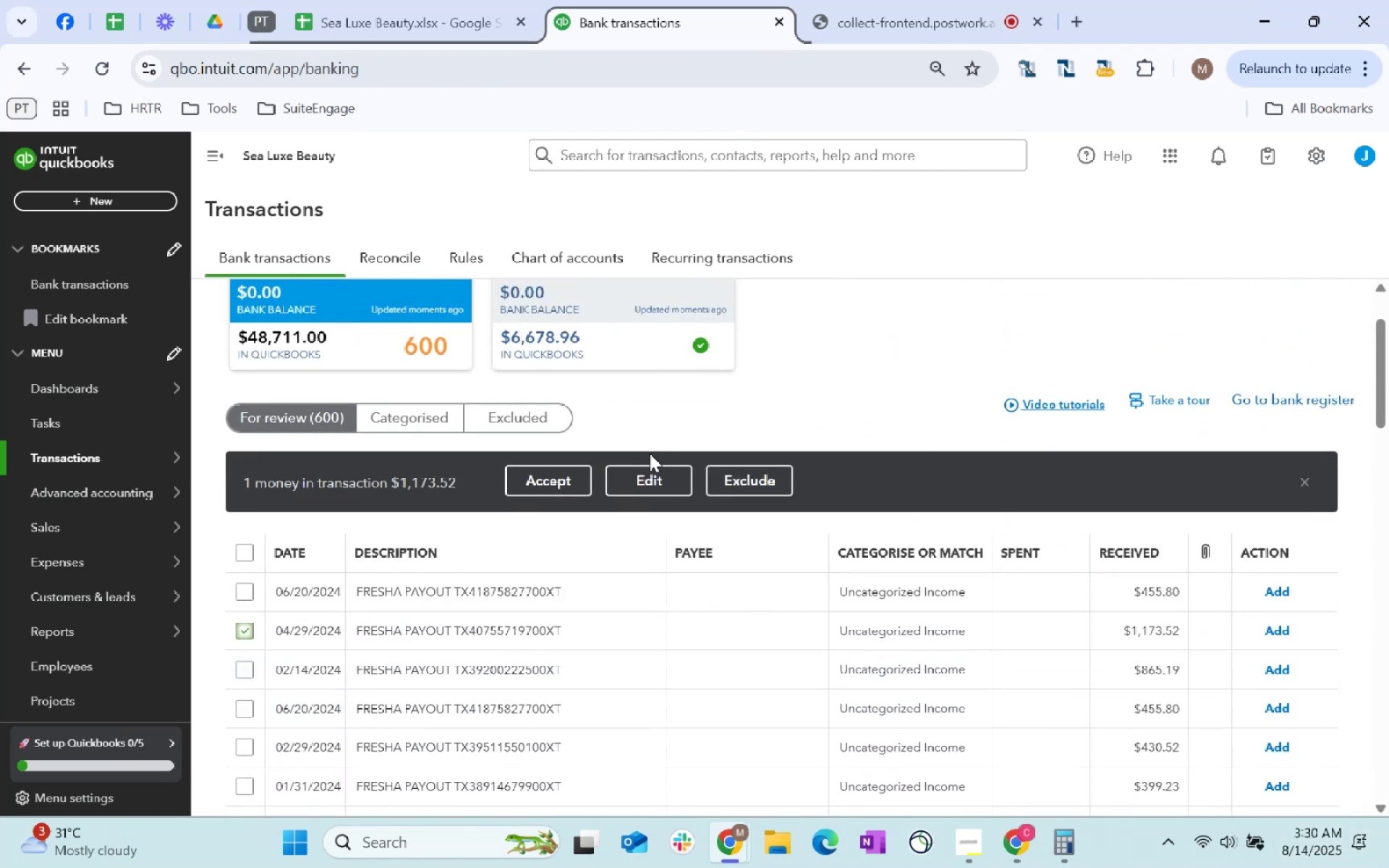 
left_click([645, 479])
 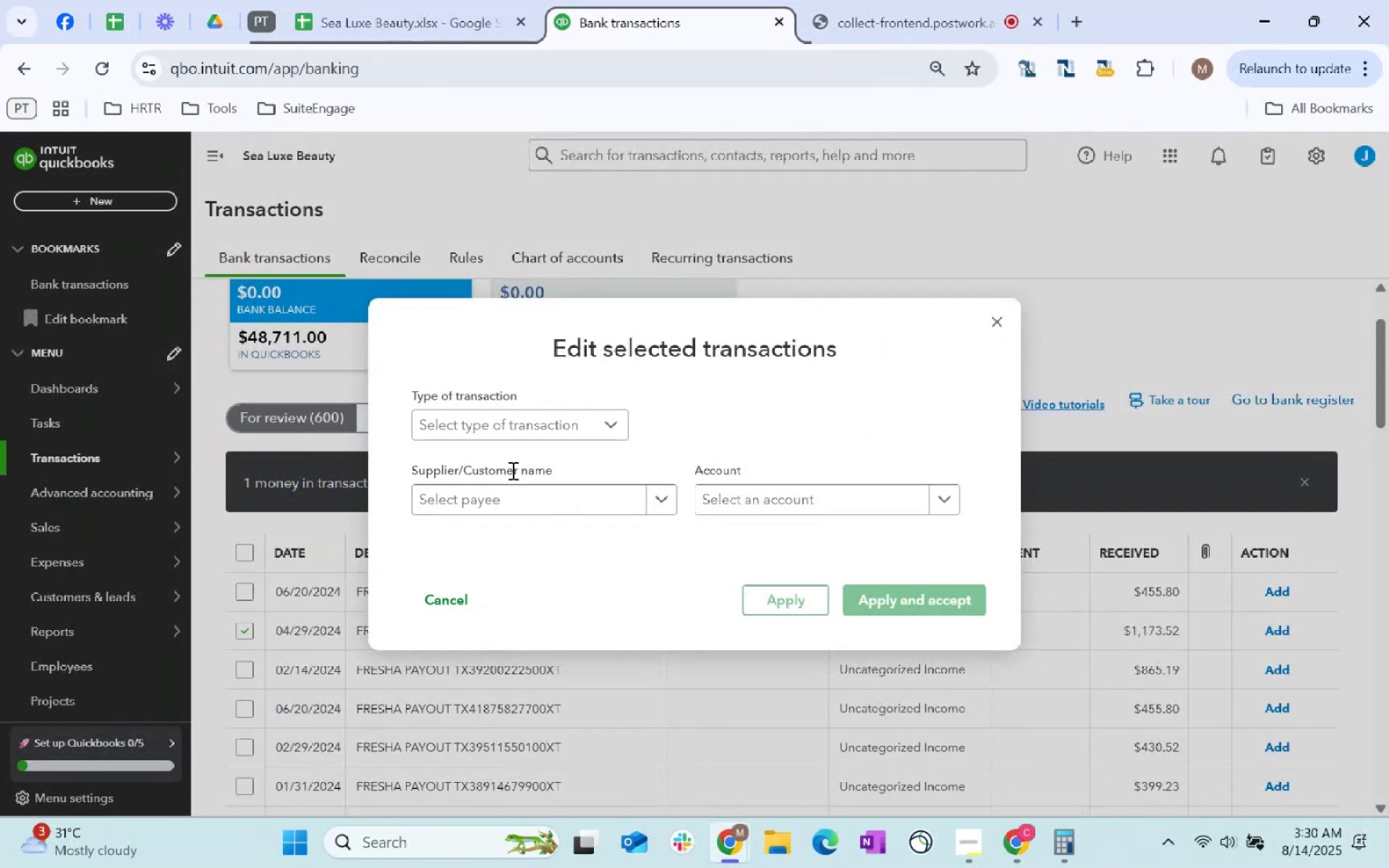 
left_click([514, 494])
 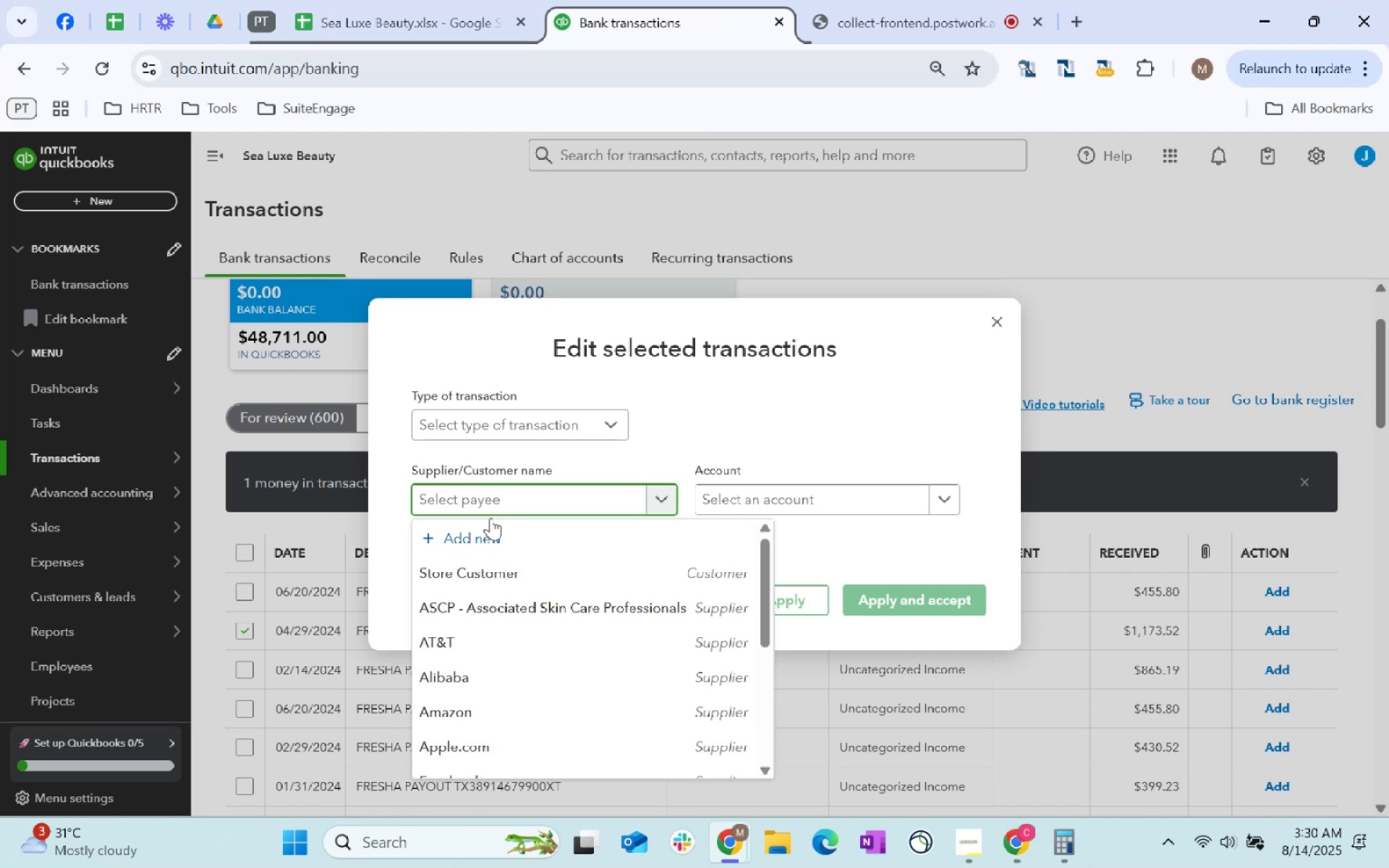 
left_click([490, 536])
 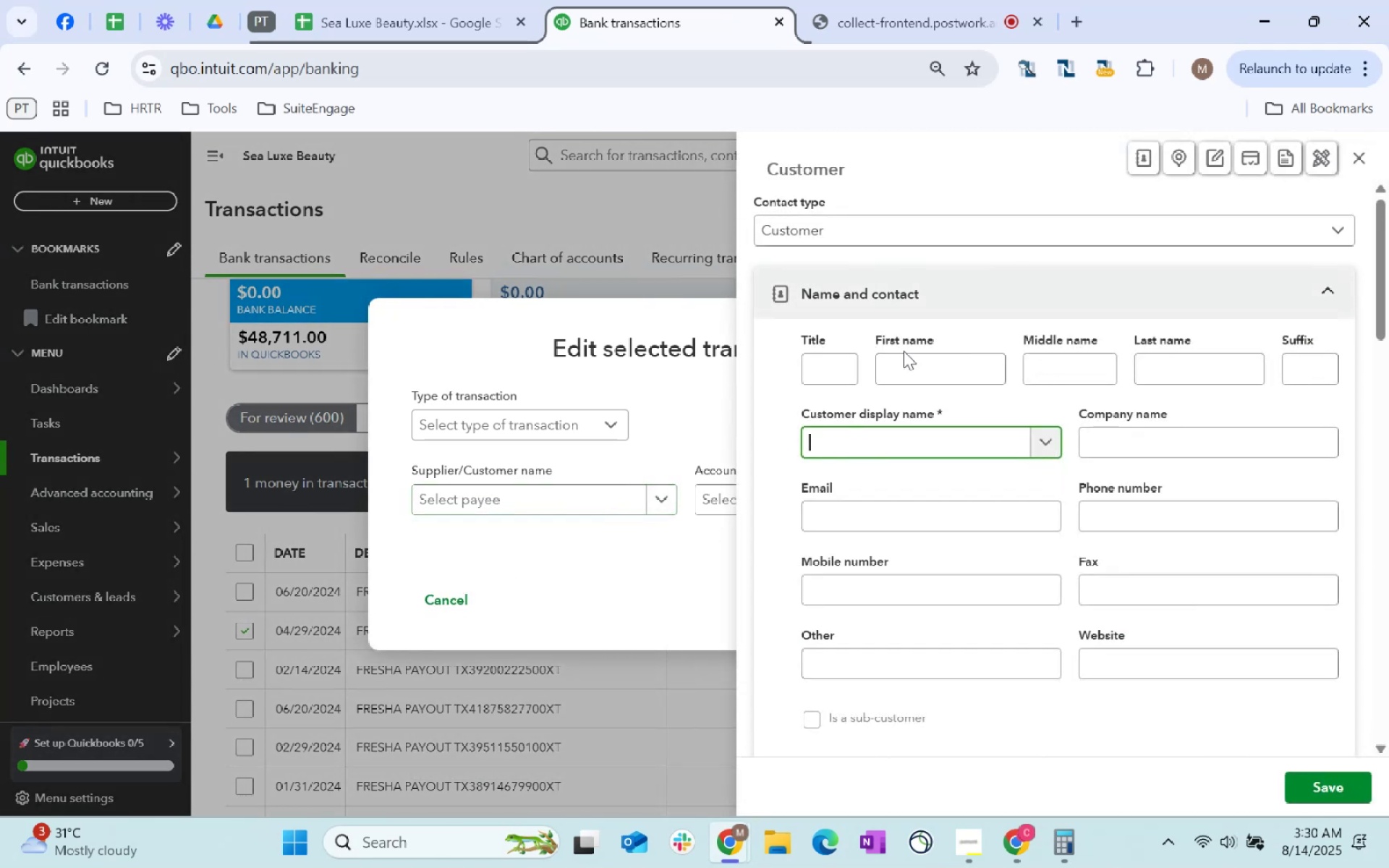 
type(Fresha Customes)
key(Backspace)
type(rs)
 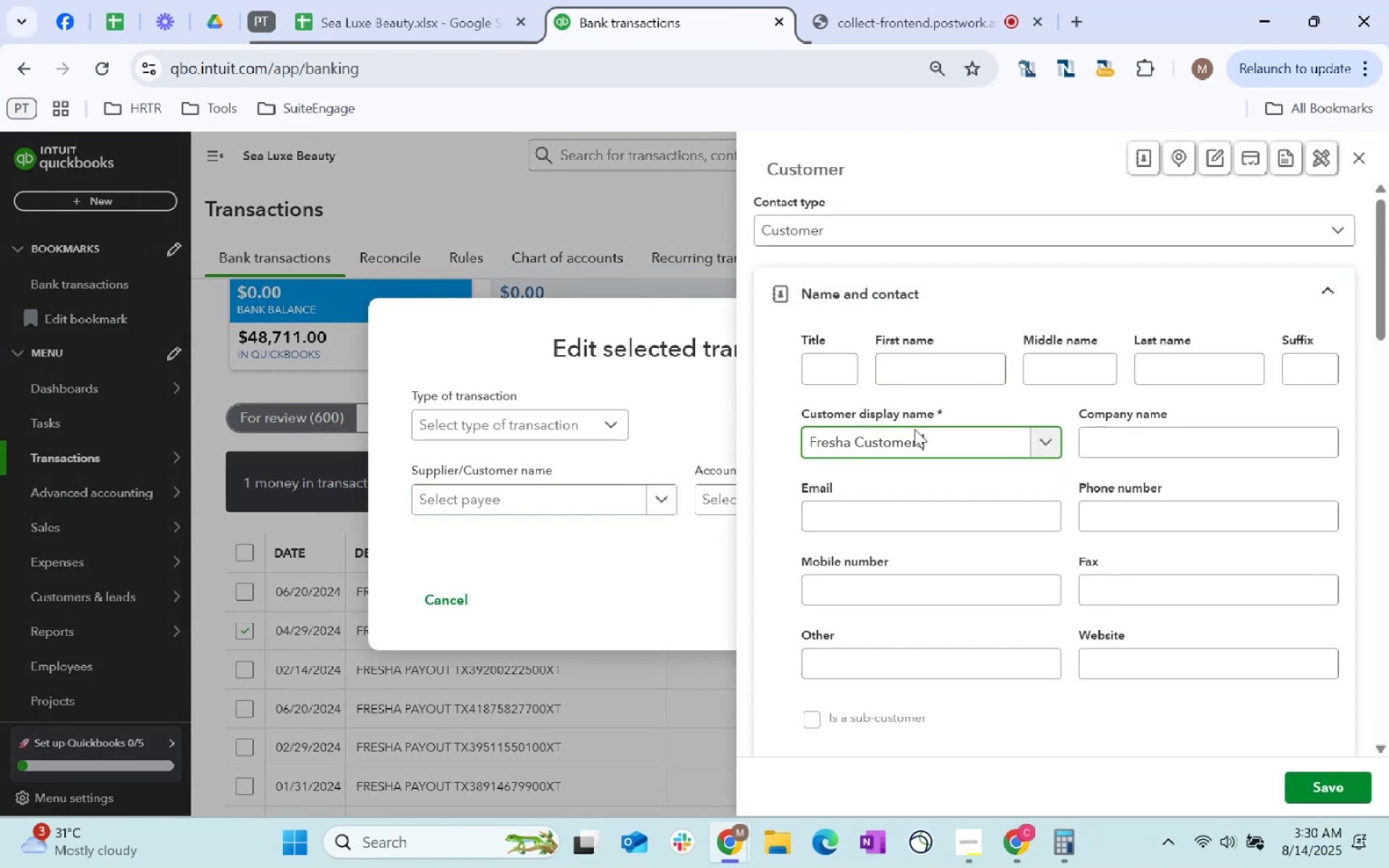 
scroll: coordinate [1197, 648], scroll_direction: down, amount: 45.0
 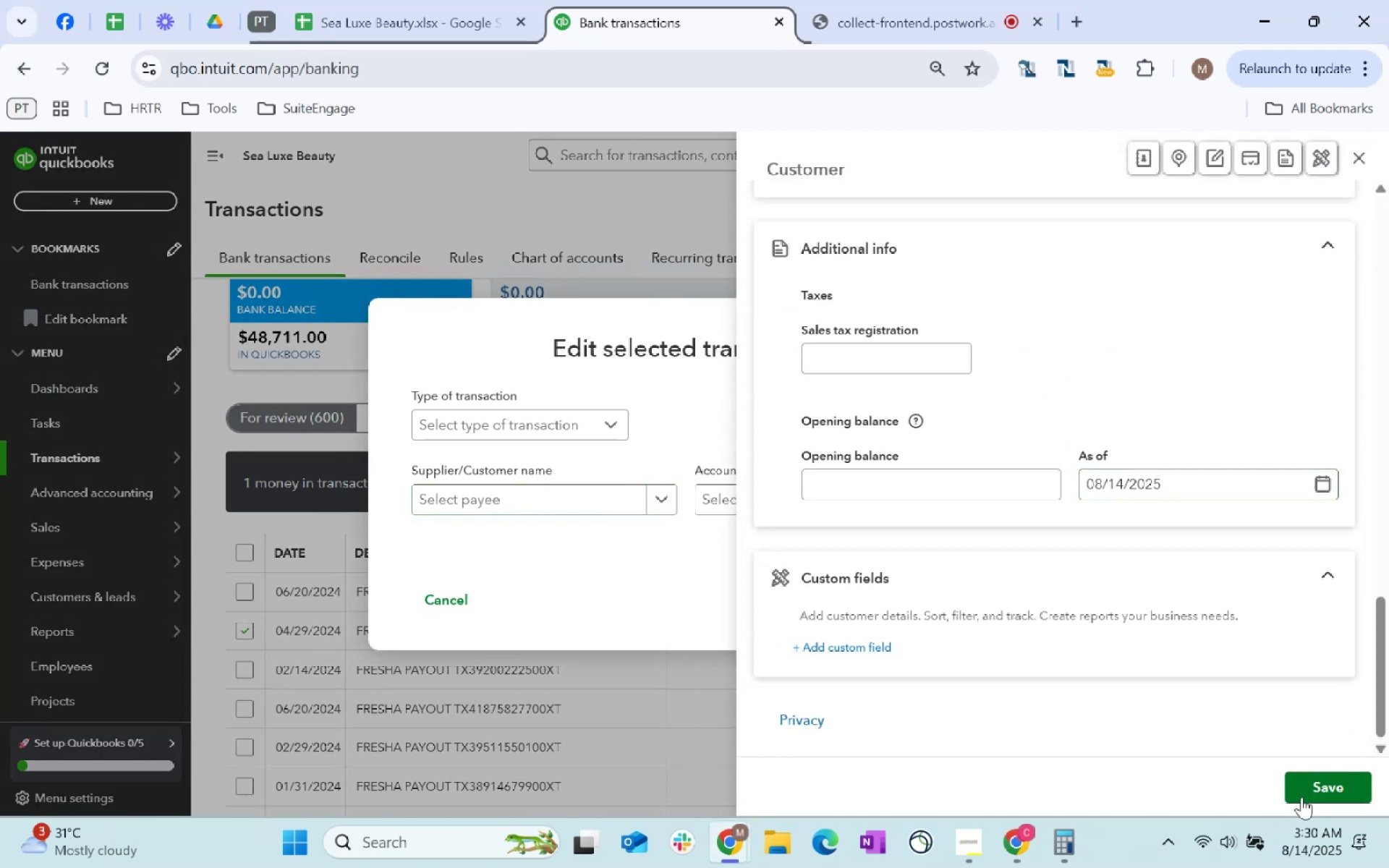 
left_click([1312, 801])
 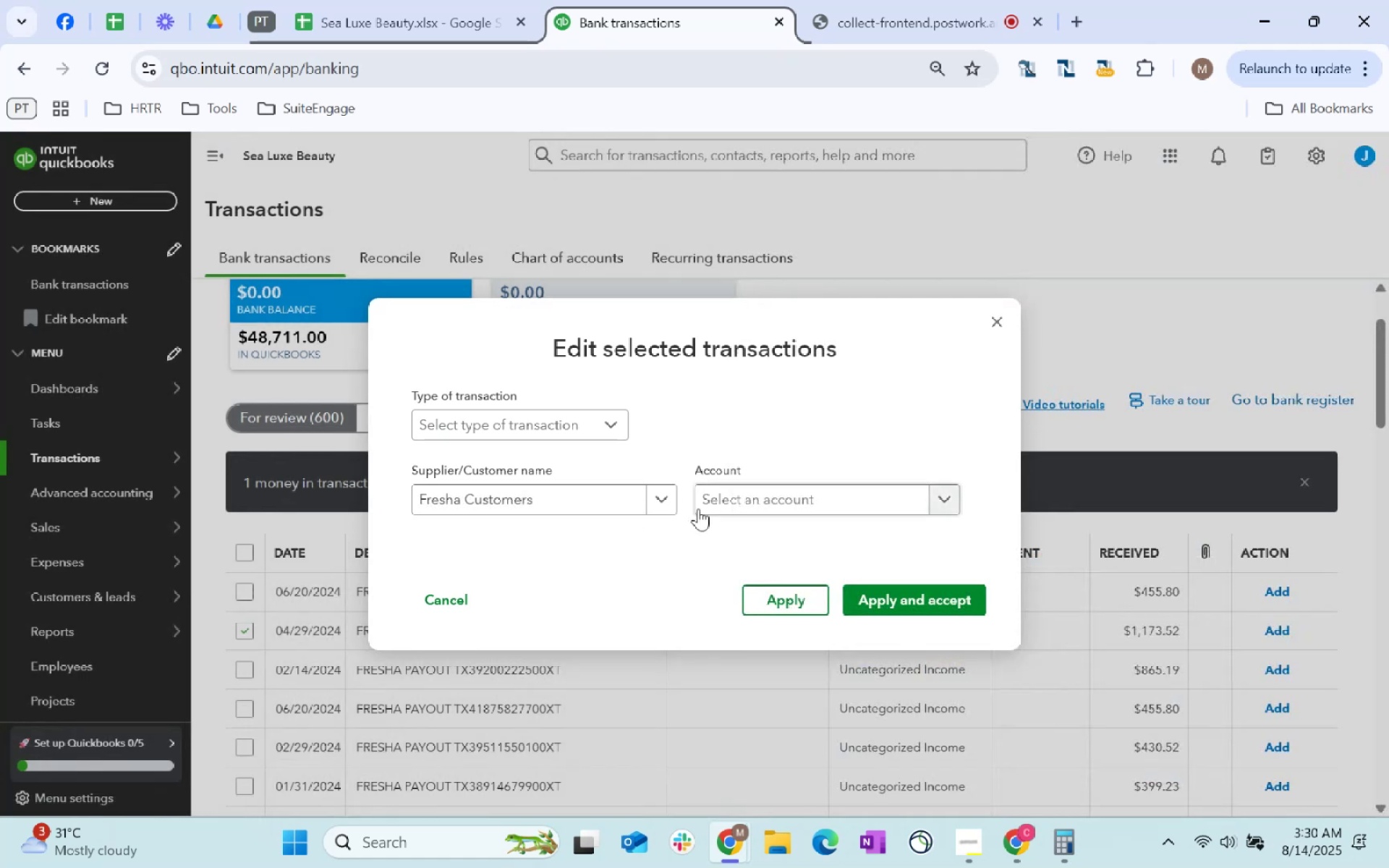 
left_click([728, 500])
 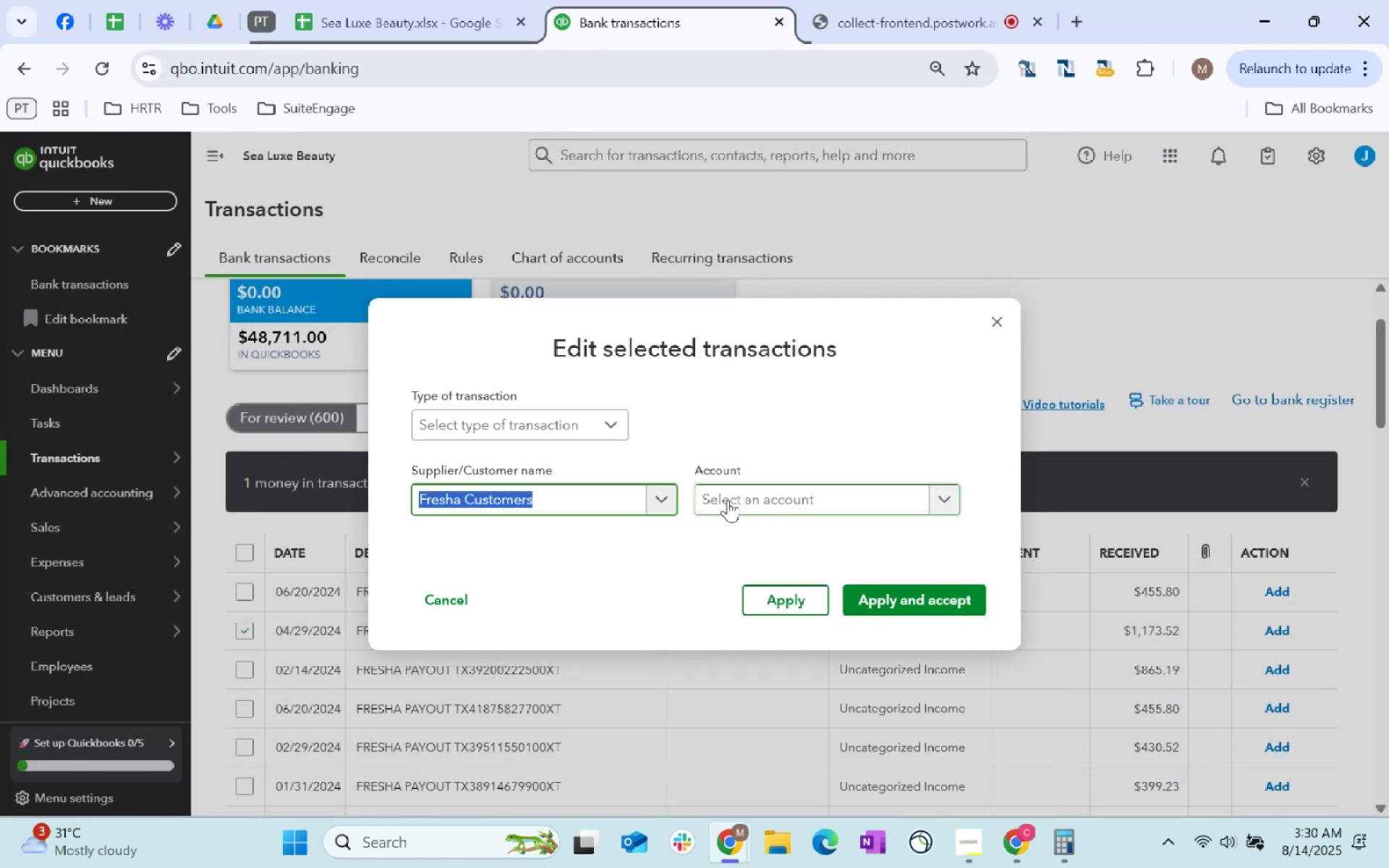 
left_click([728, 500])
 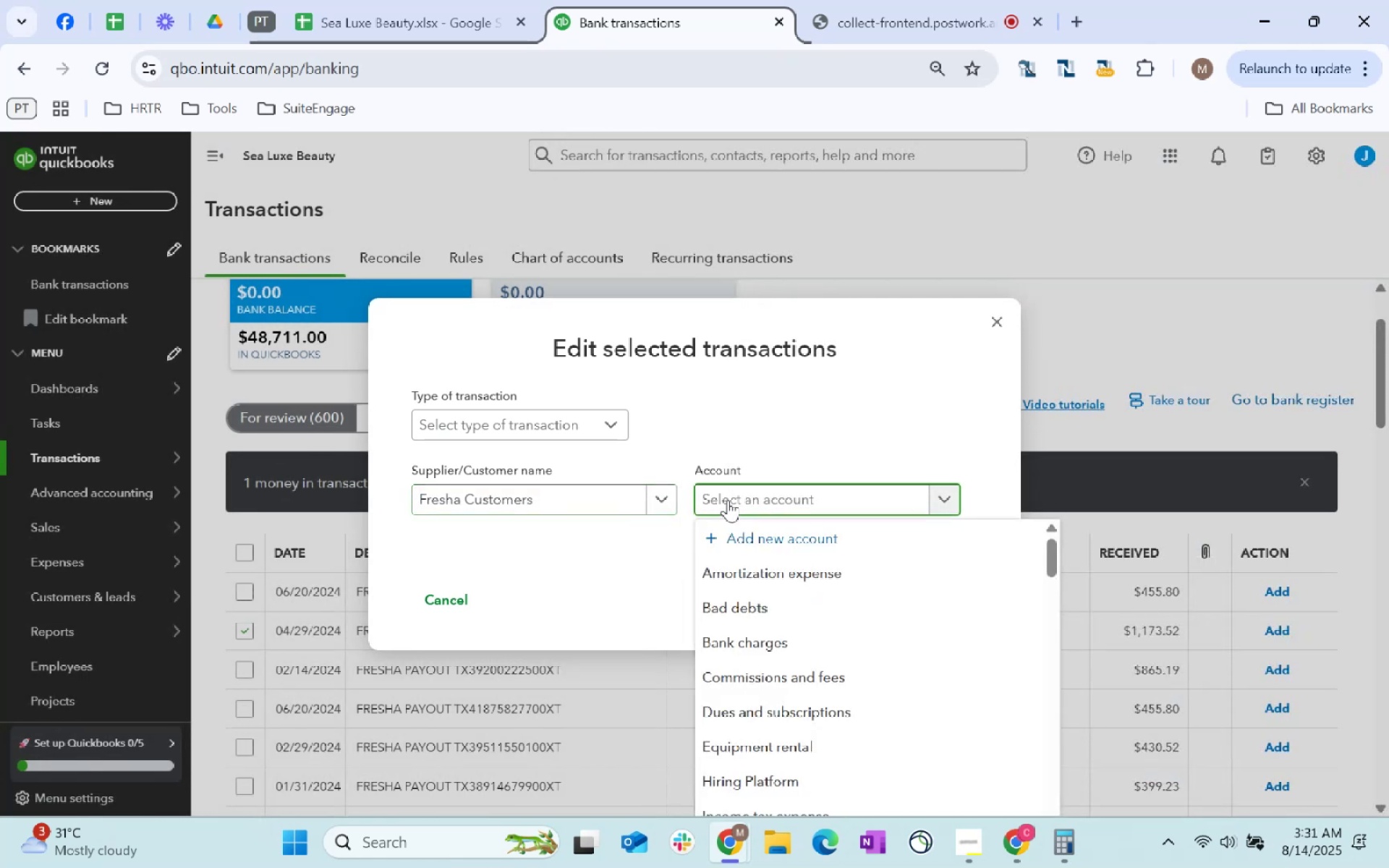 
type(ser)
 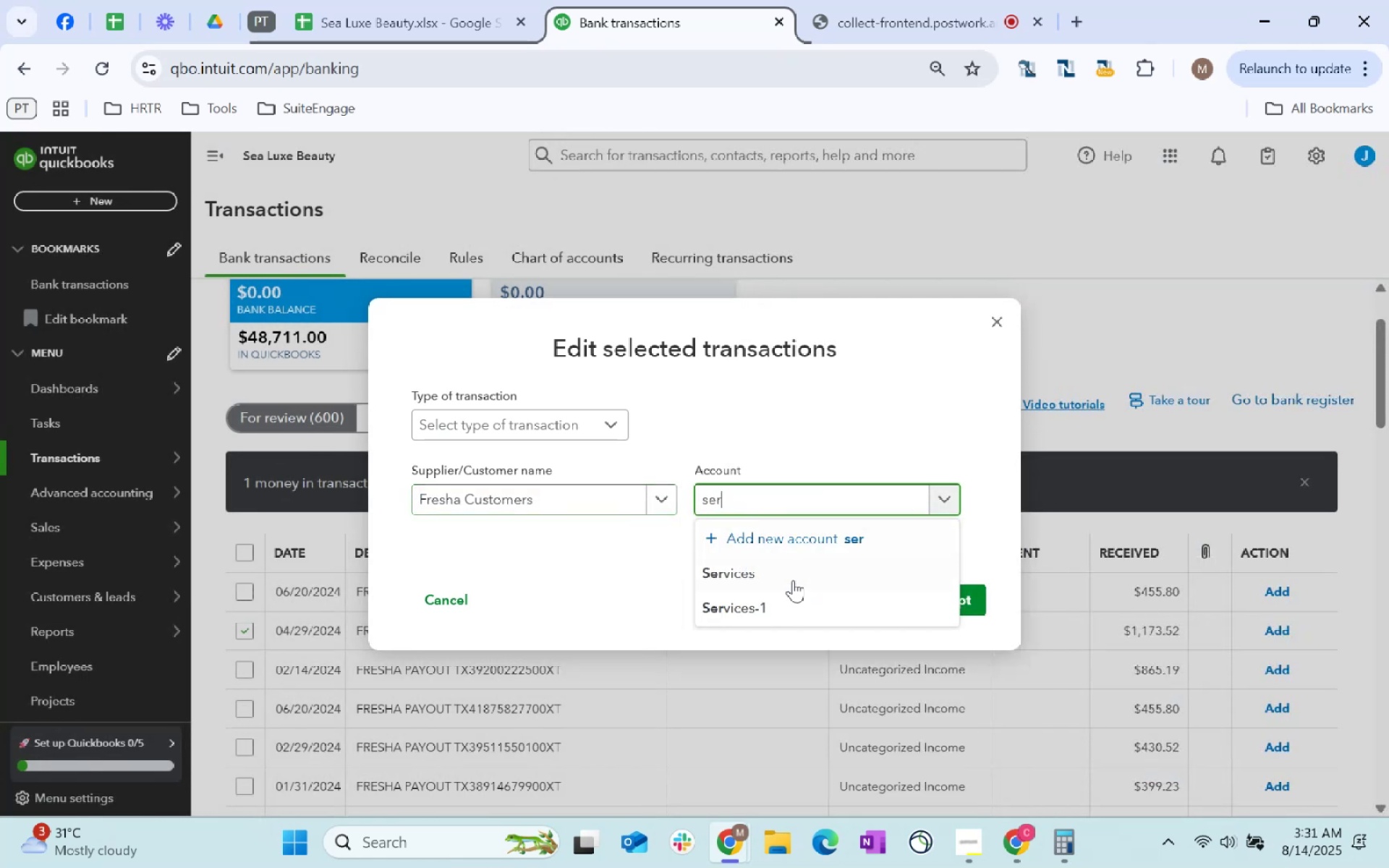 
left_click([801, 583])
 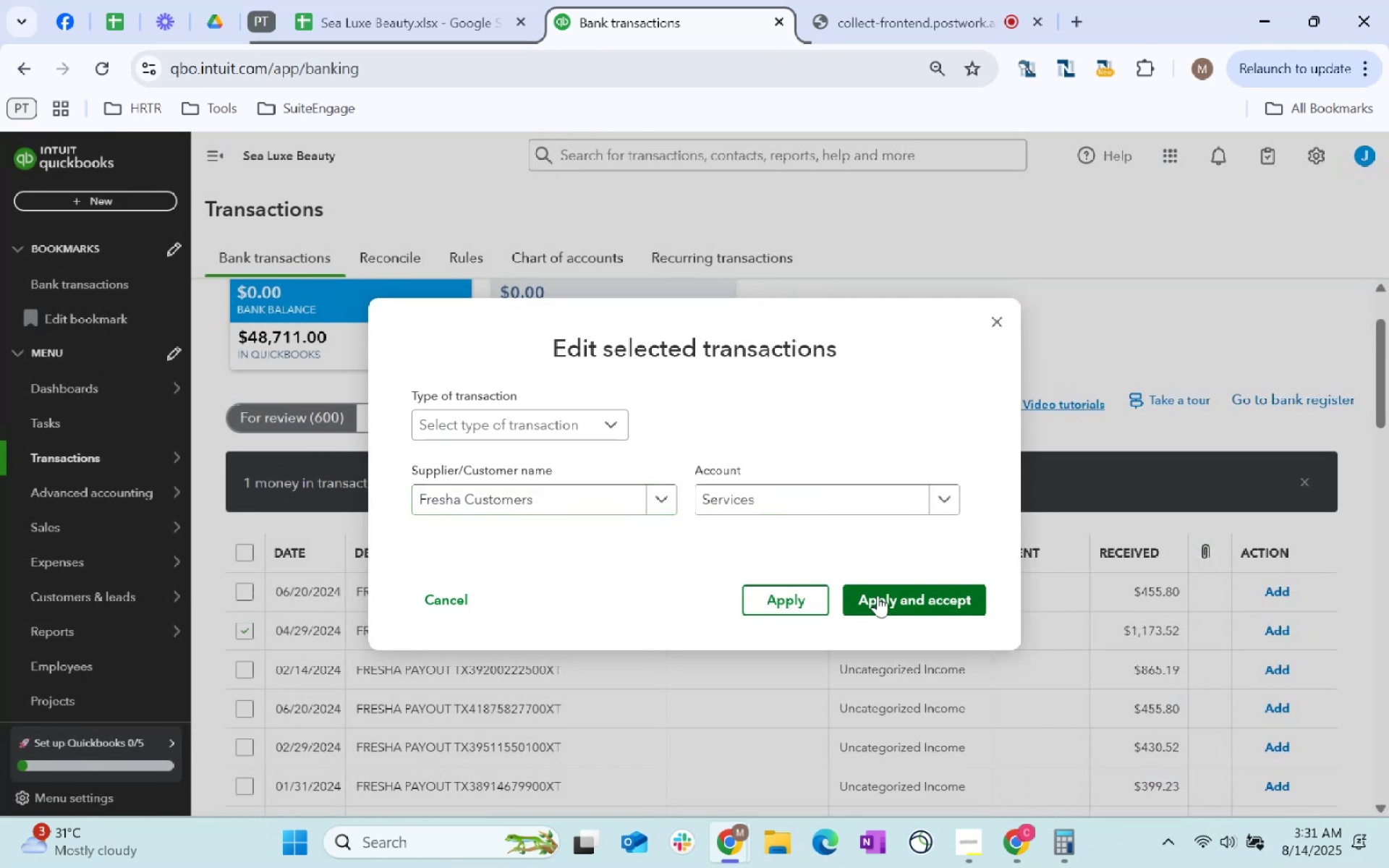 
left_click([875, 594])
 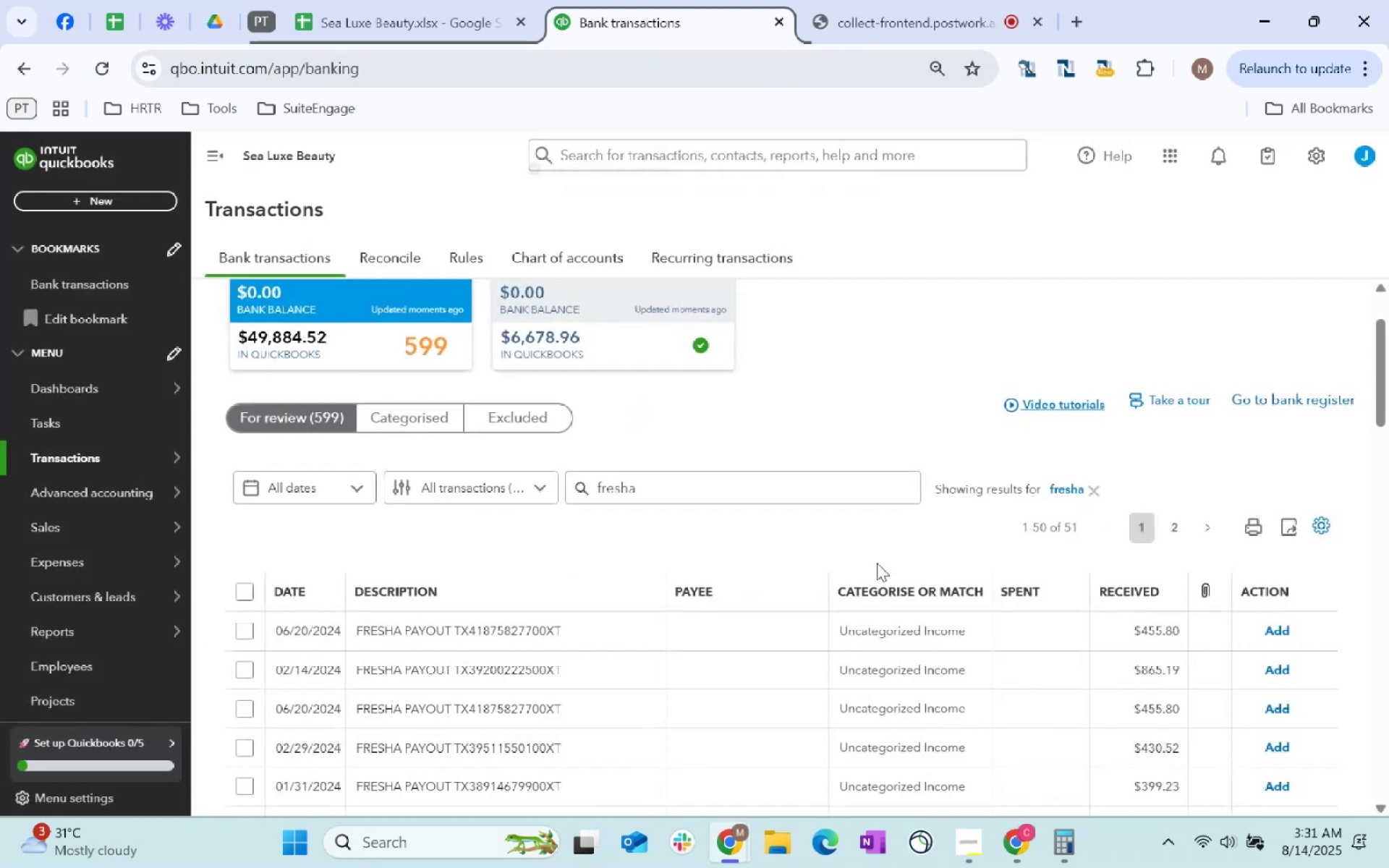 
scroll: coordinate [877, 563], scroll_direction: down, amount: 35.0
 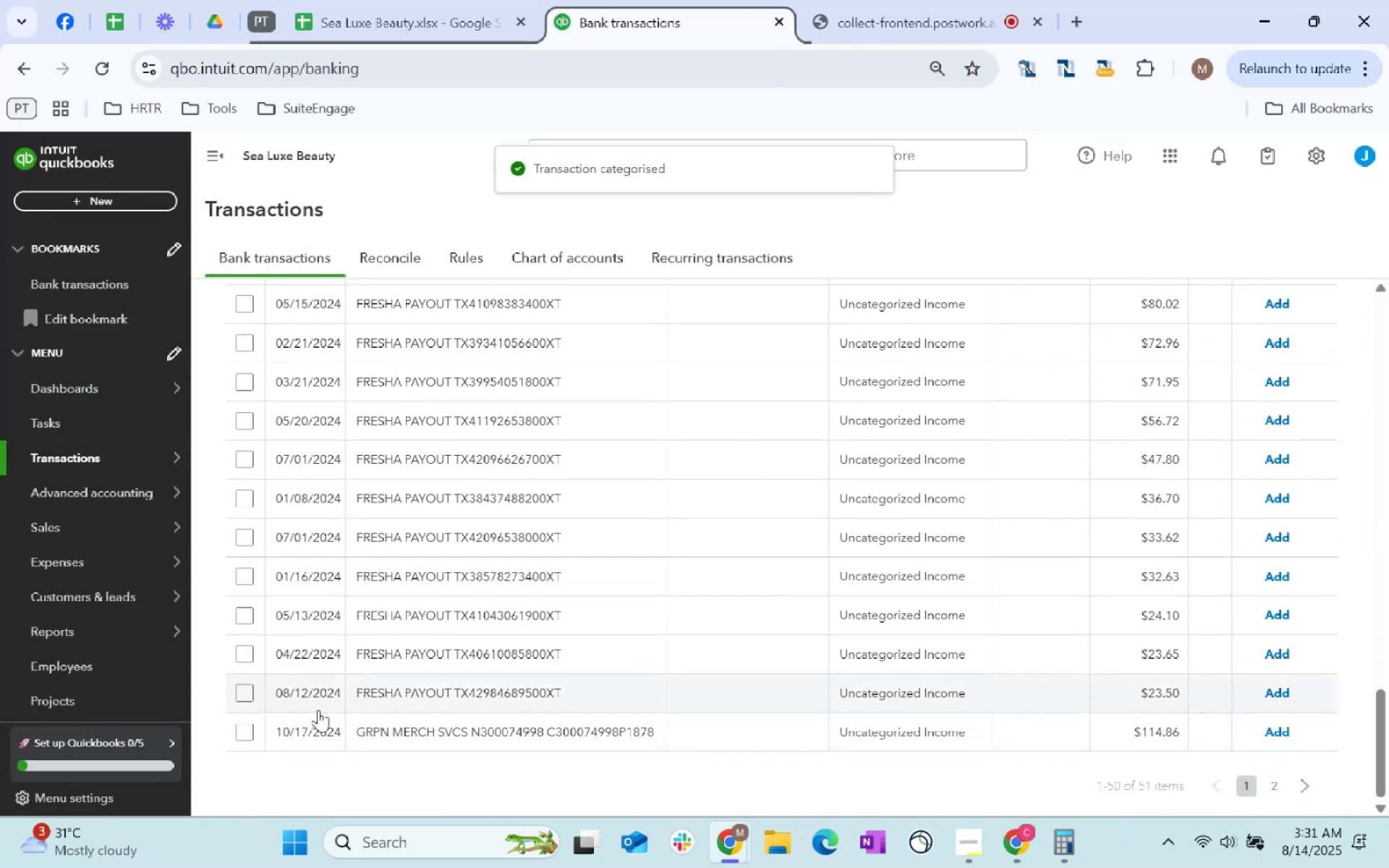 
scroll: coordinate [366, 612], scroll_direction: up, amount: 24.0
 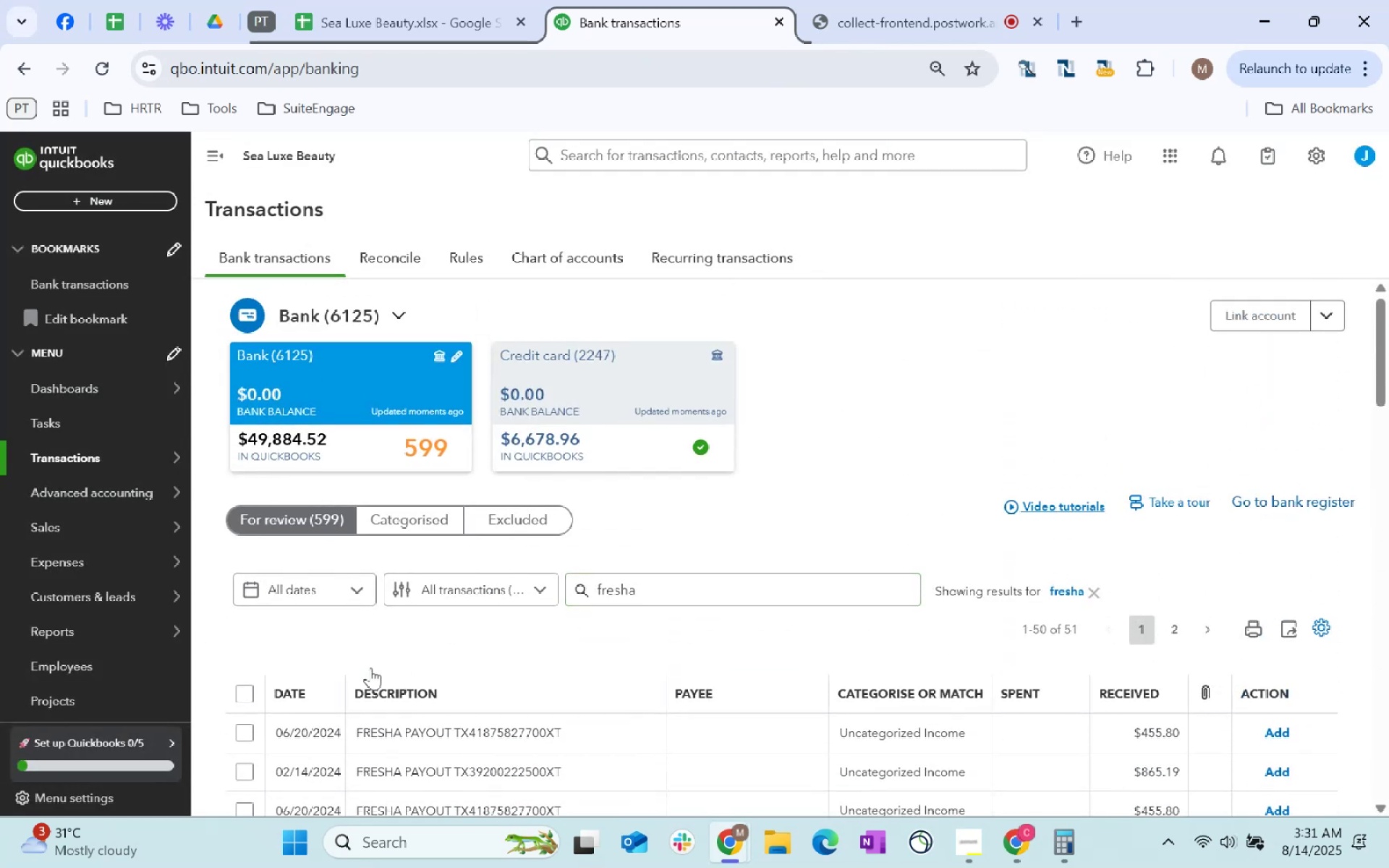 
left_click([687, 587])
 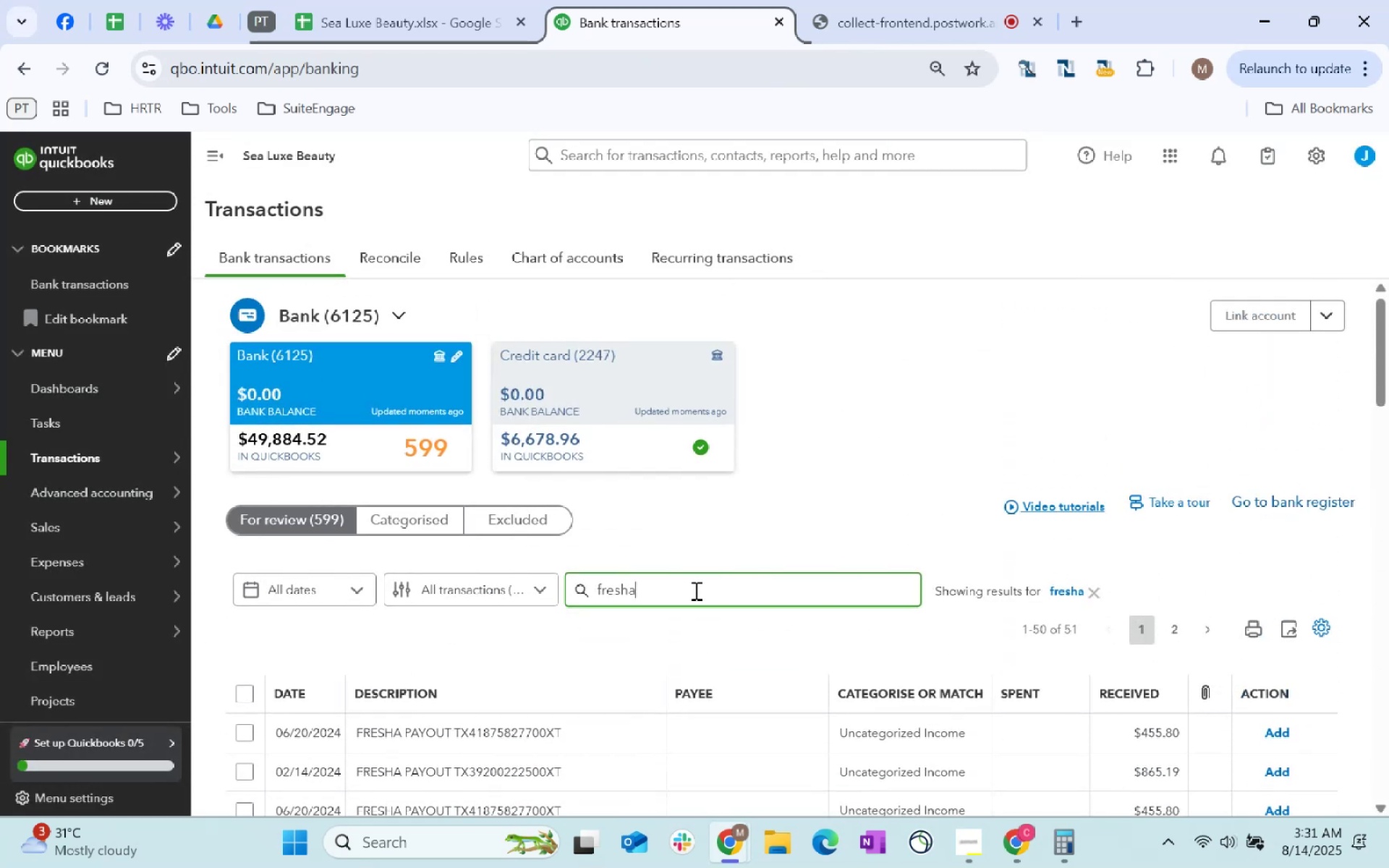 
key(Enter)
 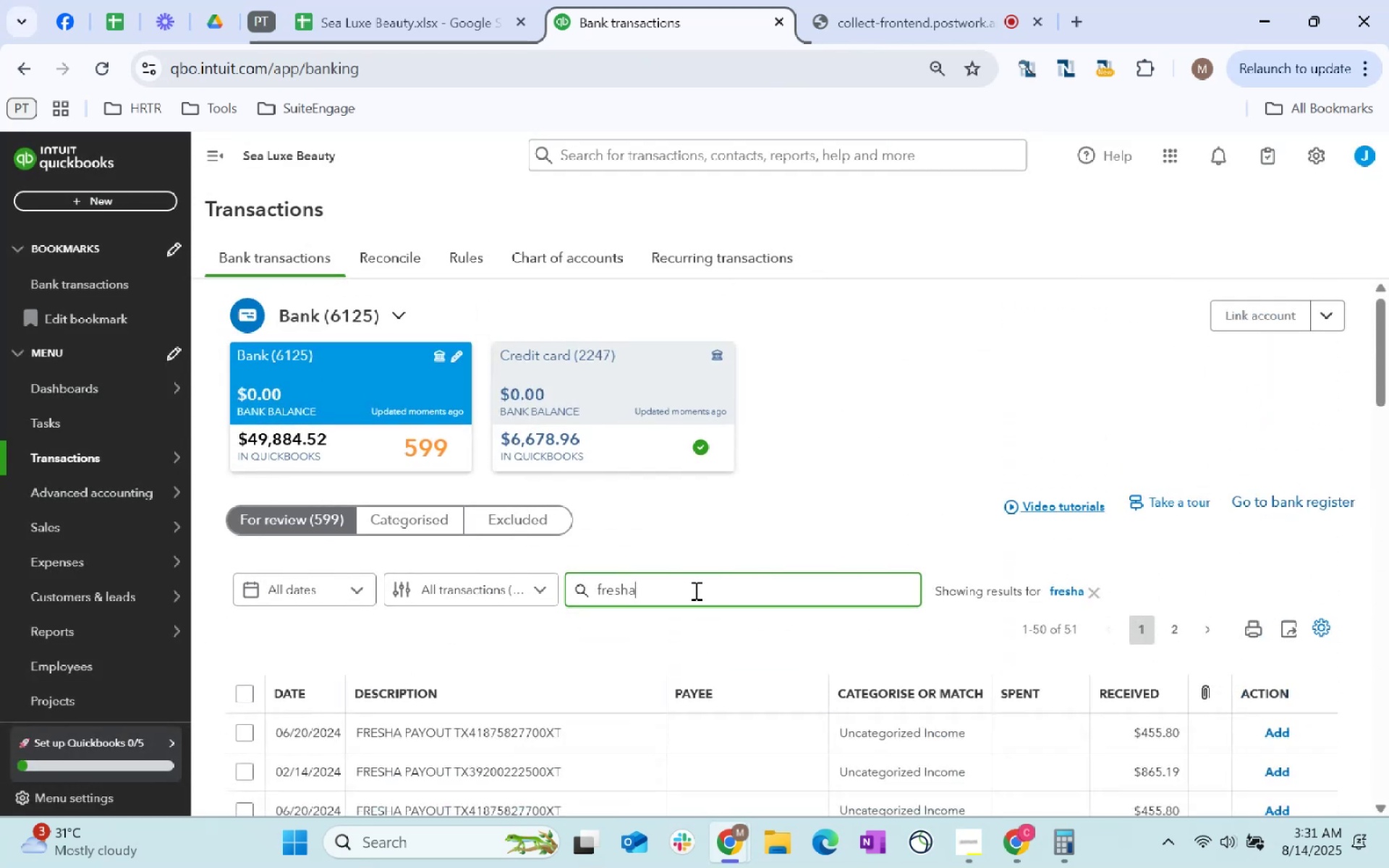 
scroll: coordinate [694, 590], scroll_direction: down, amount: 2.0
 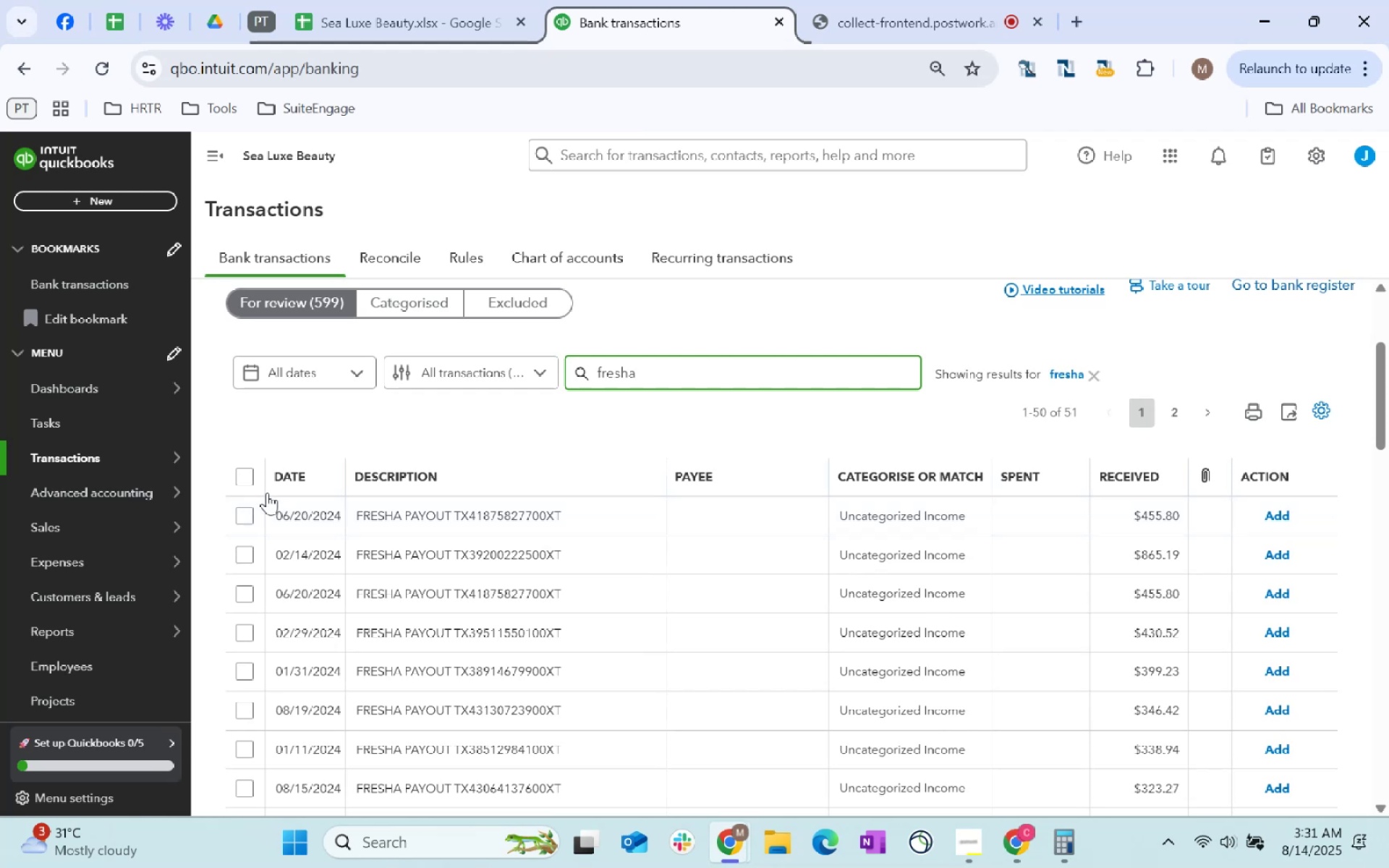 
left_click([242, 473])
 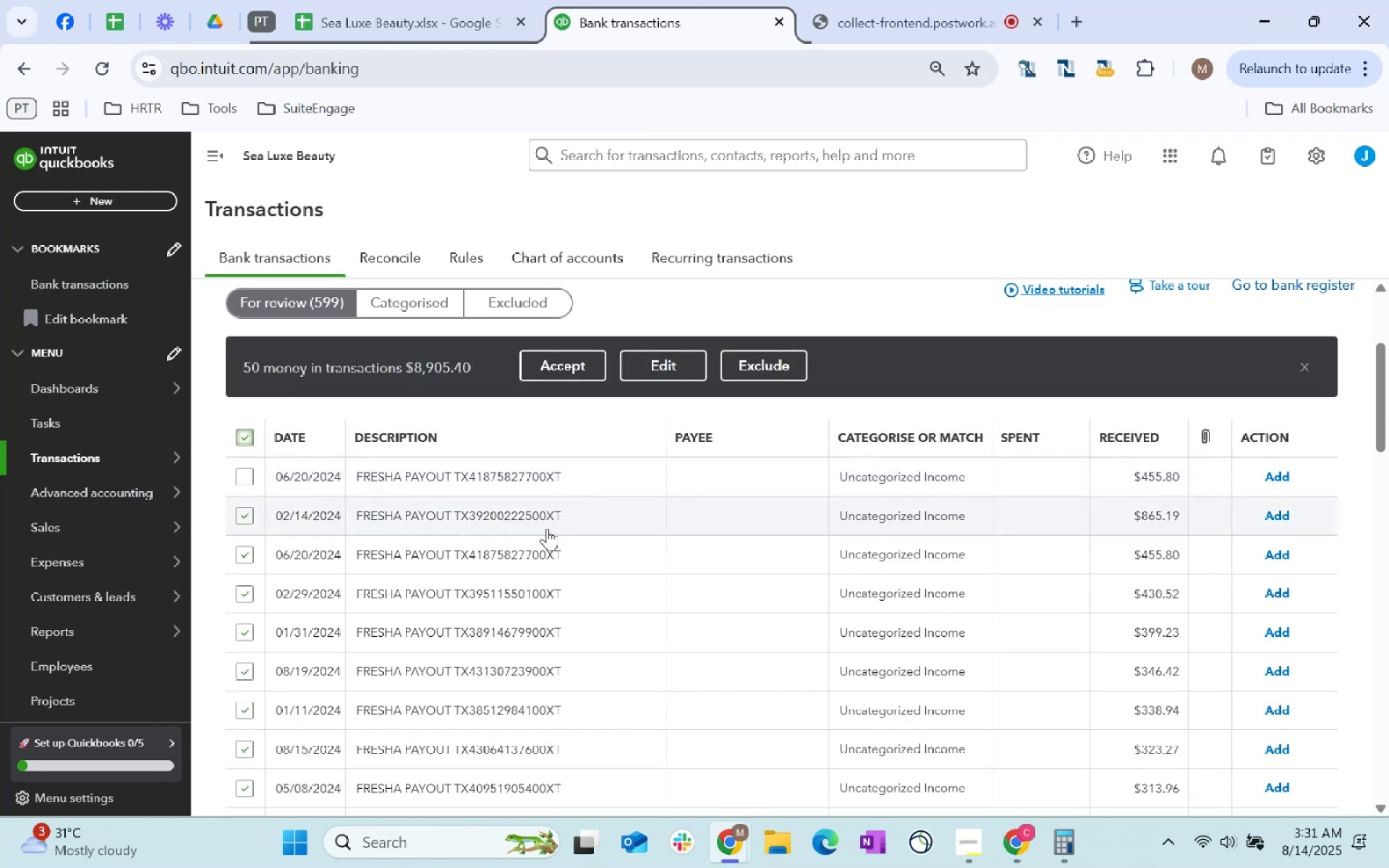 
scroll: coordinate [836, 652], scroll_direction: down, amount: 74.0
 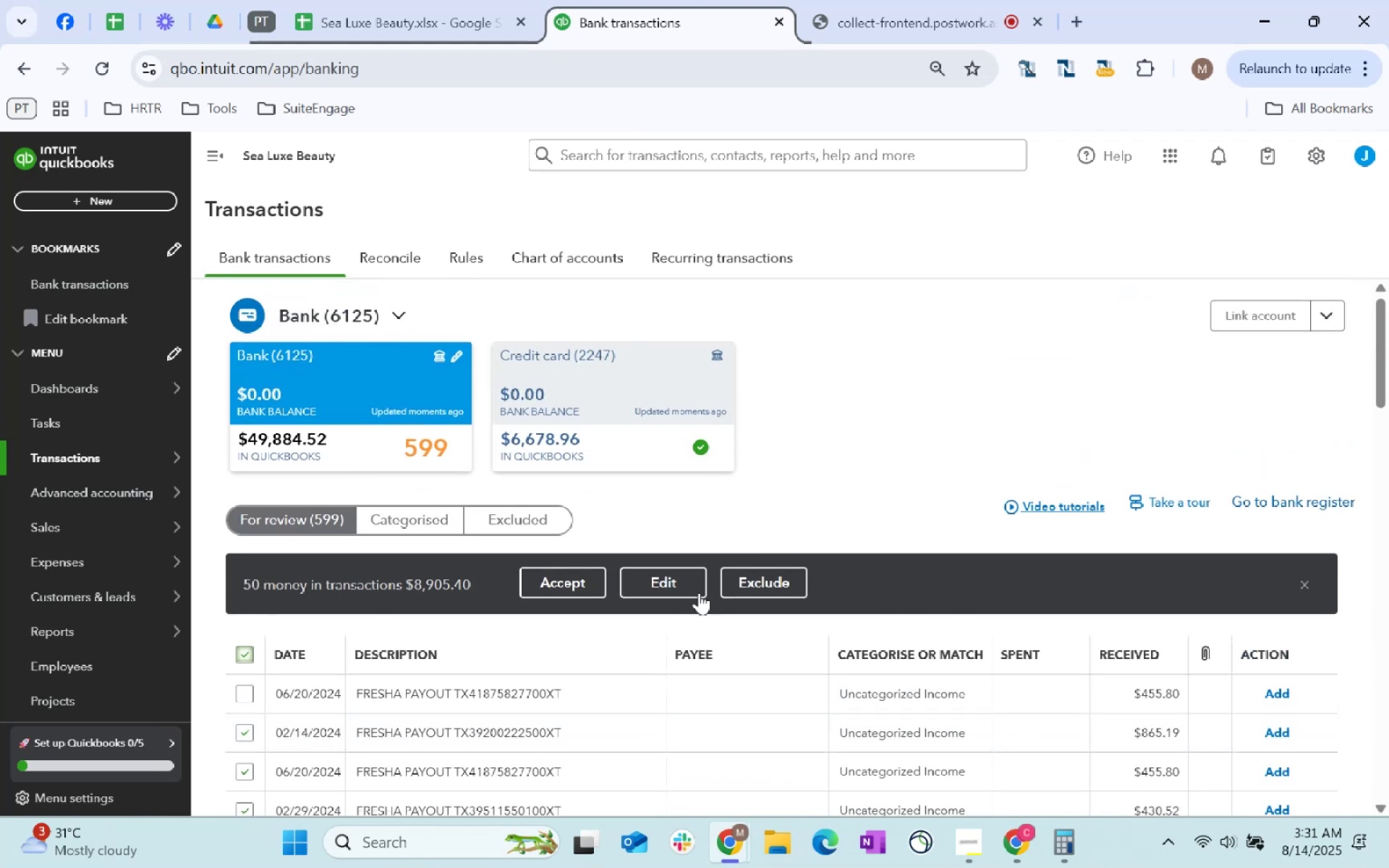 
left_click([677, 582])
 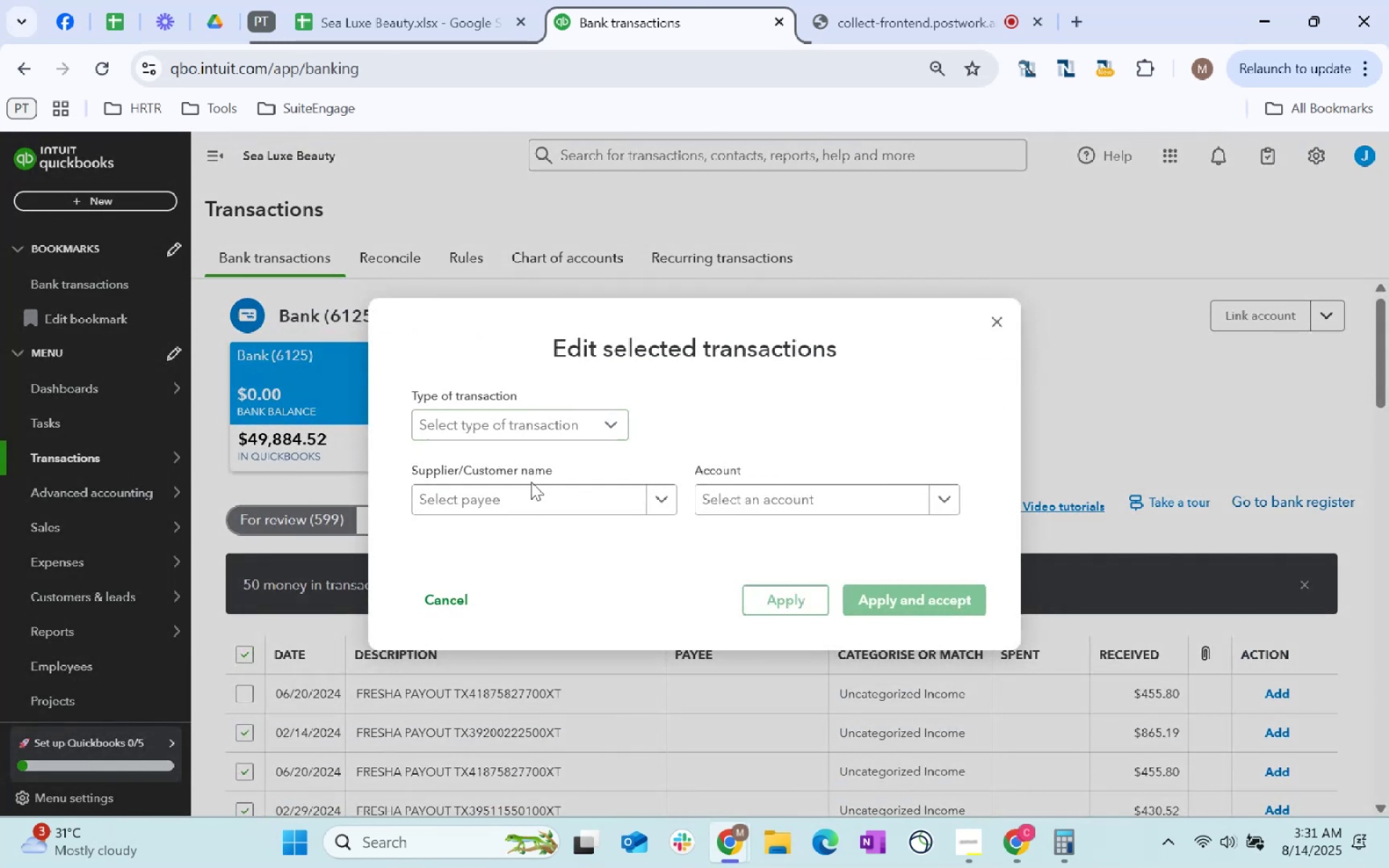 
left_click([555, 501])
 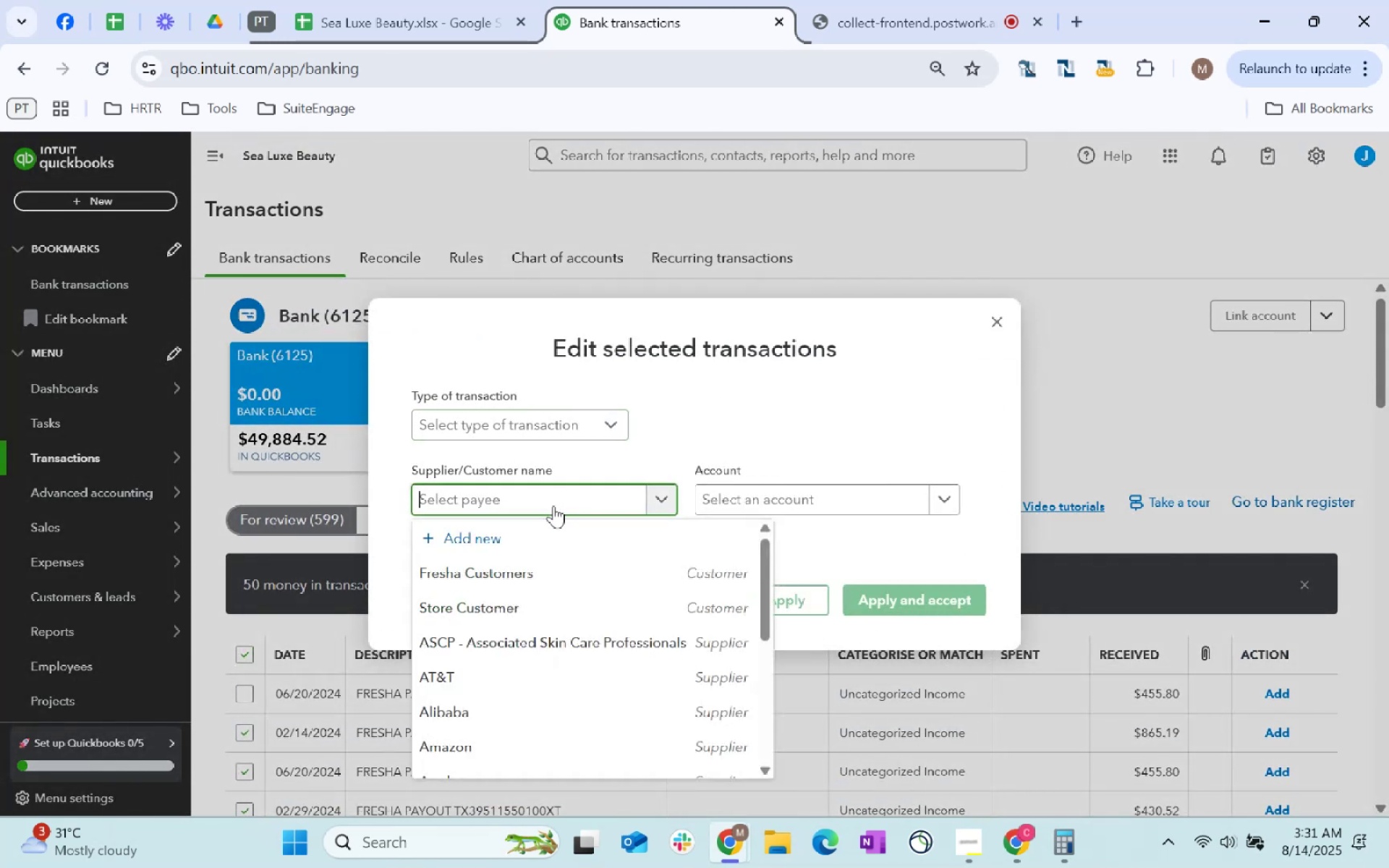 
type(fresha)
key(Tab)
 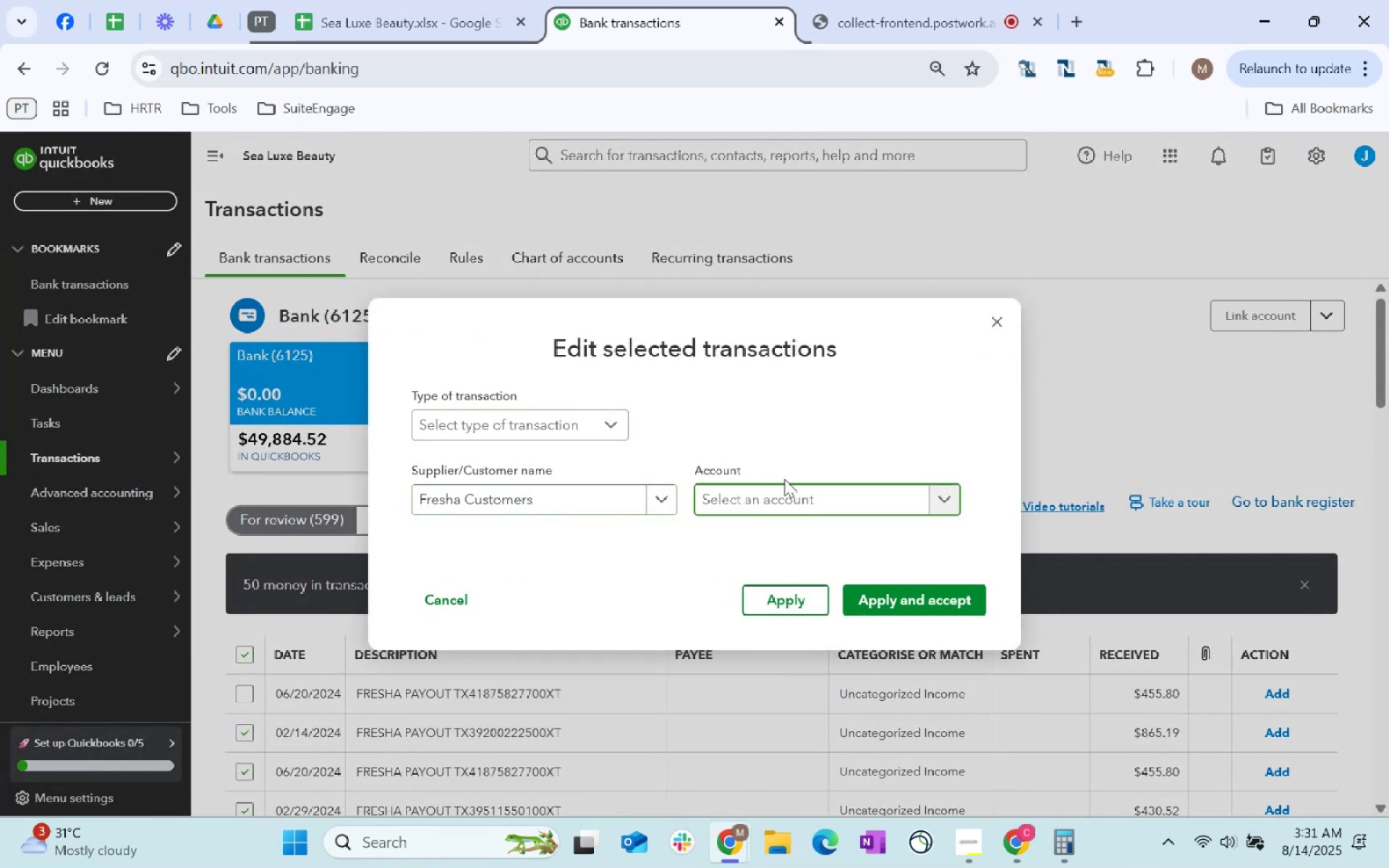 
left_click([795, 493])
 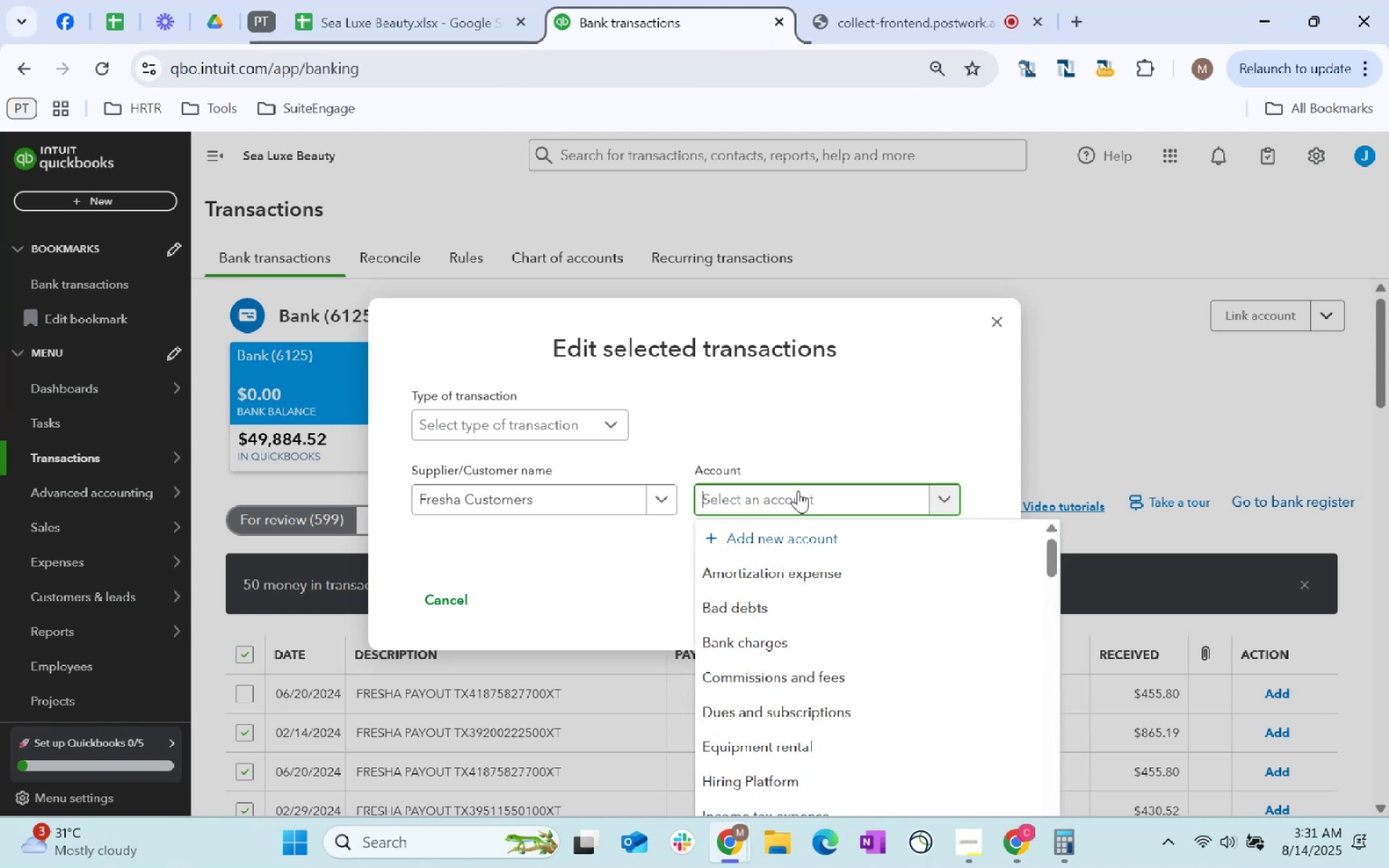 
type(services)
 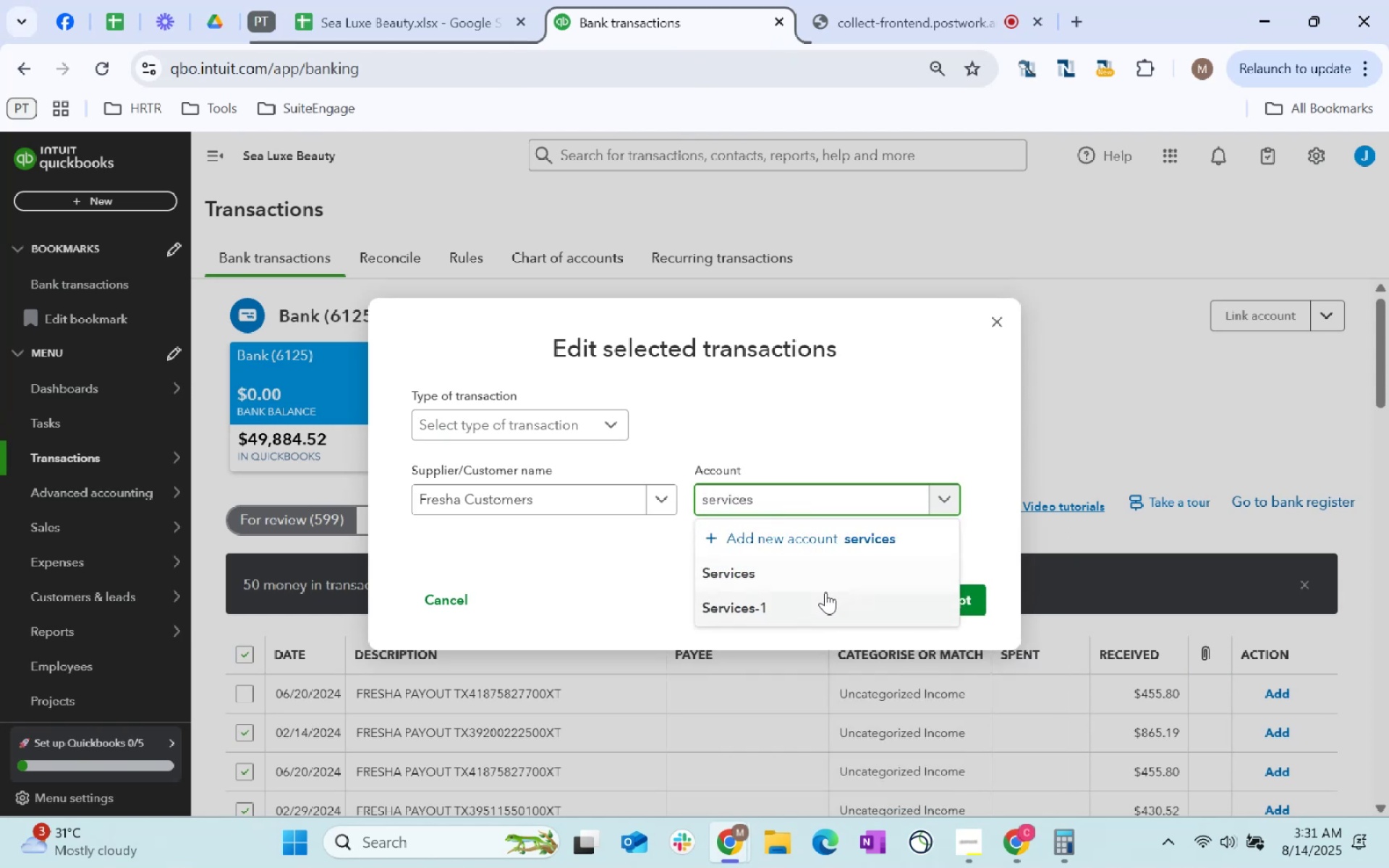 
left_click([820, 574])
 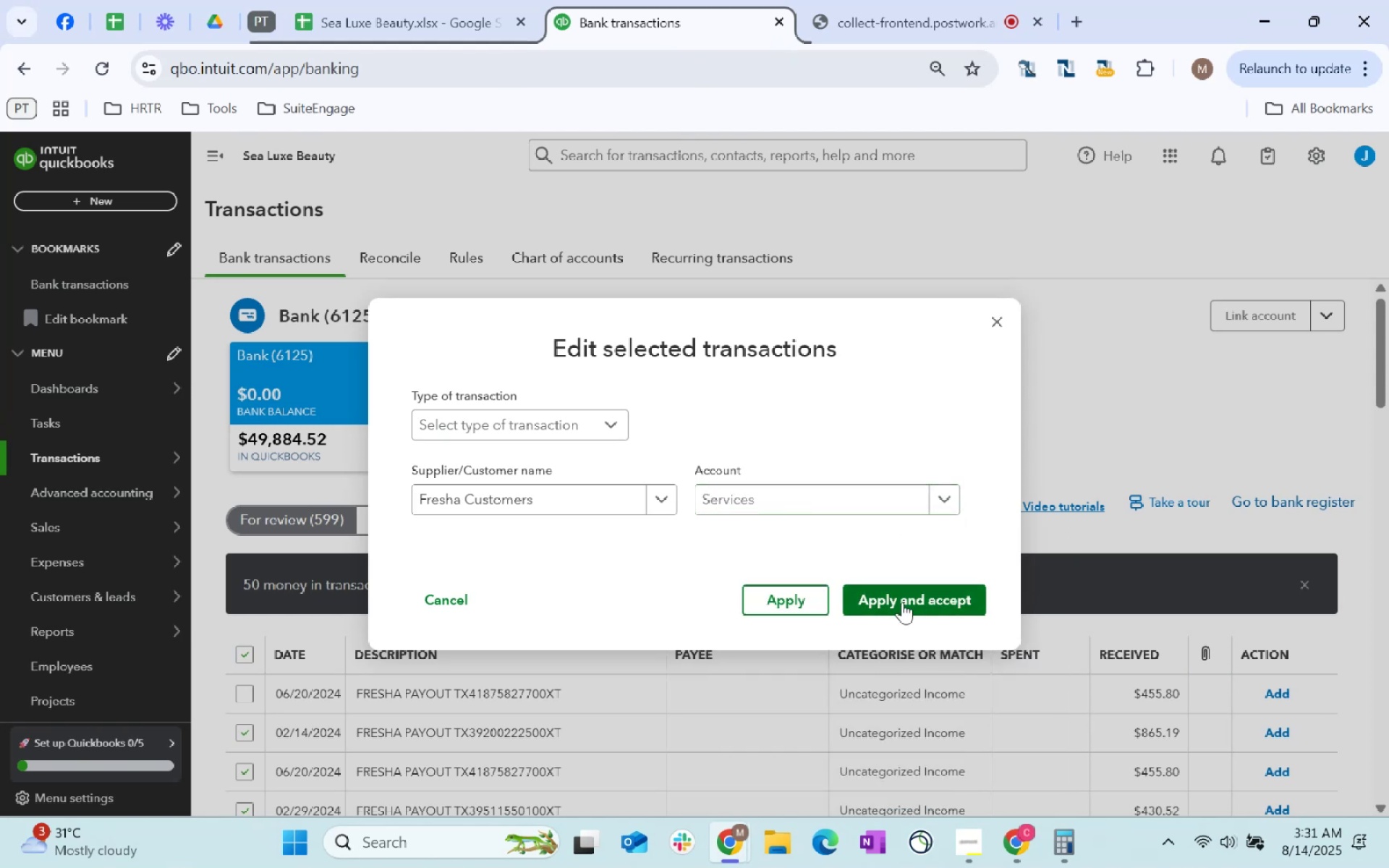 
left_click([905, 604])
 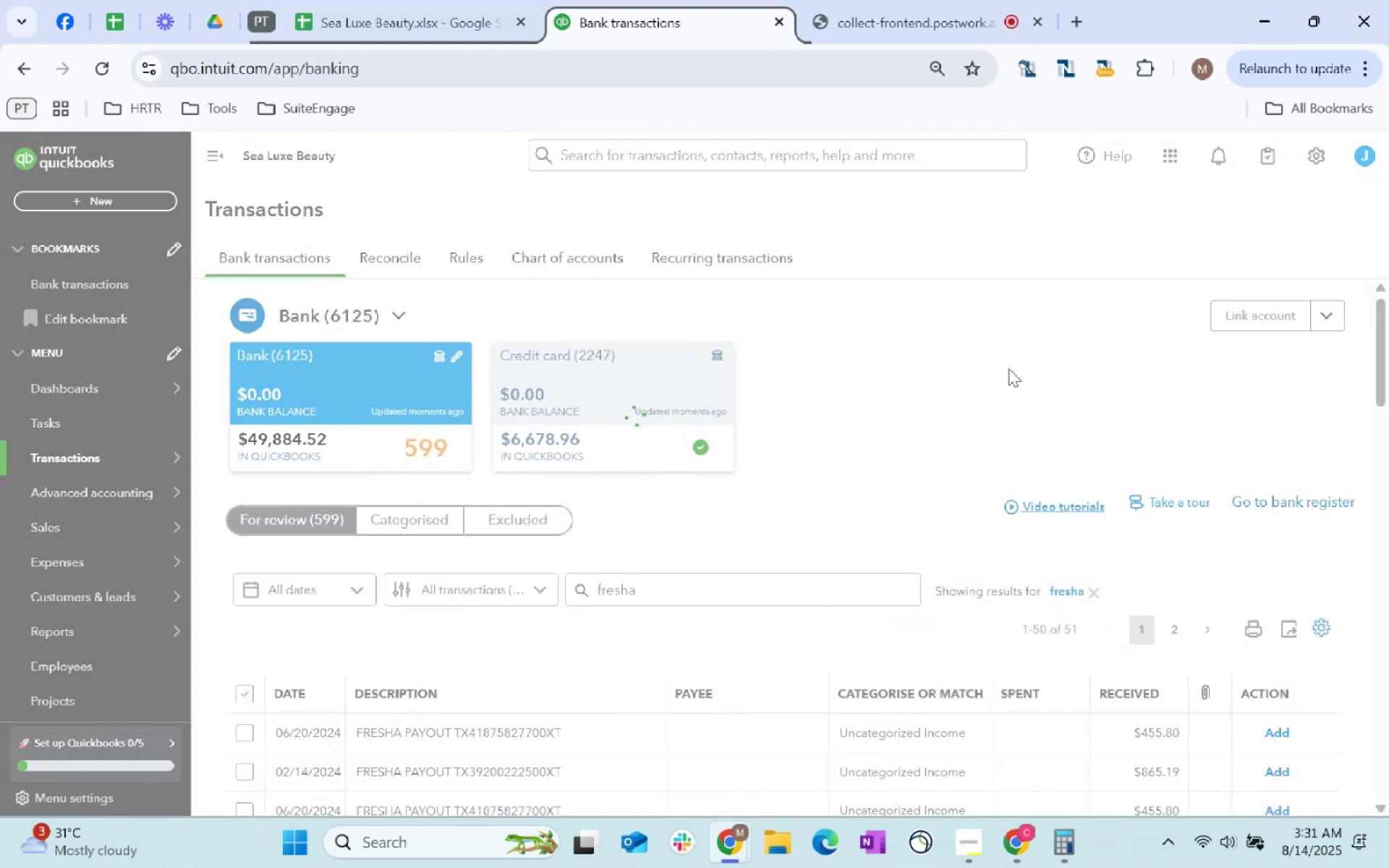 
wait(8.17)
 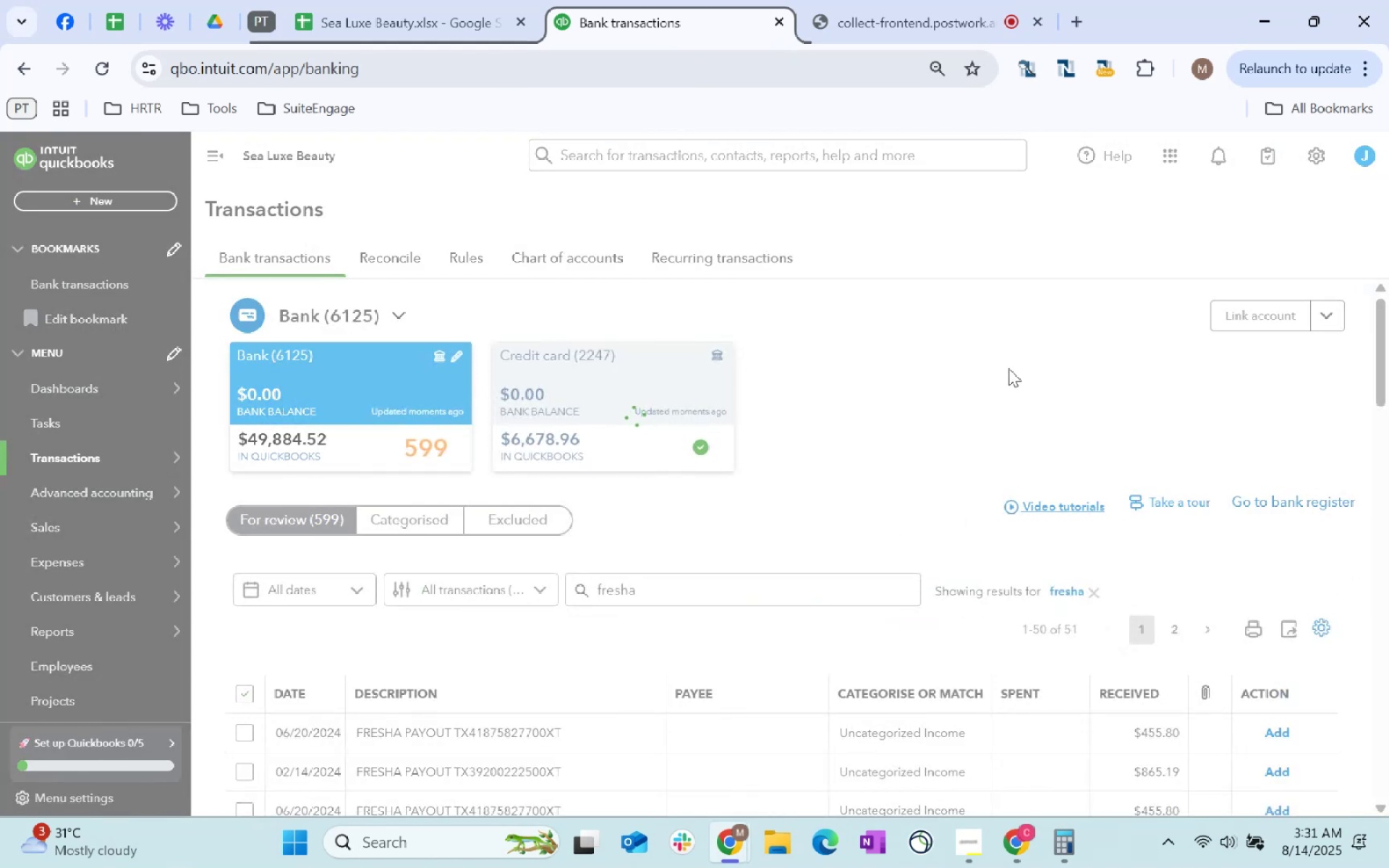 
right_click([962, 9])
 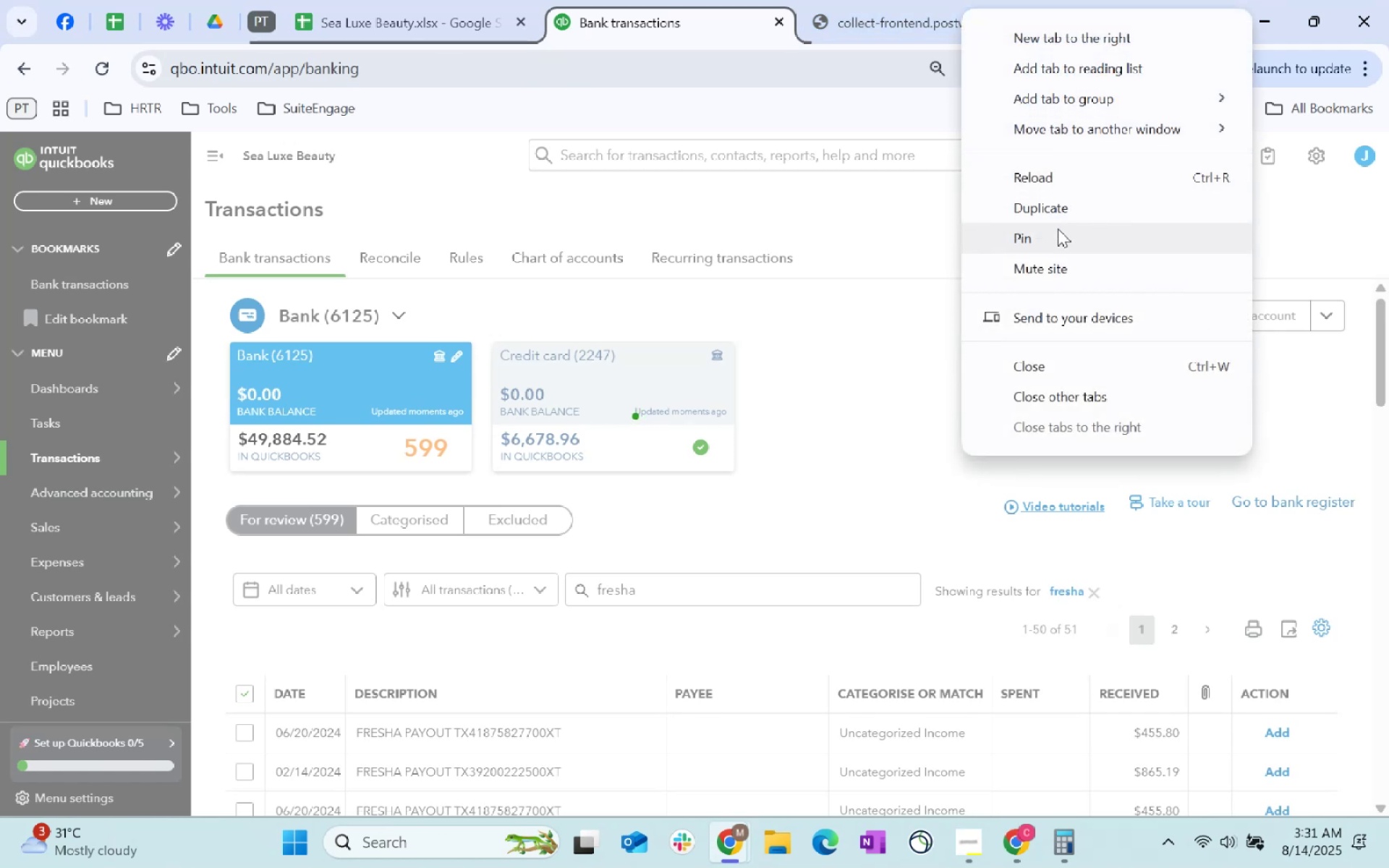 
left_click([1058, 232])
 